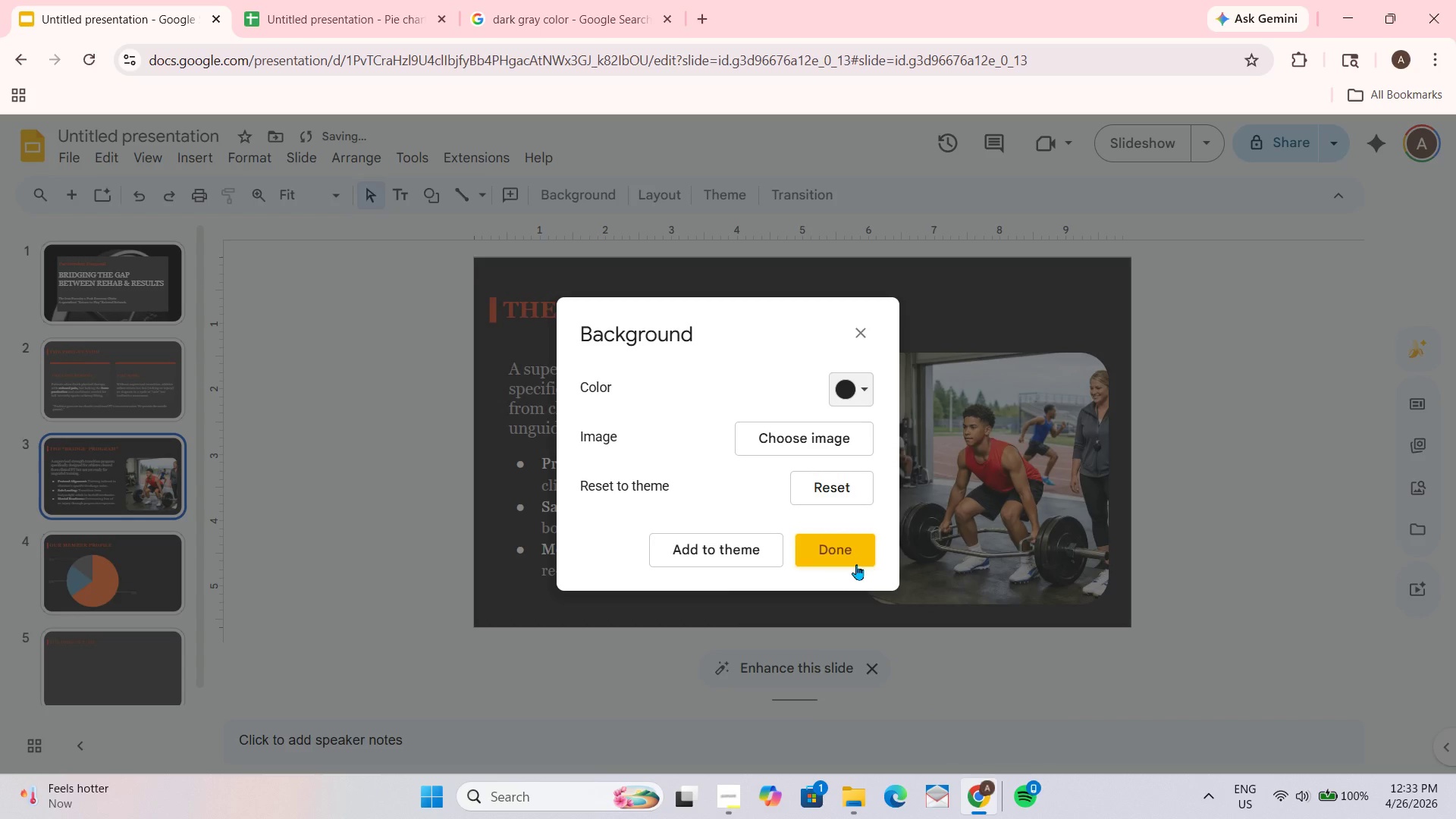 
left_click([846, 554])
 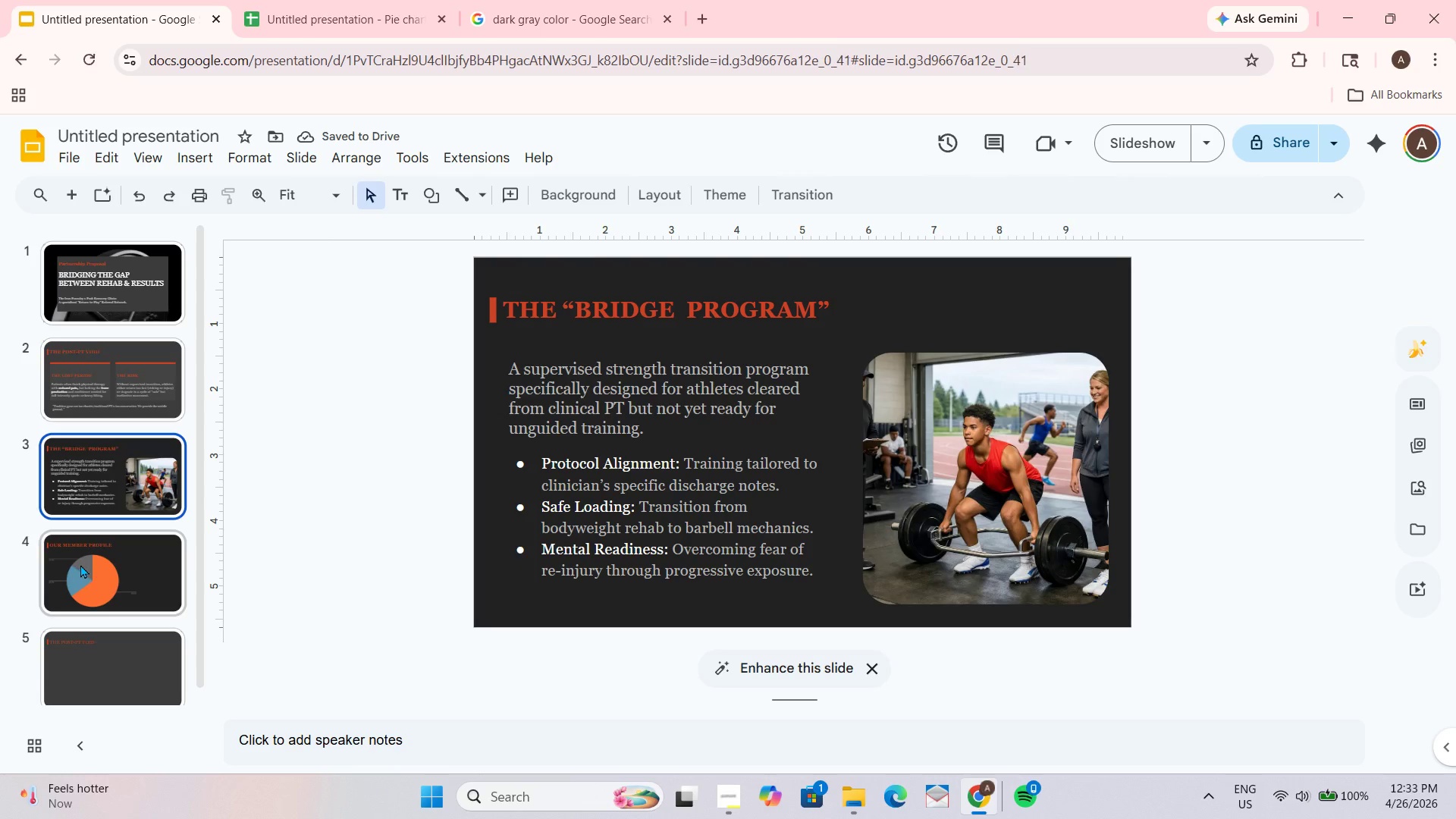 
left_click_drag(start_coordinate=[108, 500], to_coordinate=[108, 497])
 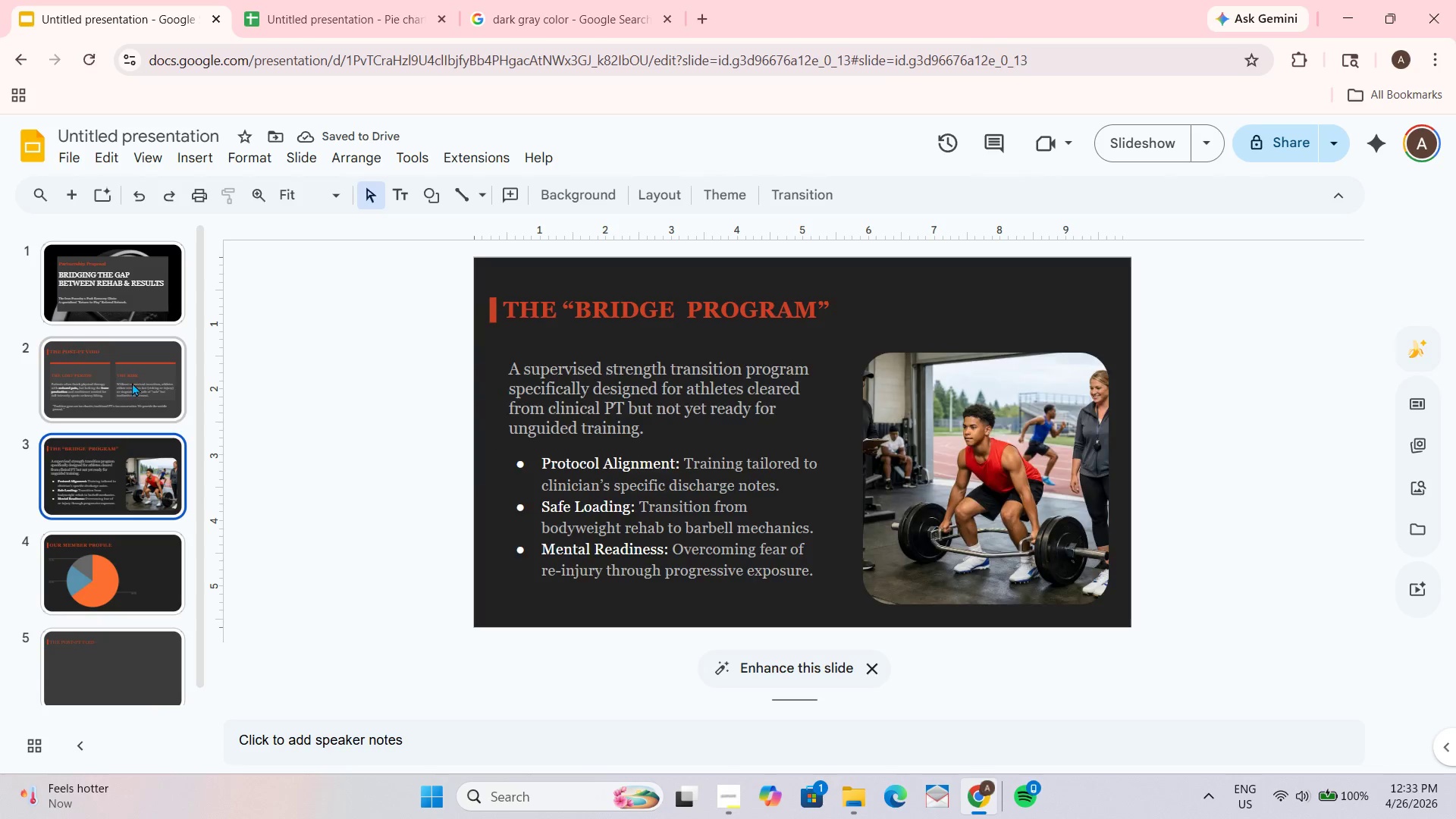 
triple_click([132, 382])
 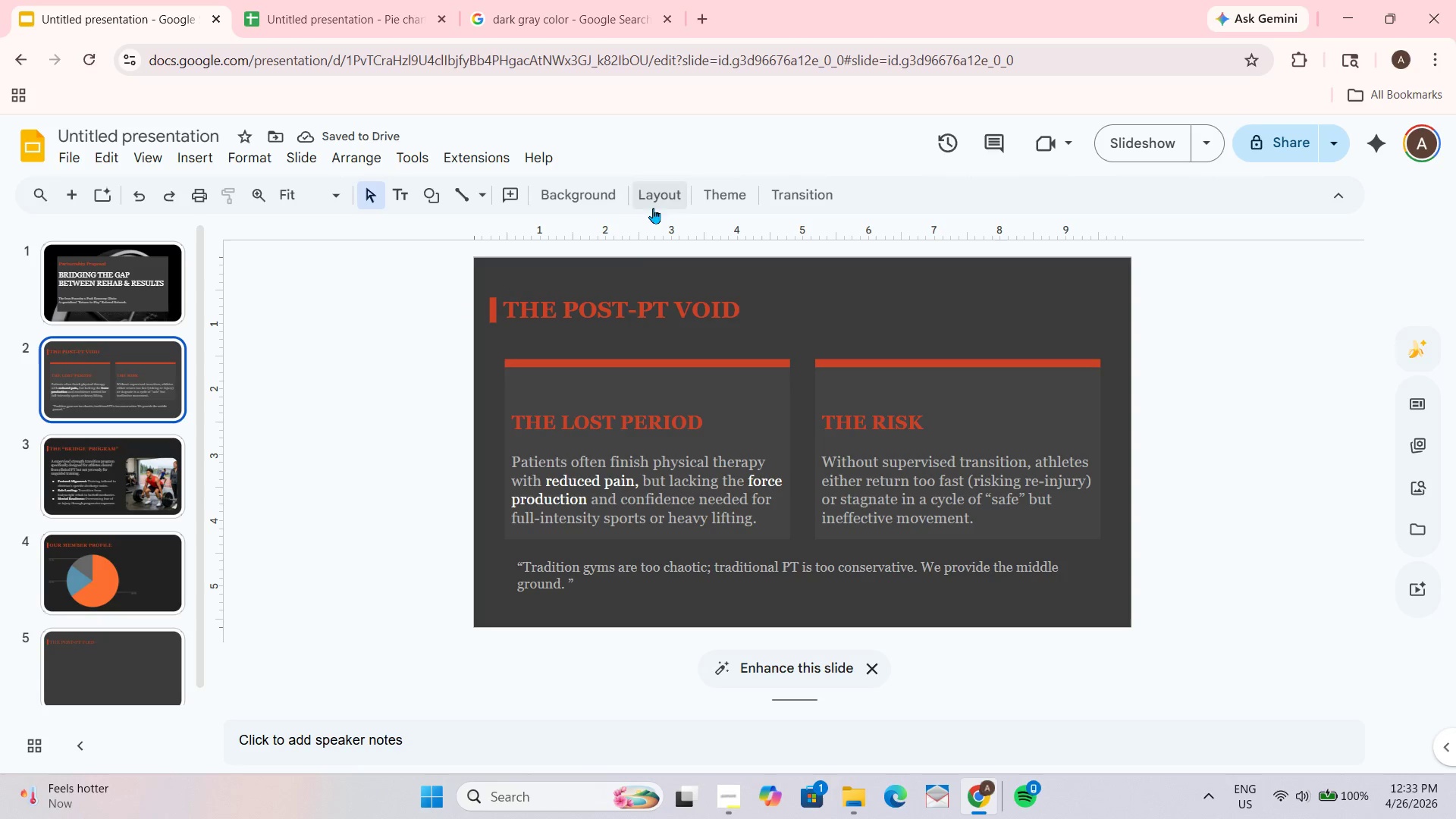 
left_click([600, 193])
 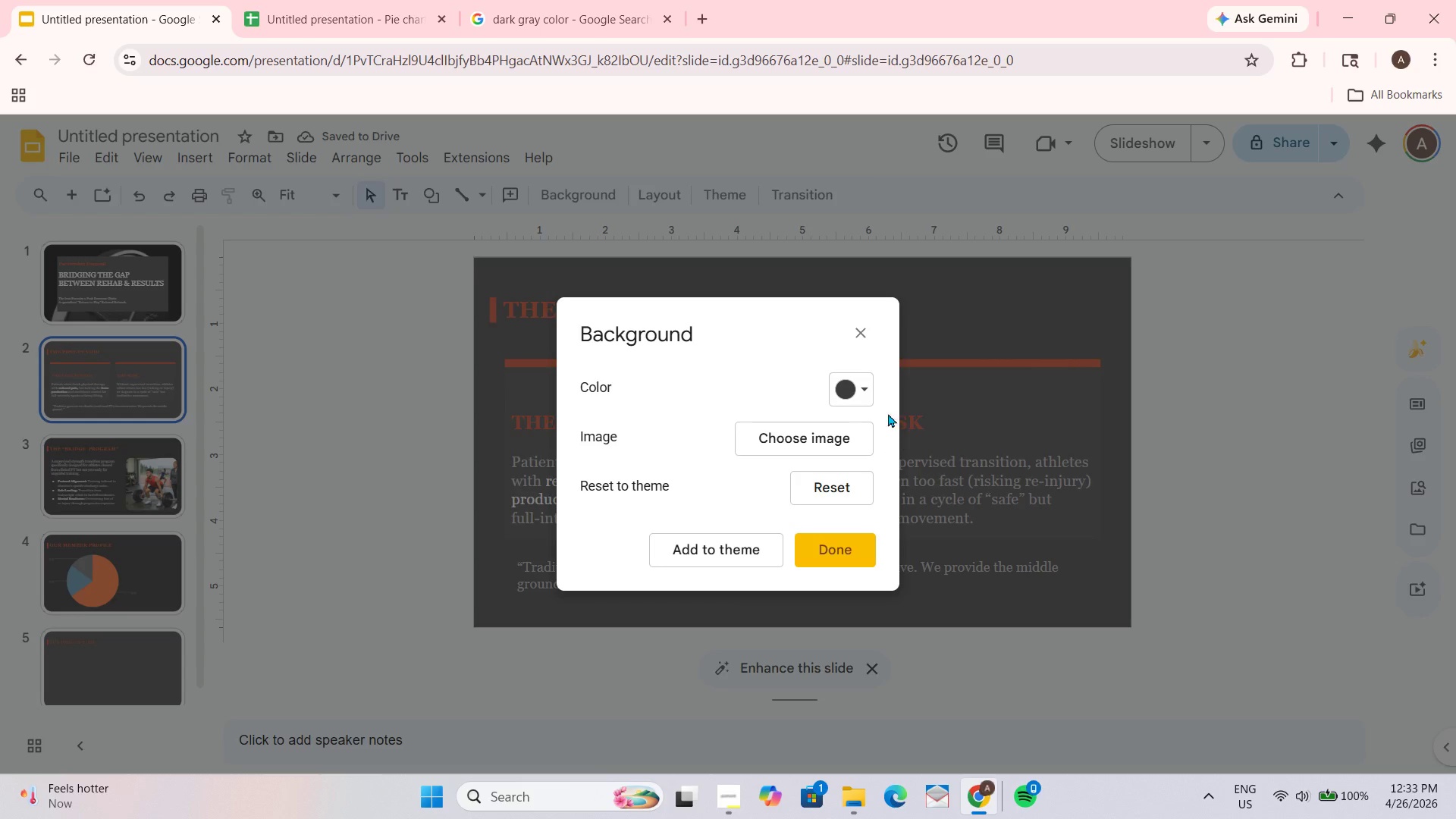 
left_click([863, 387])
 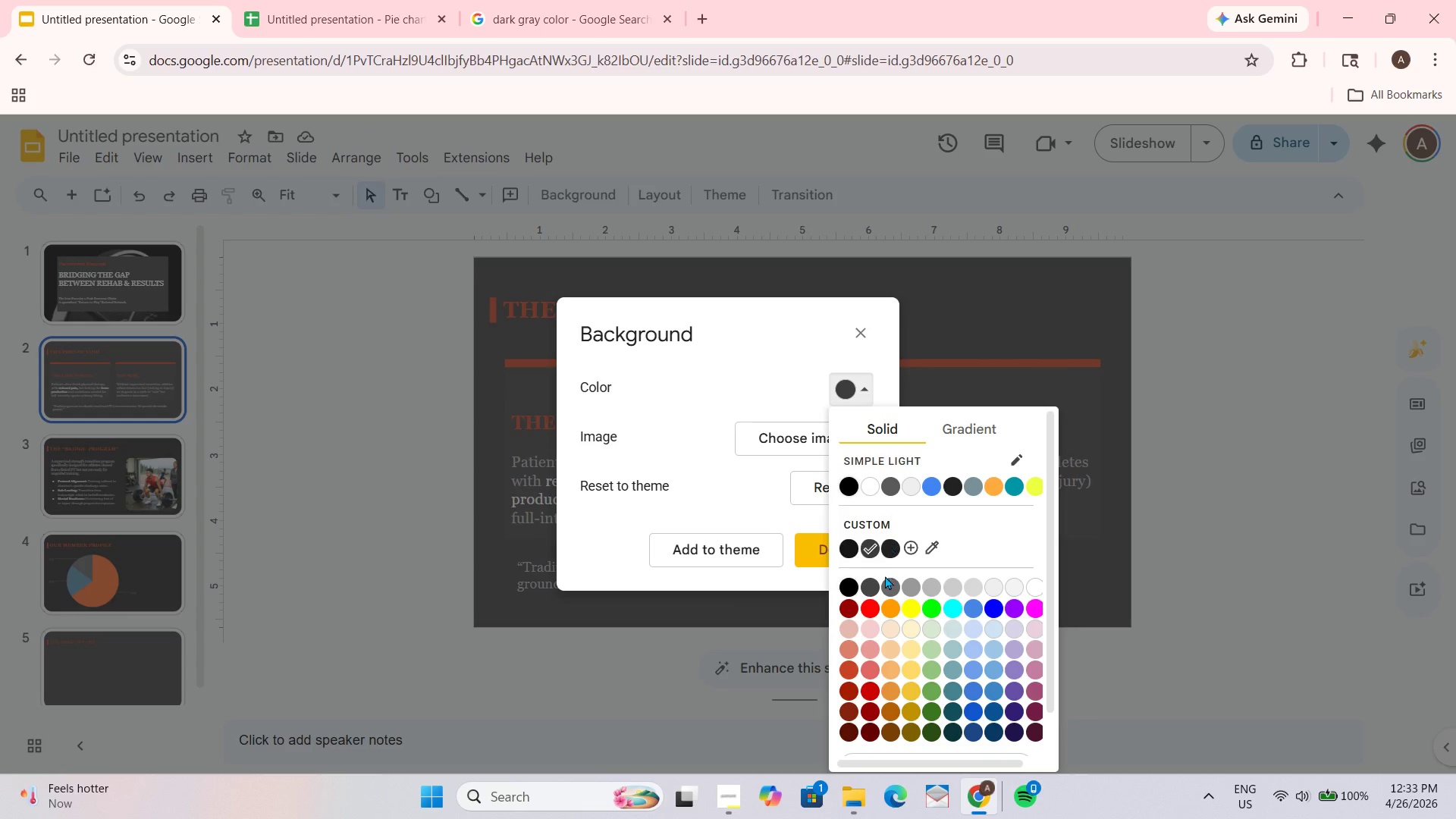 
left_click([885, 551])
 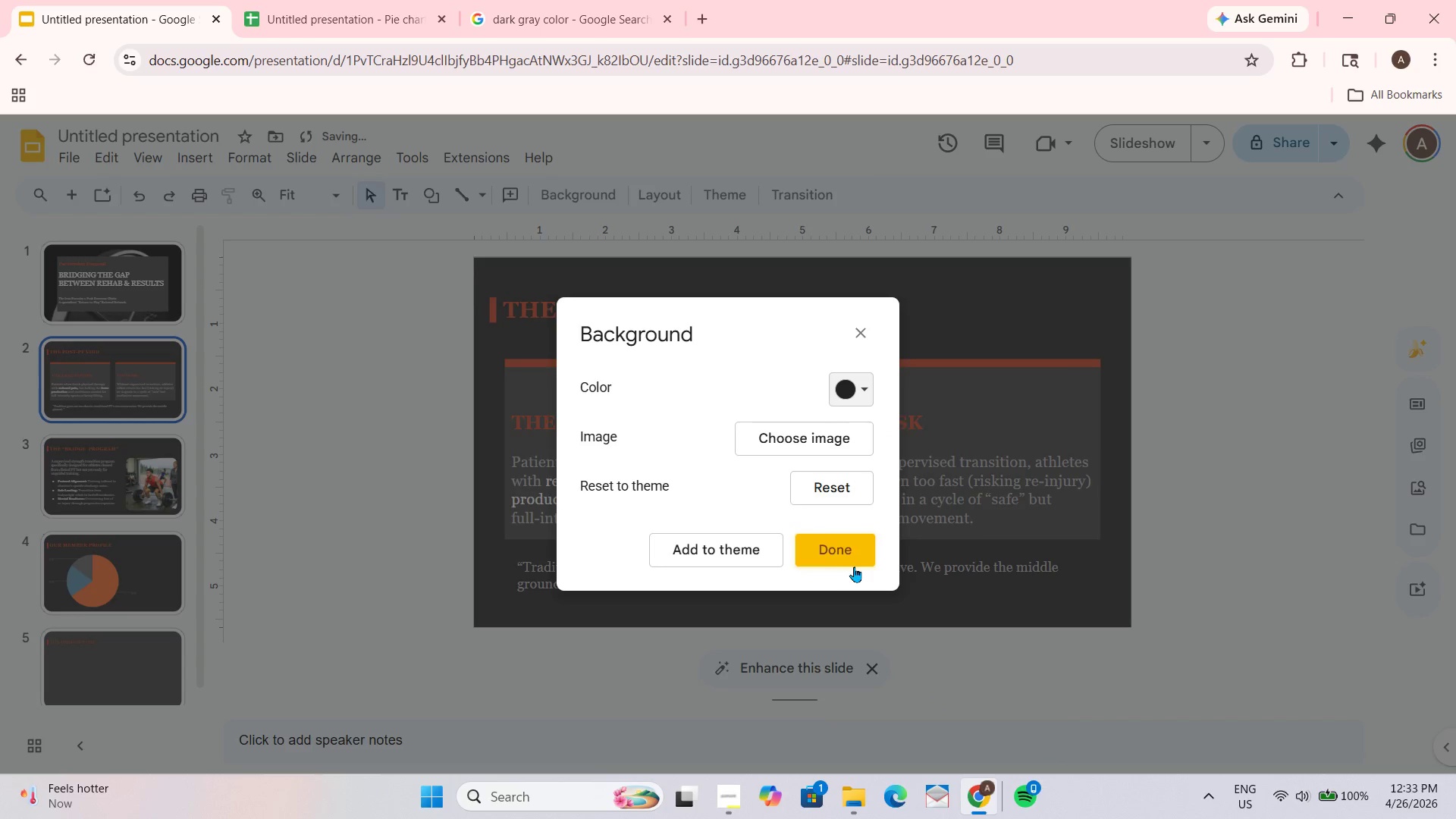 
left_click([844, 554])
 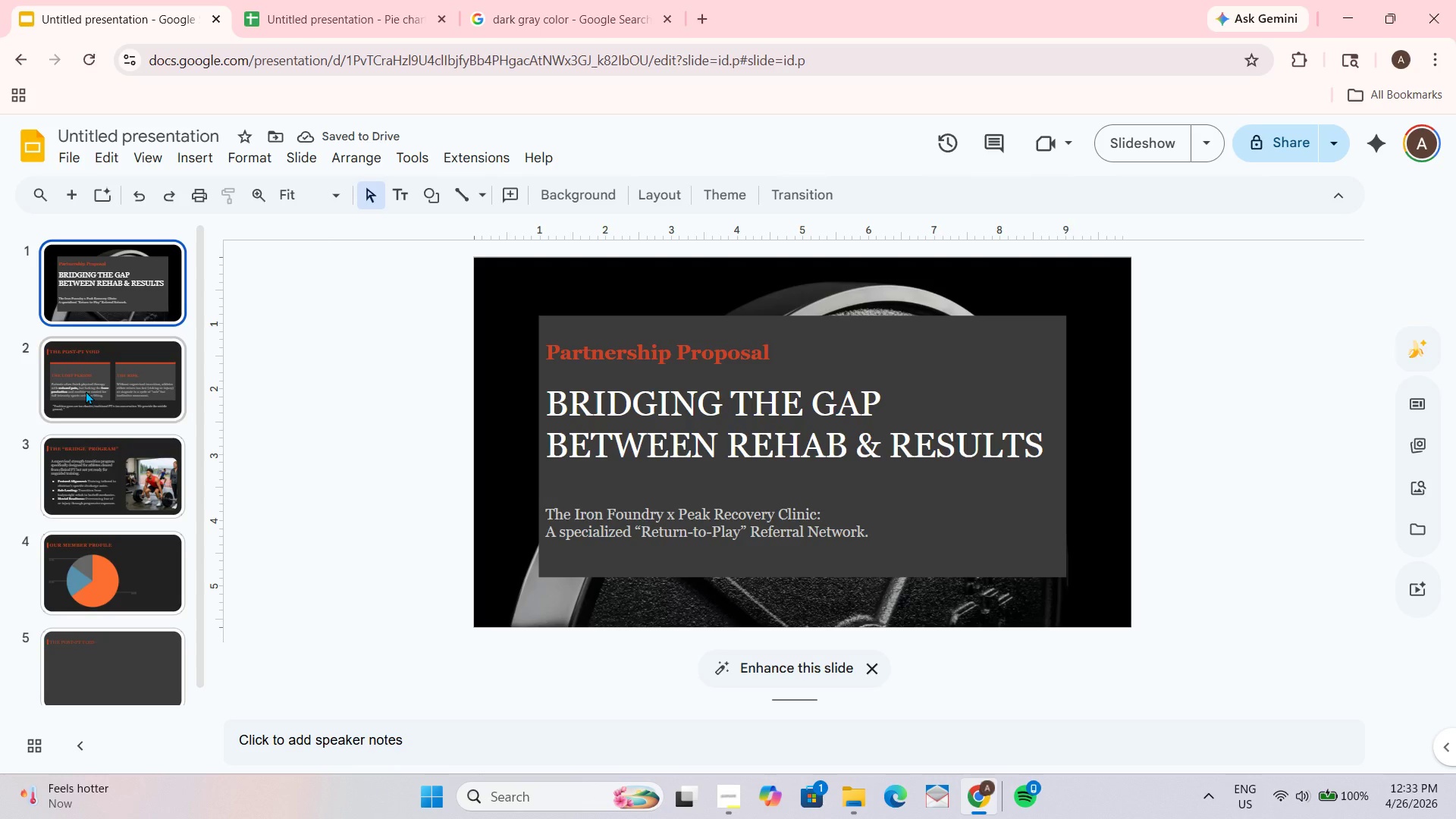 
left_click([85, 415])
 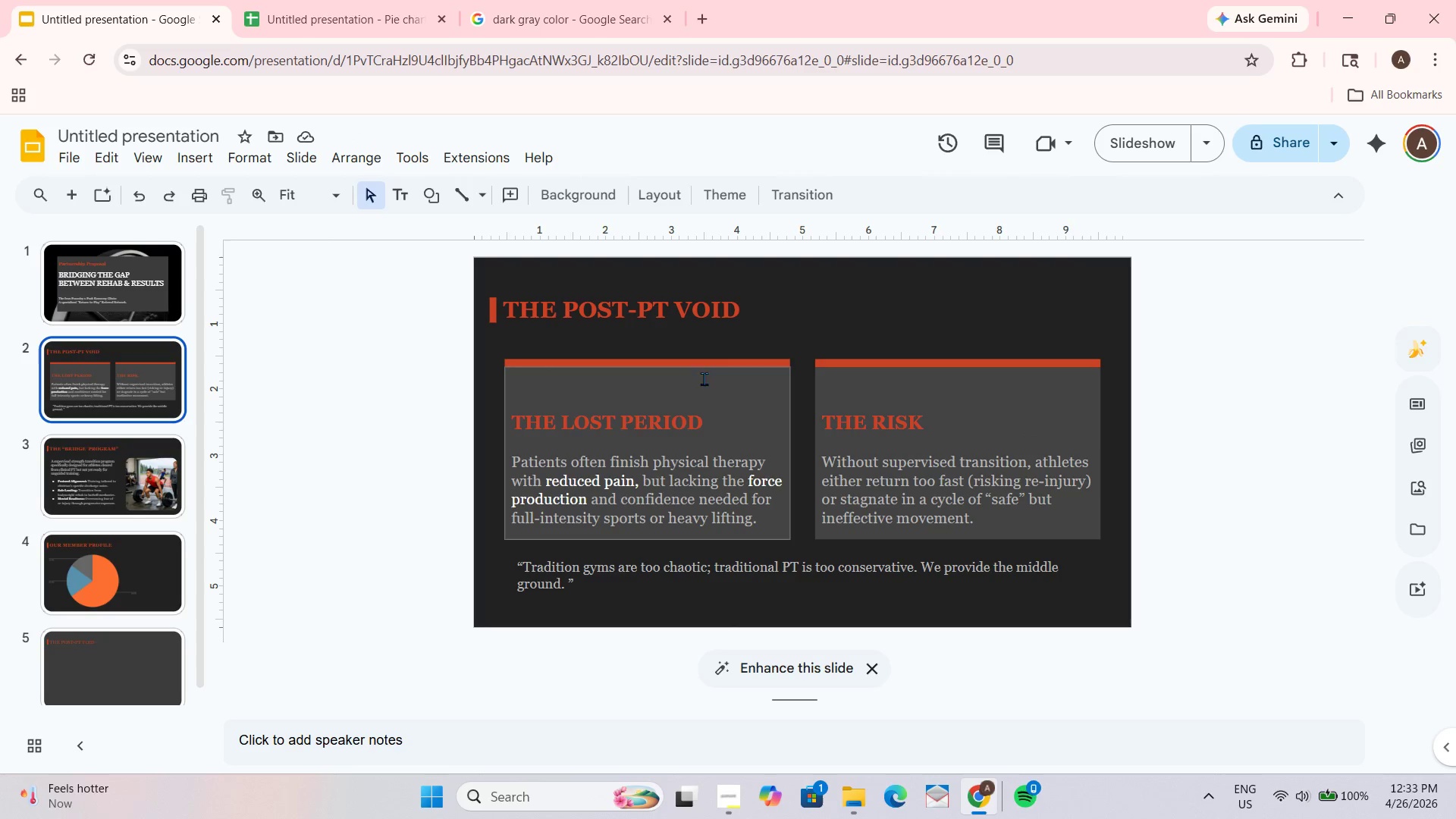 
left_click([688, 397])
 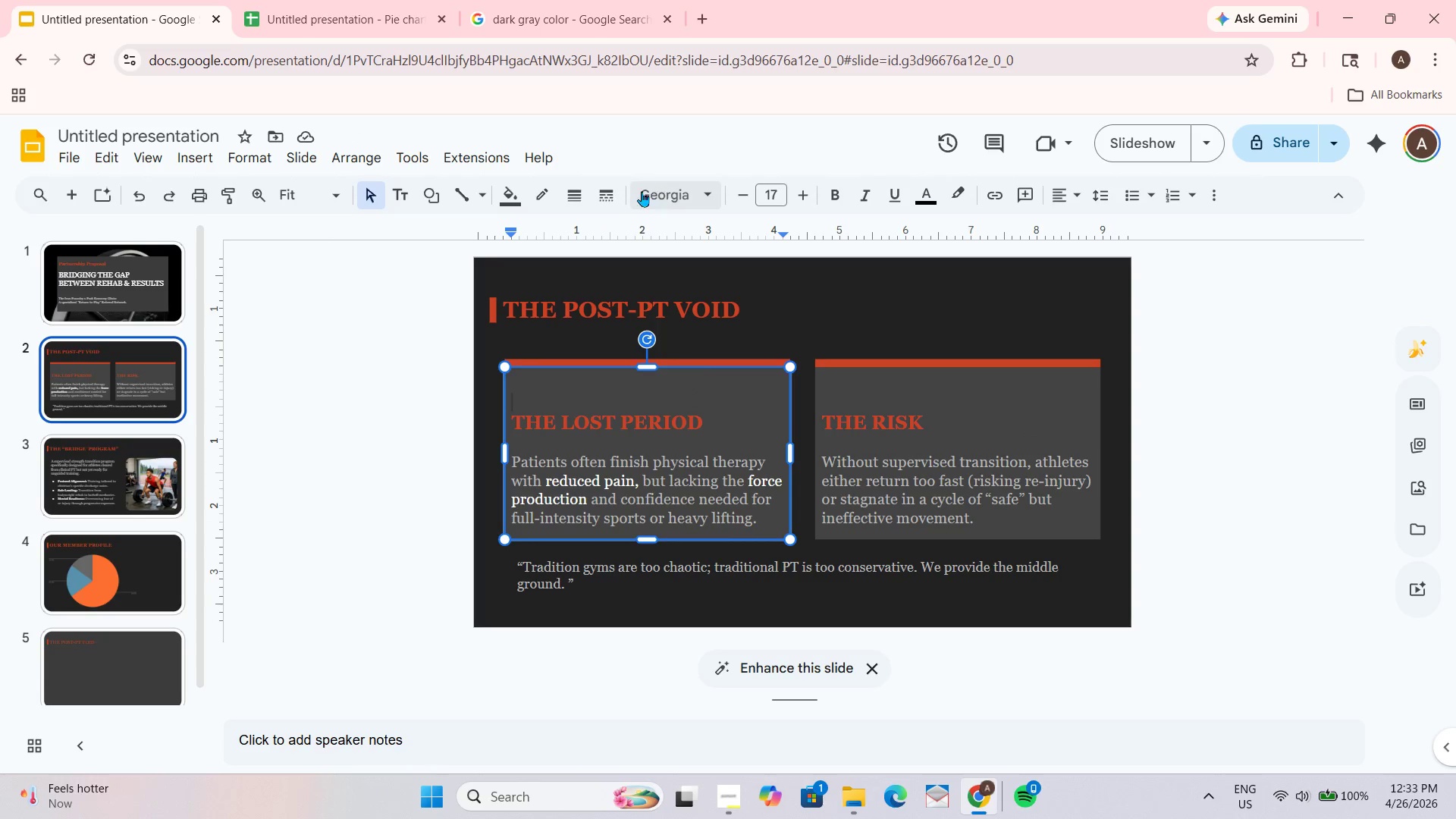 
left_click([504, 191])
 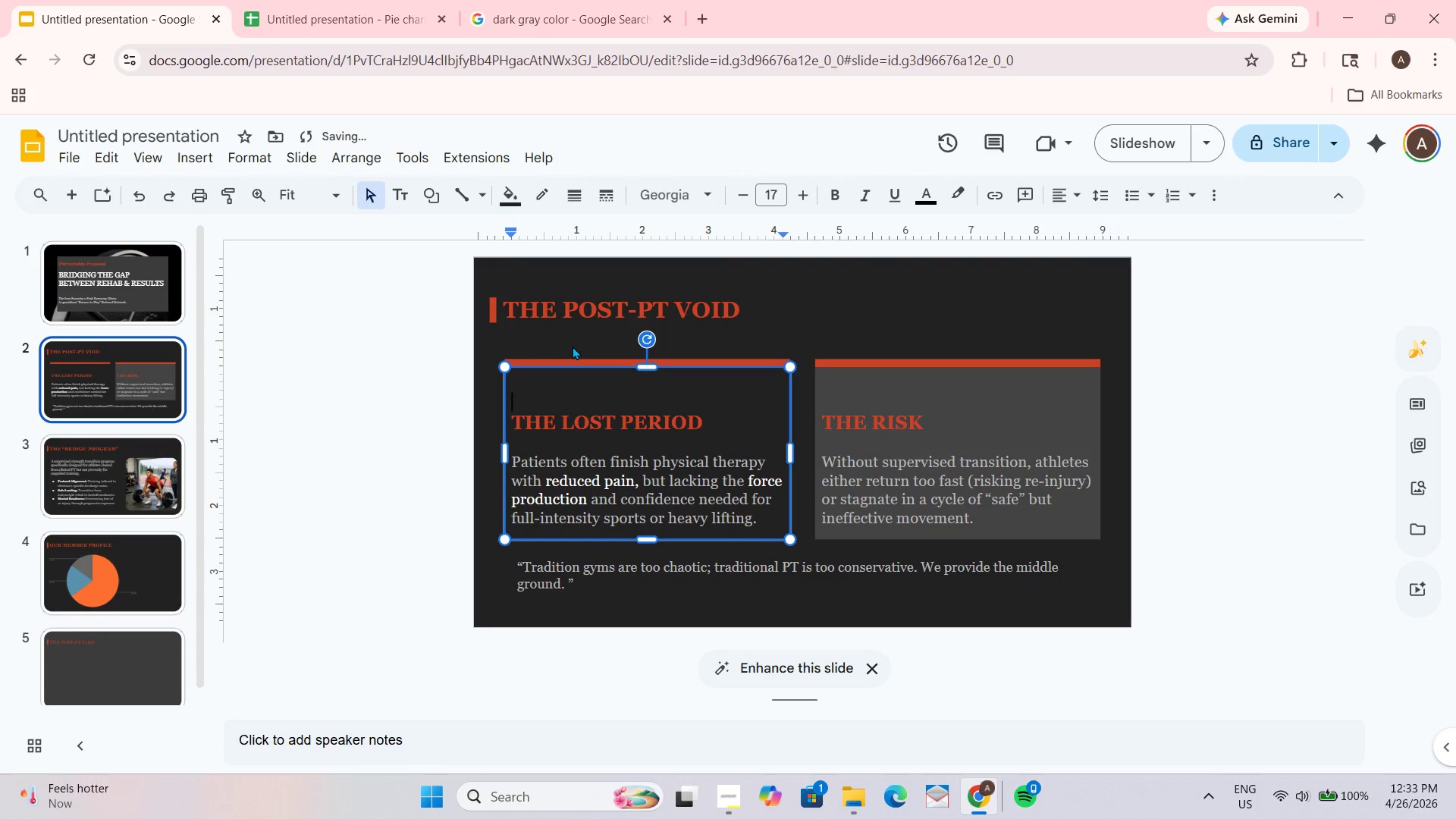 
double_click([986, 452])
 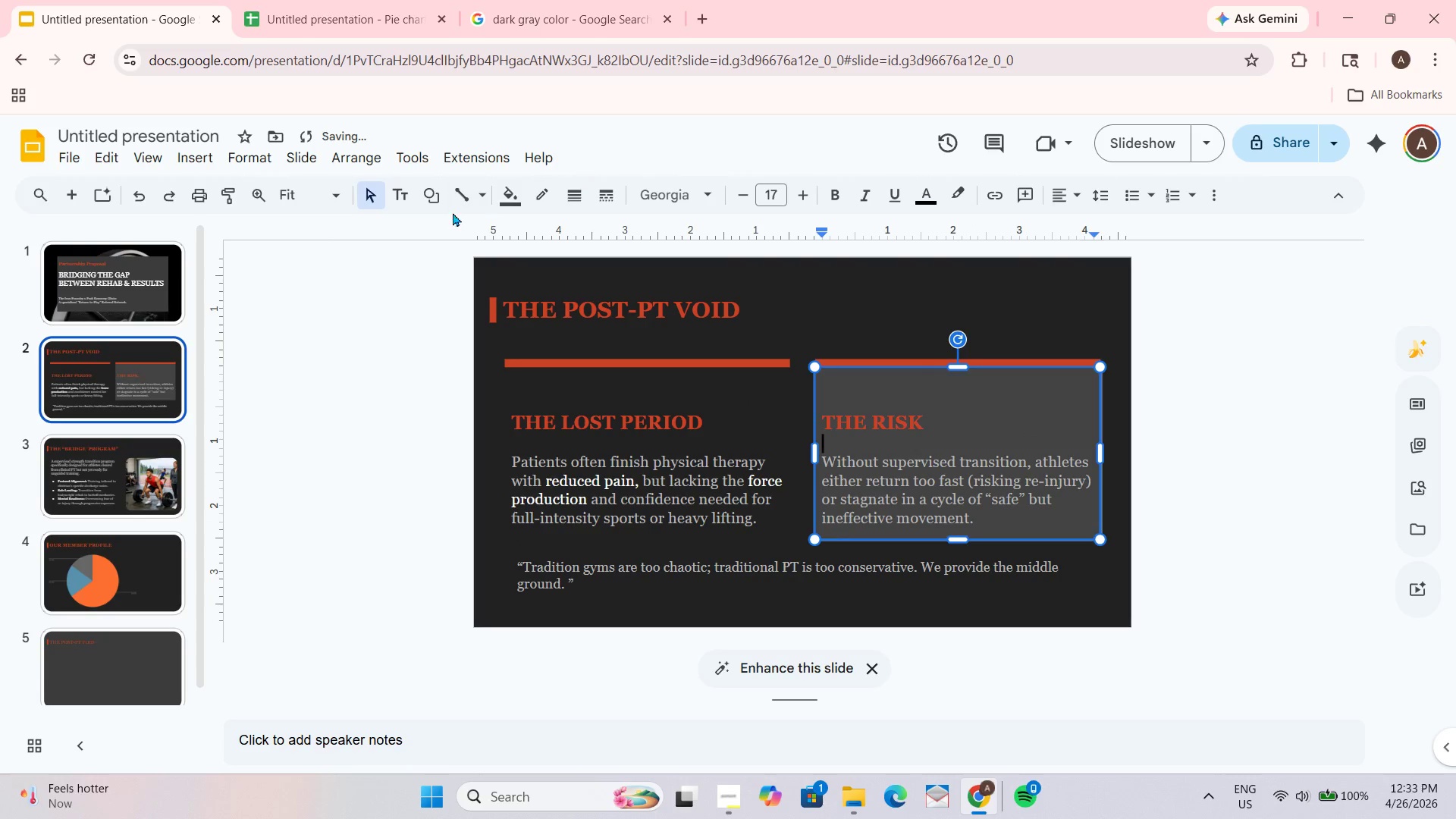 
left_click([507, 196])
 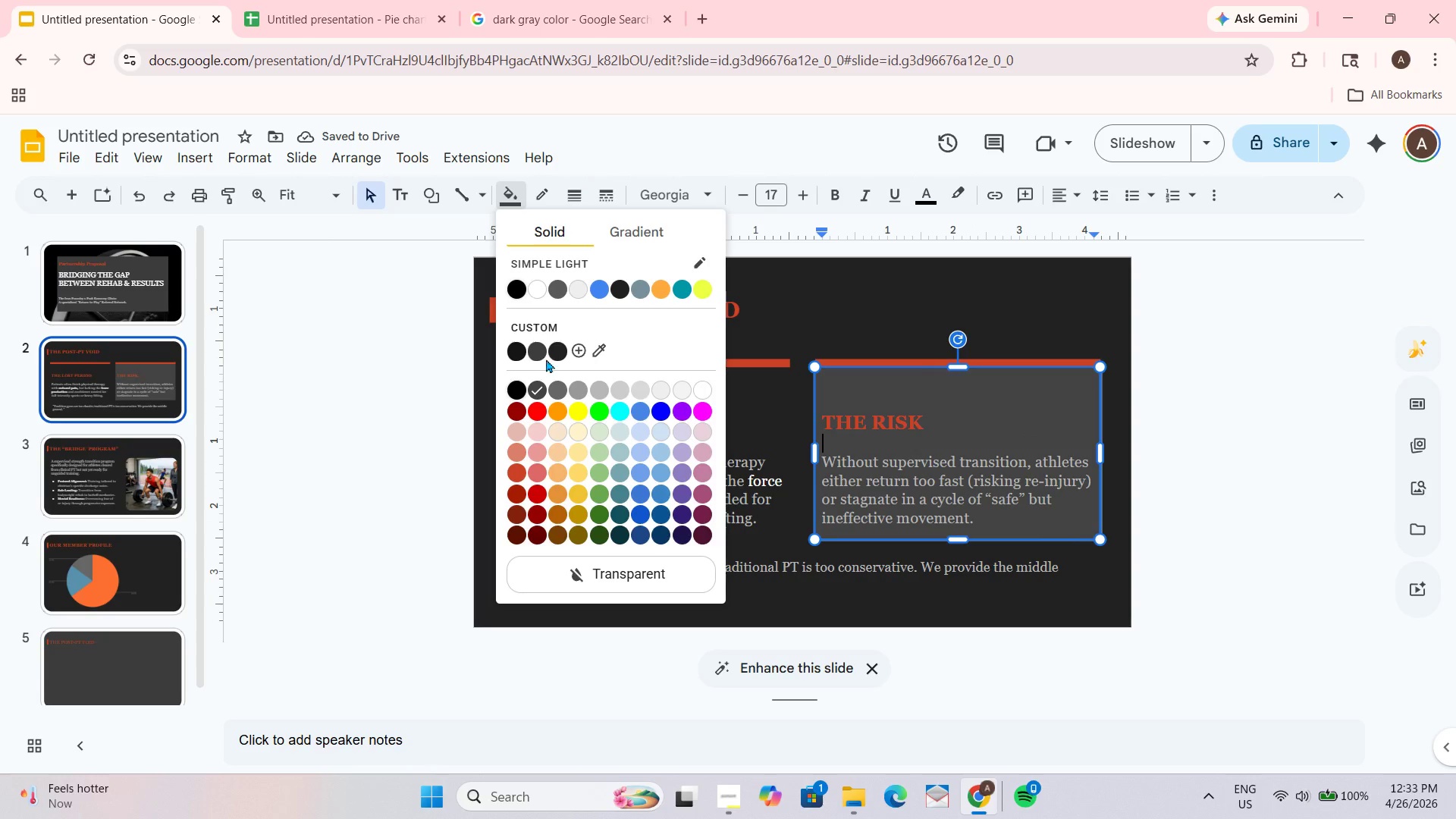 
left_click([558, 355])
 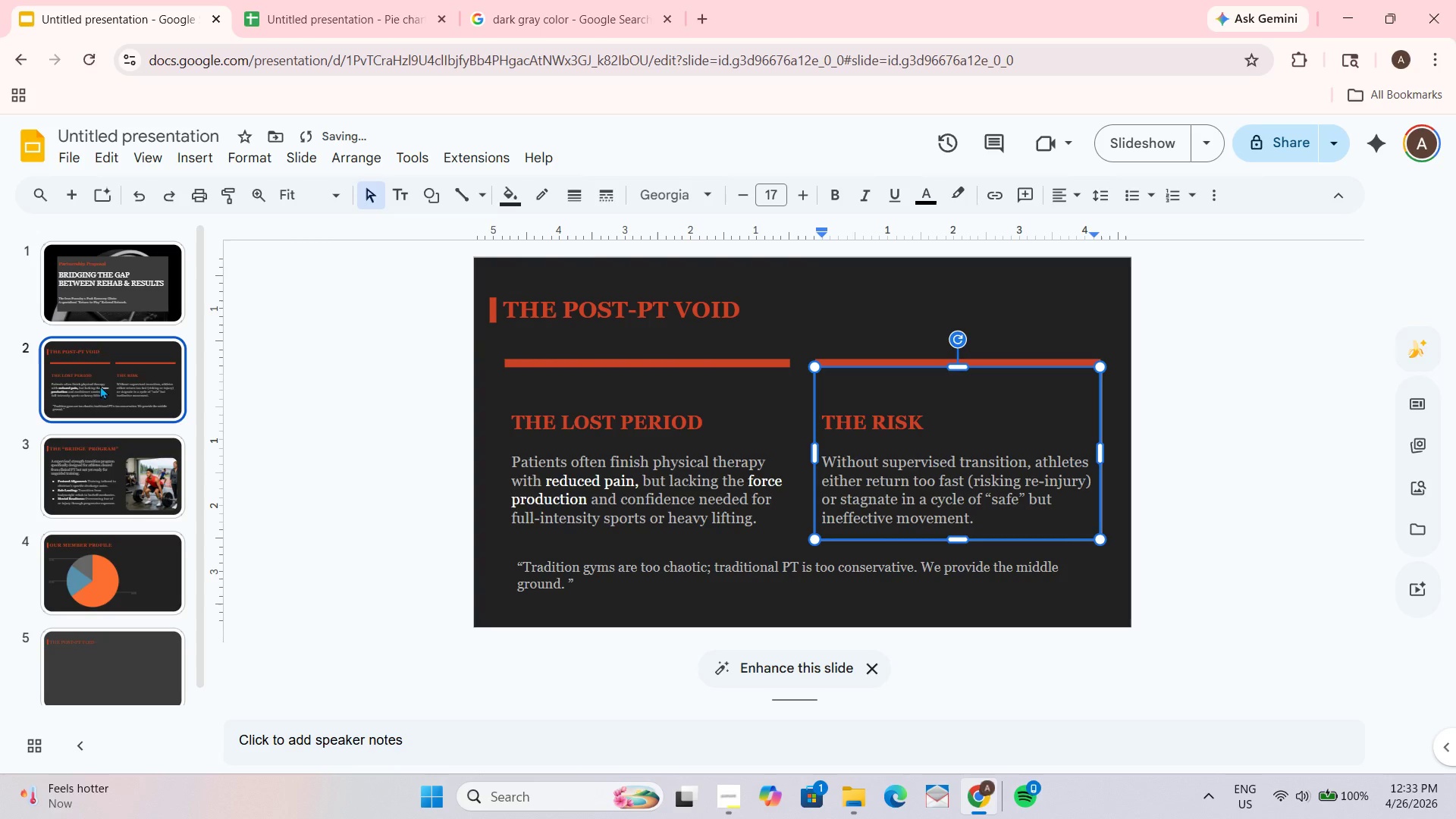 
left_click([121, 306])
 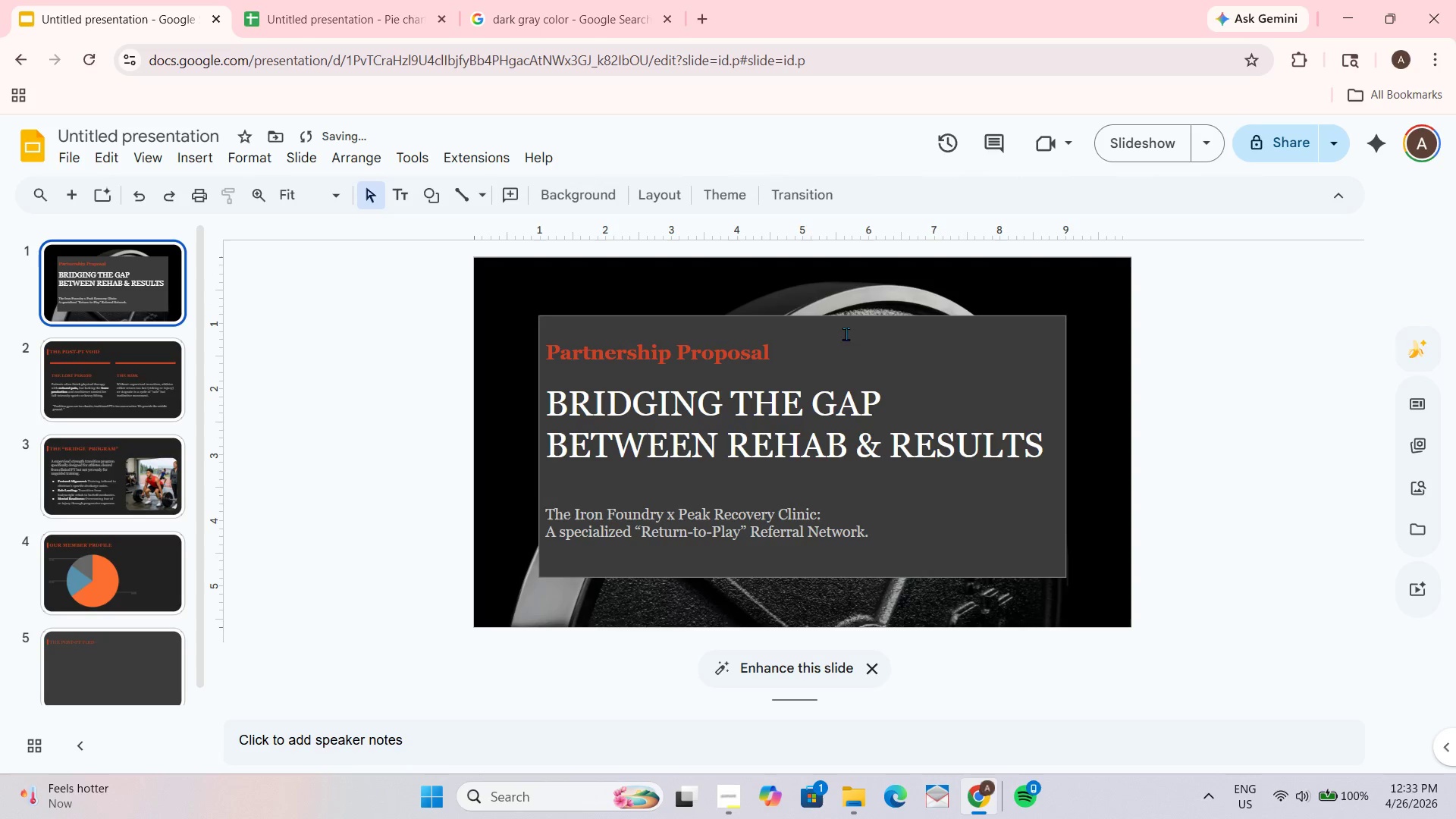 
left_click([903, 334])
 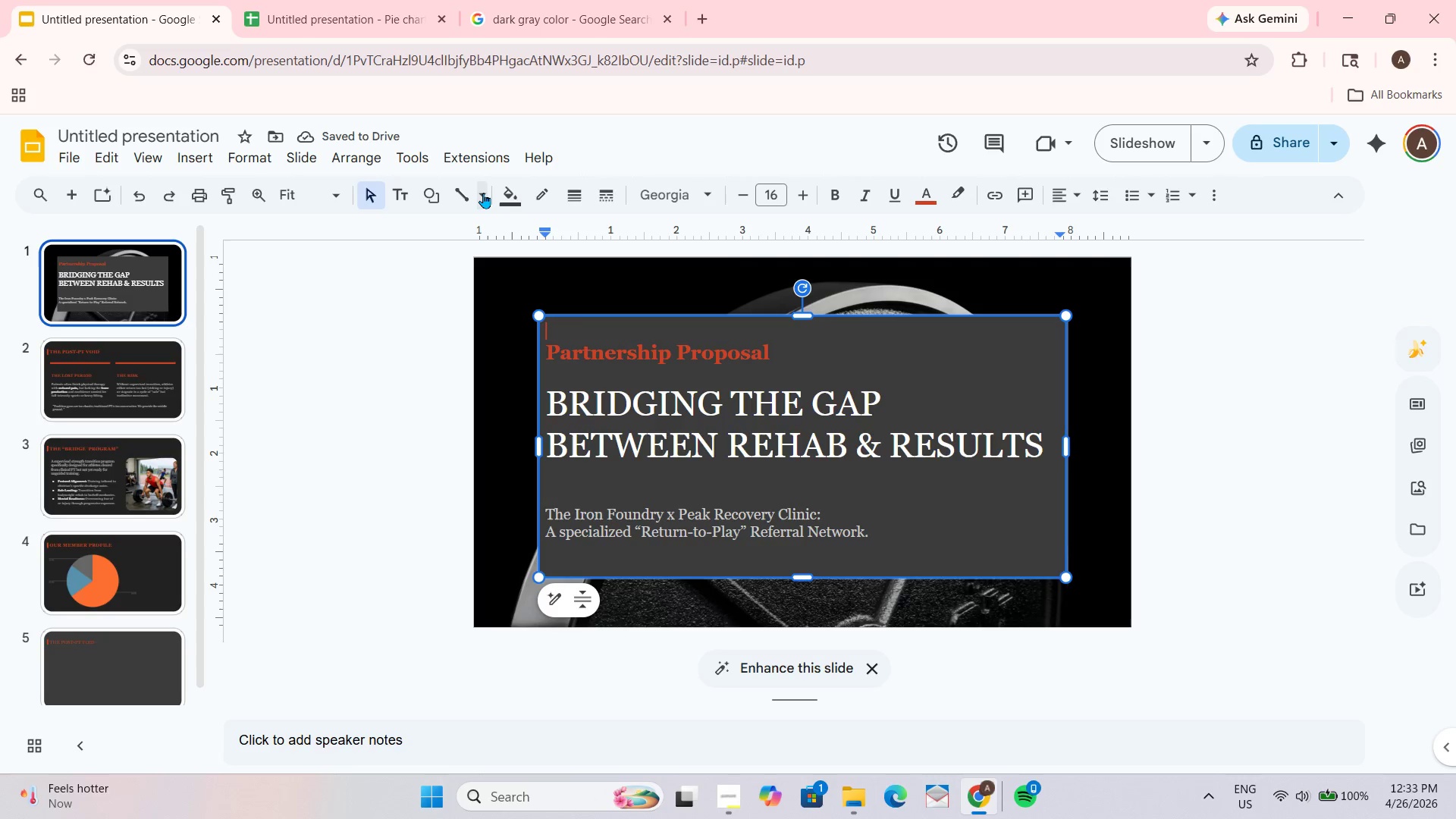 
left_click([509, 190])
 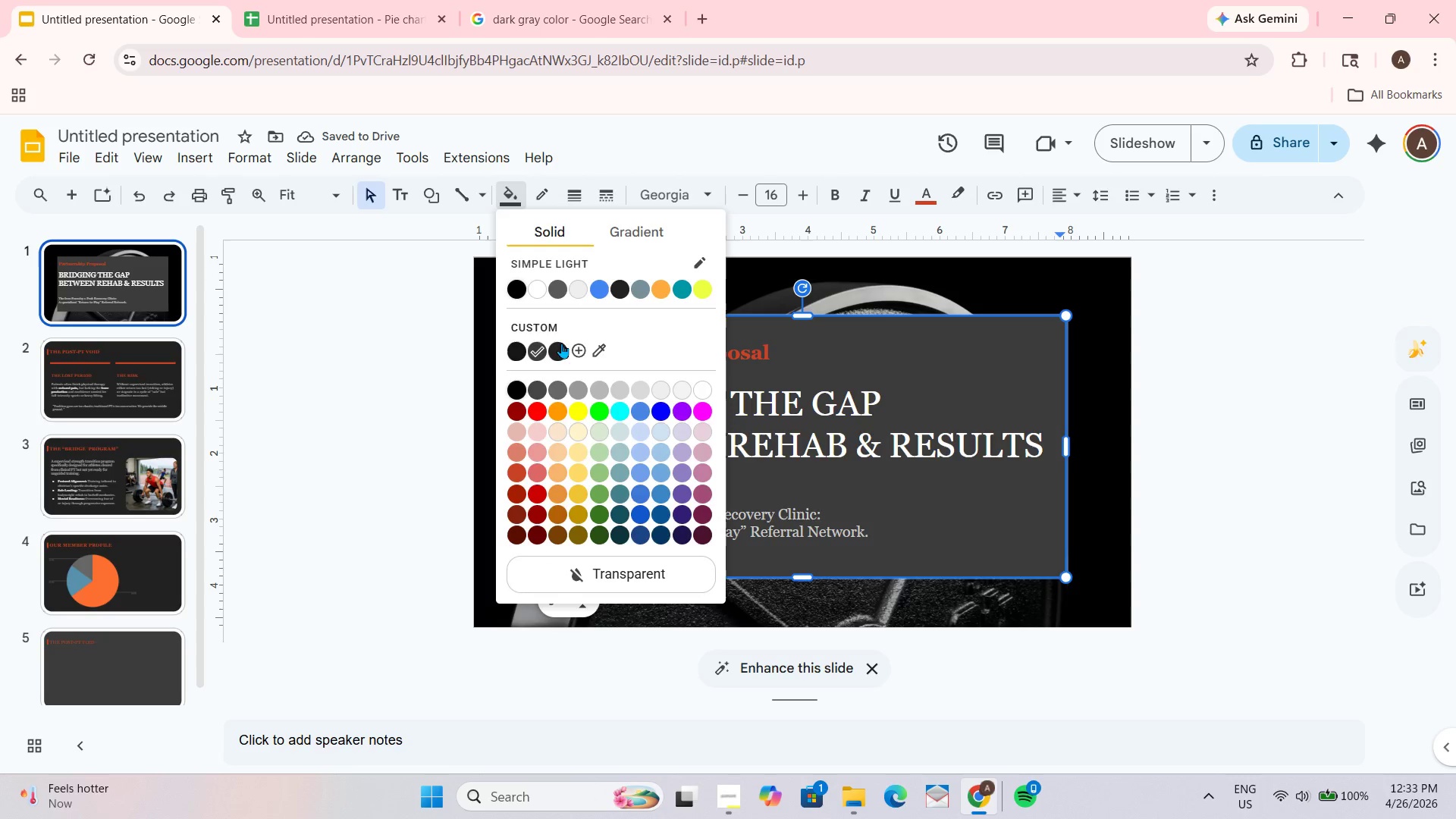 
left_click([563, 346])
 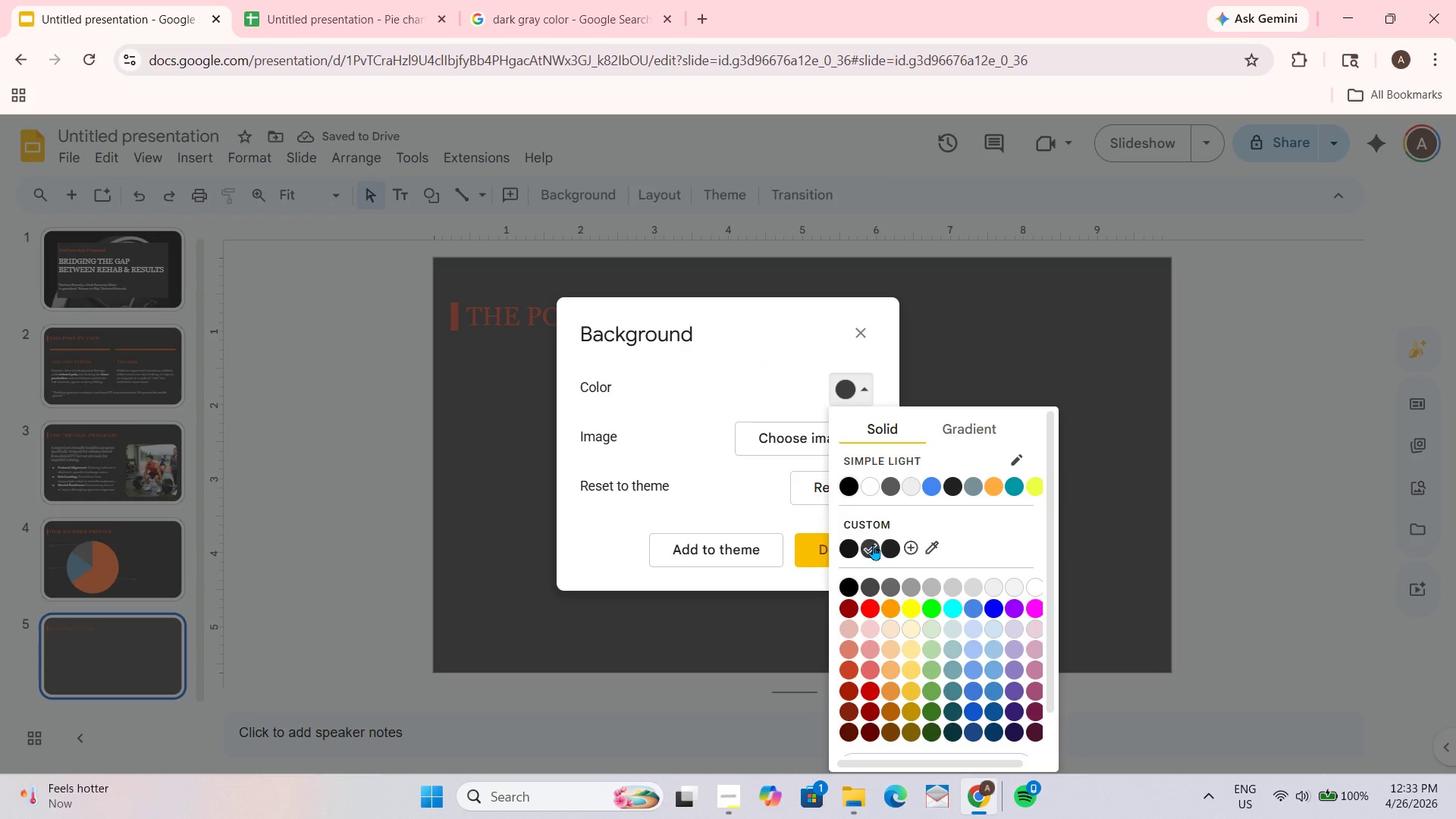 
wait(6.38)
 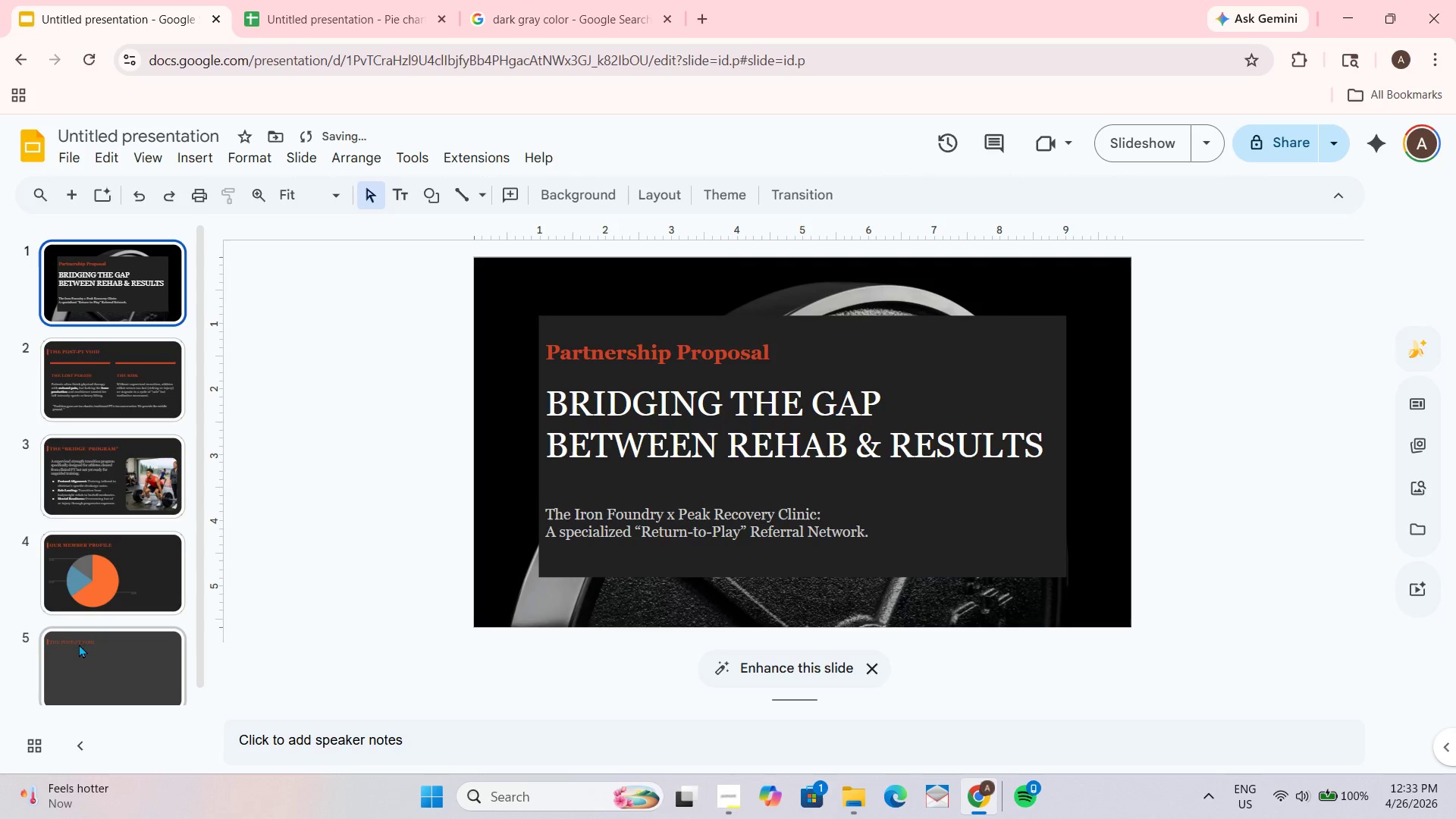 
double_click([845, 538])
 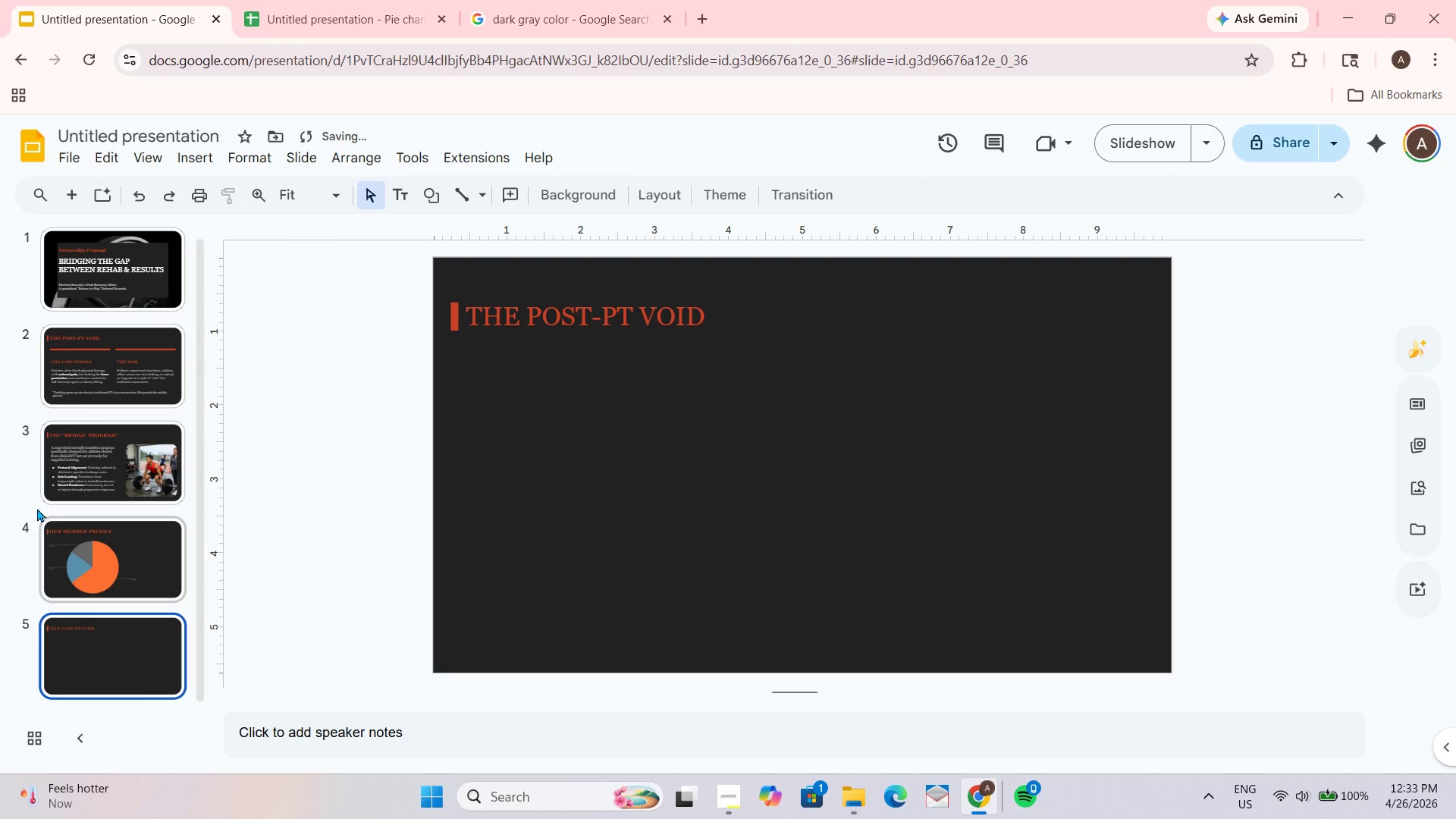 
left_click([160, 557])
 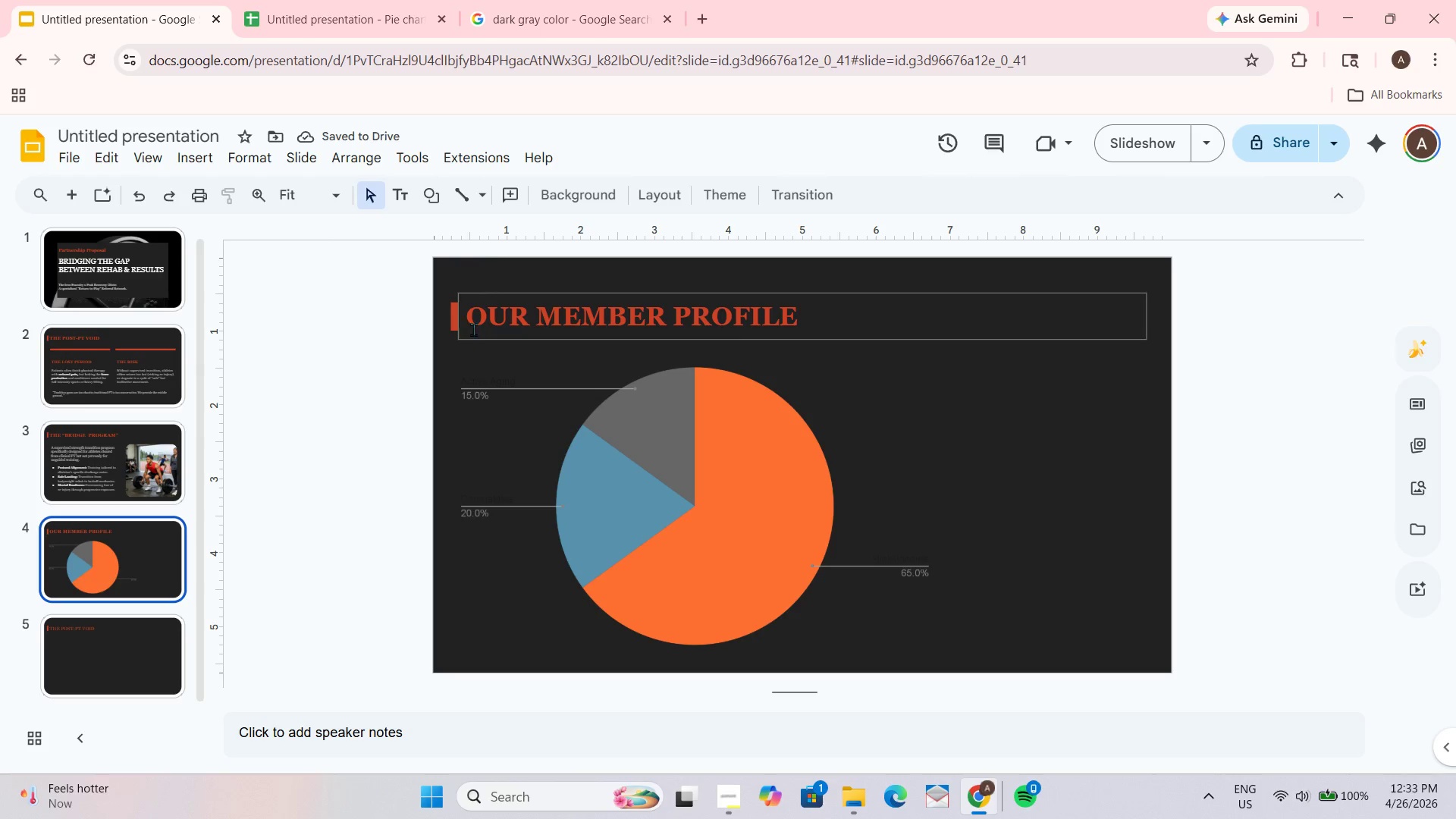 
left_click_drag(start_coordinate=[598, 0], to_coordinate=[584, 0])
 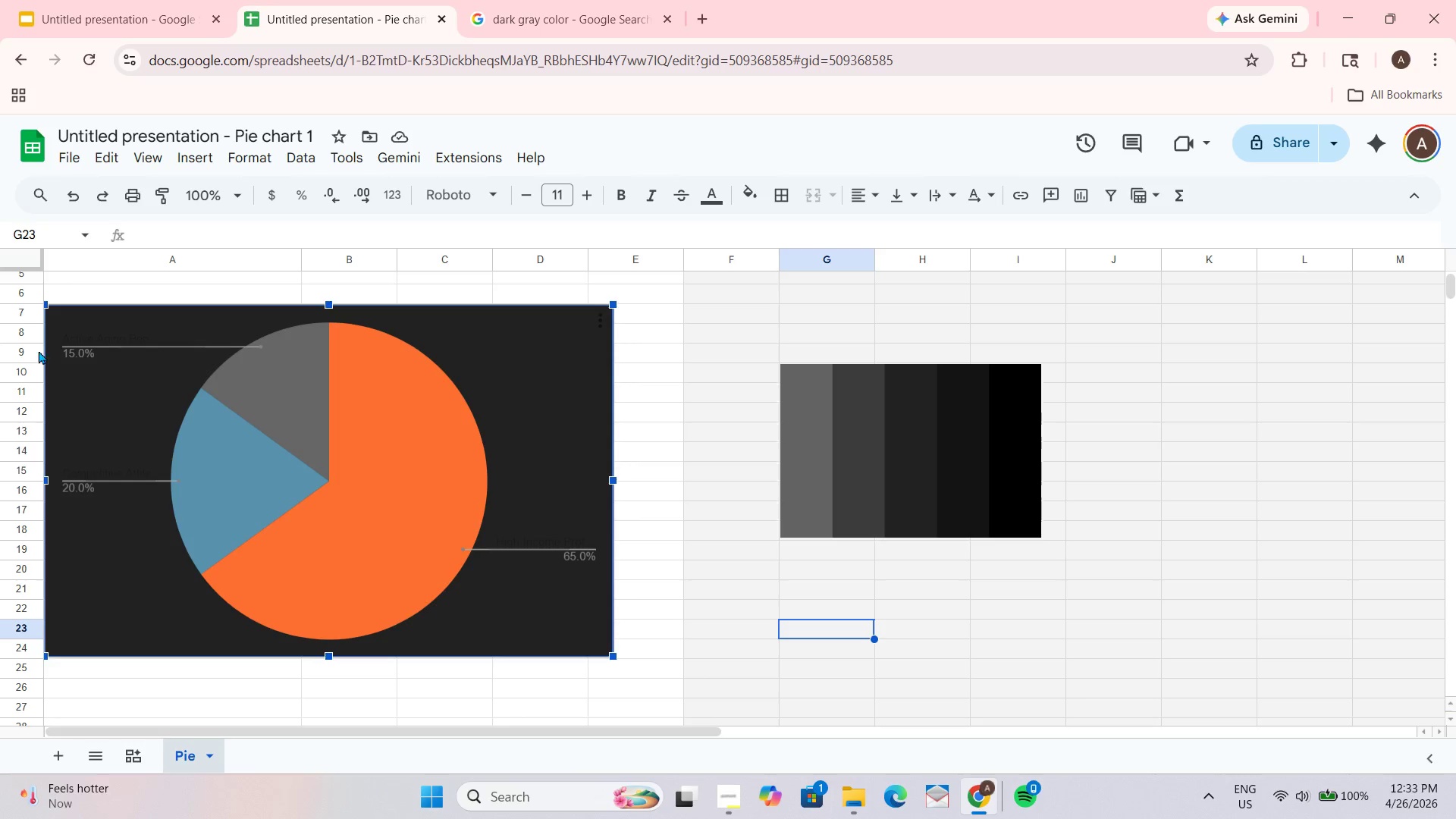 
double_click([74, 345])
 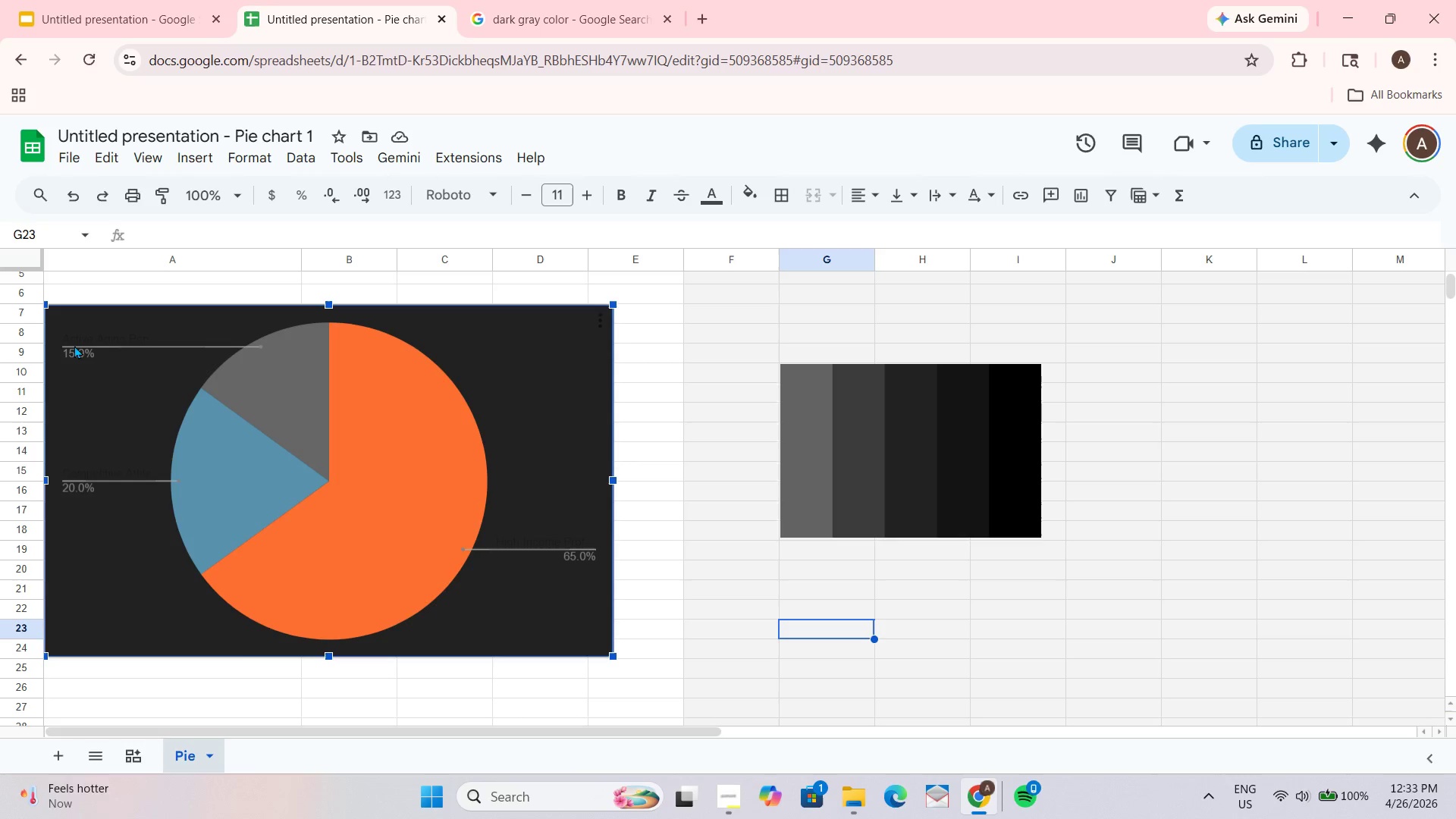 
triple_click([74, 345])
 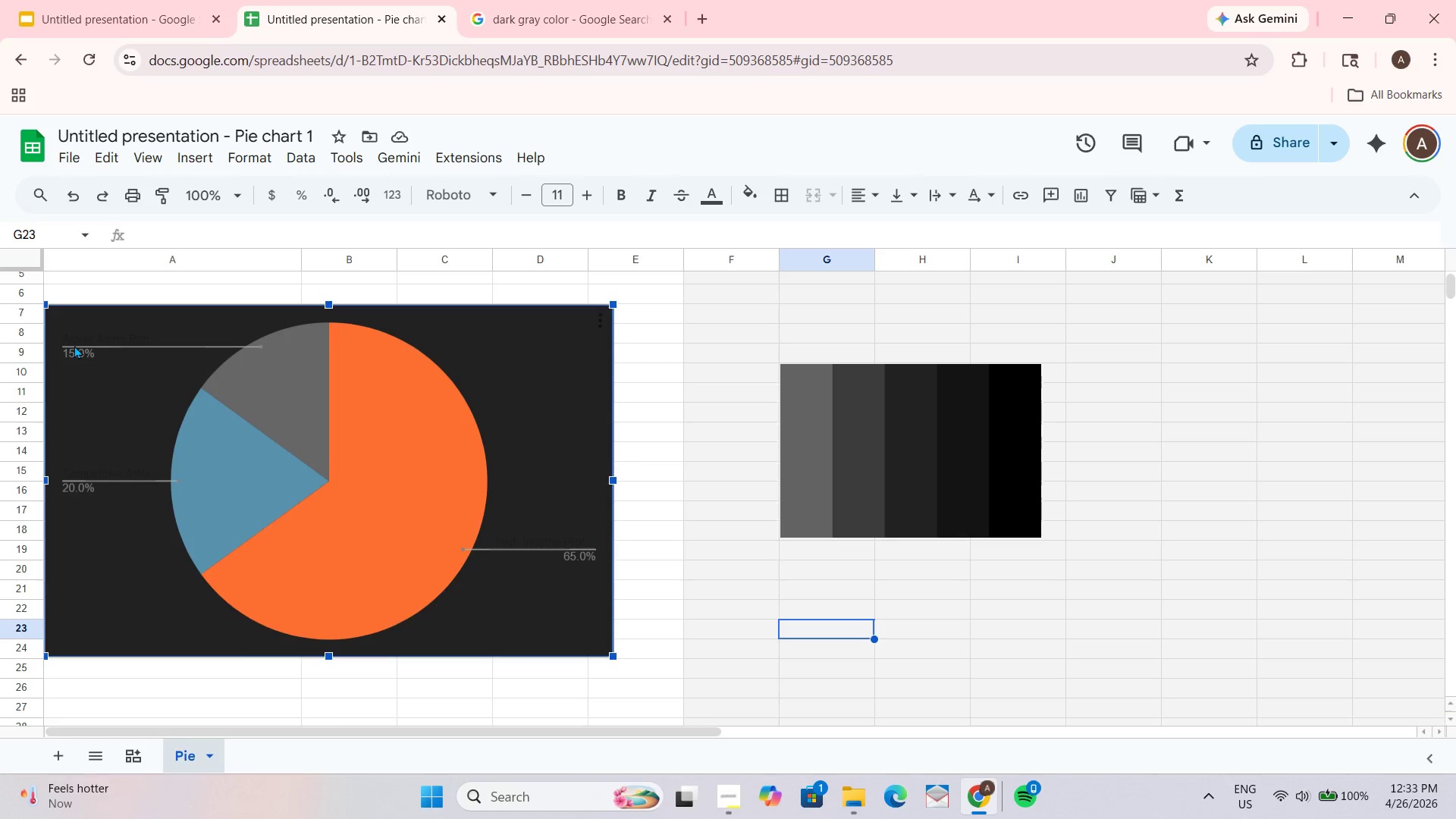 
triple_click([74, 345])
 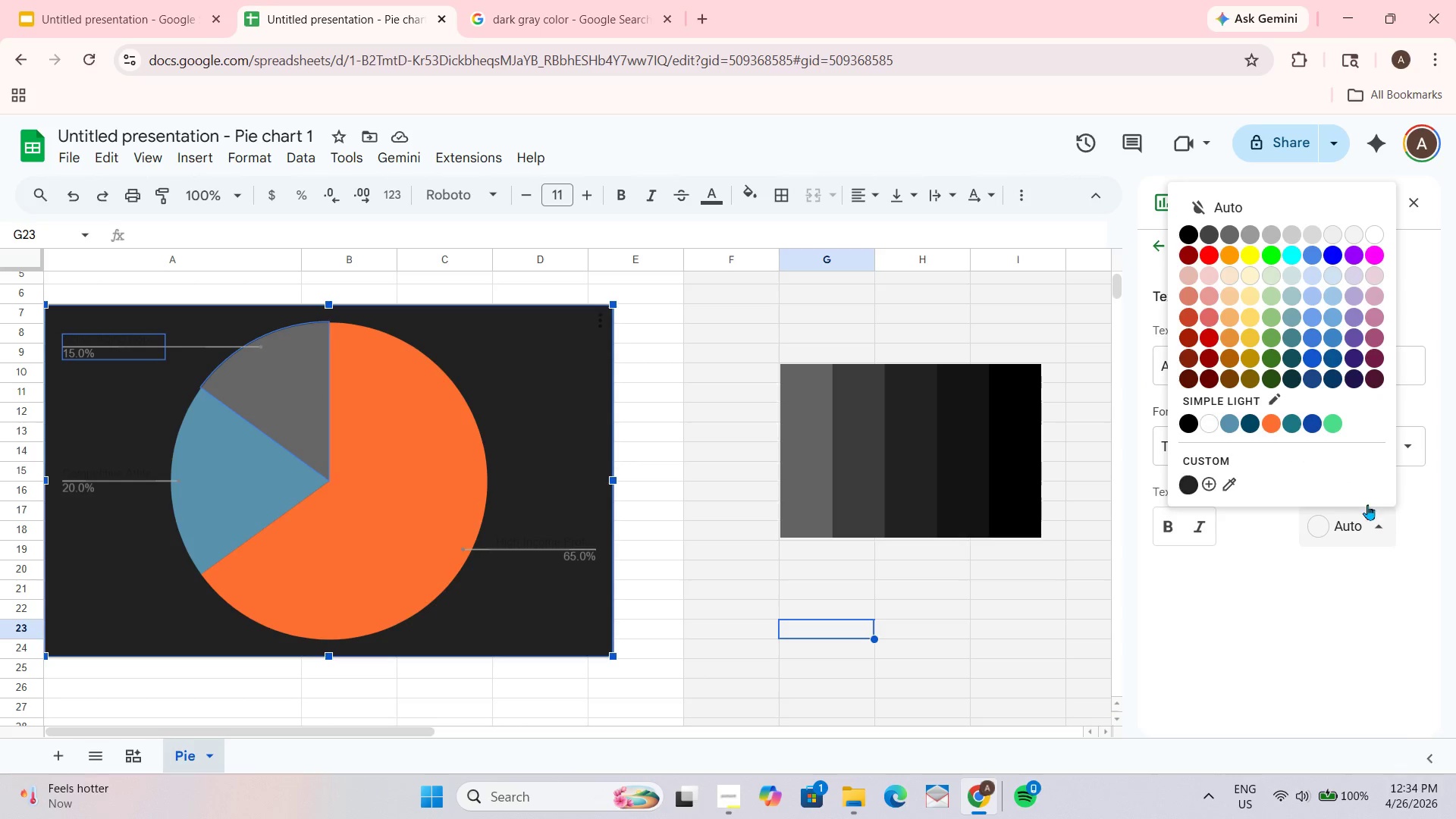 
wait(6.25)
 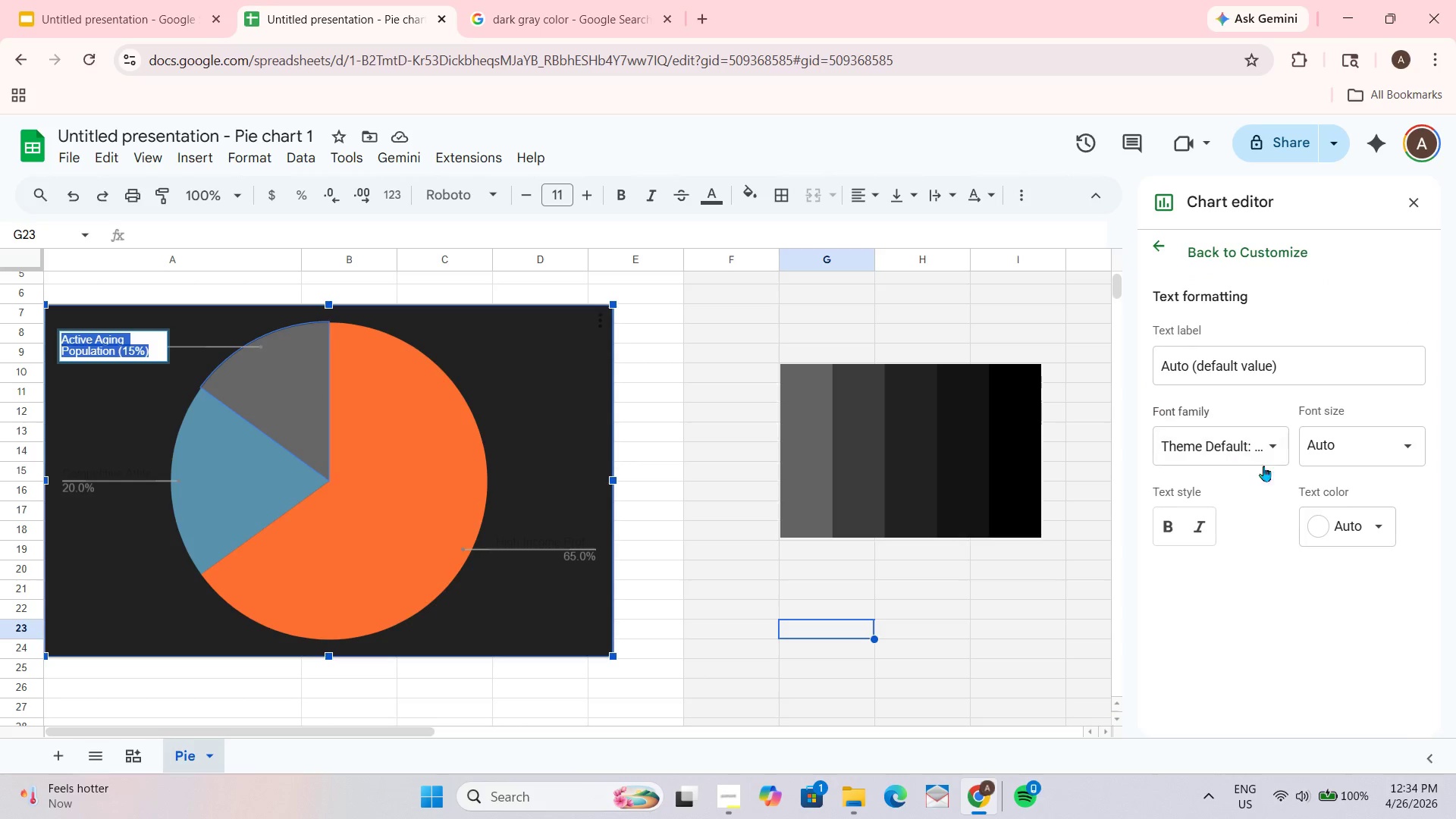 
left_click([1192, 488])
 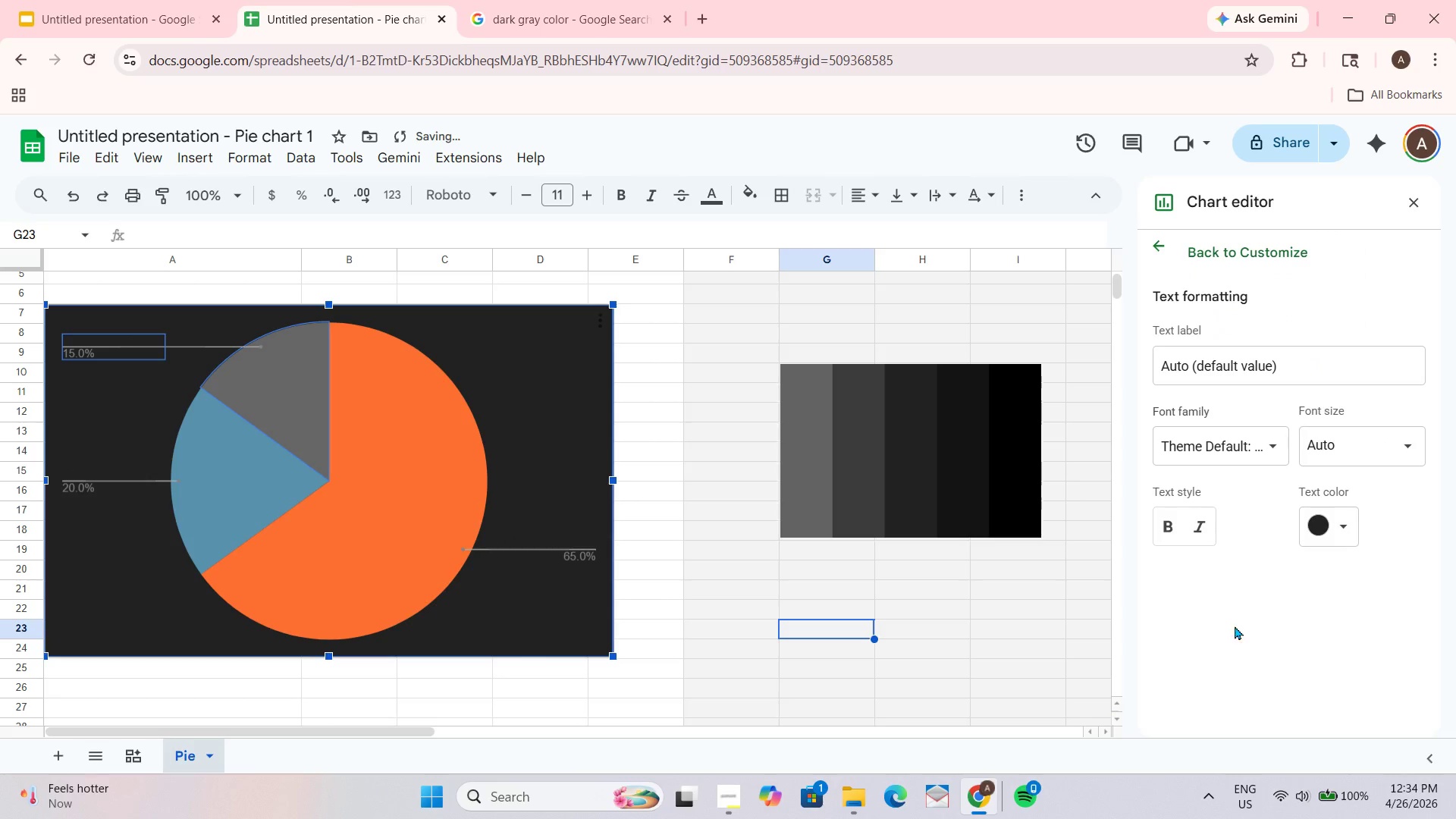 
left_click([1237, 626])
 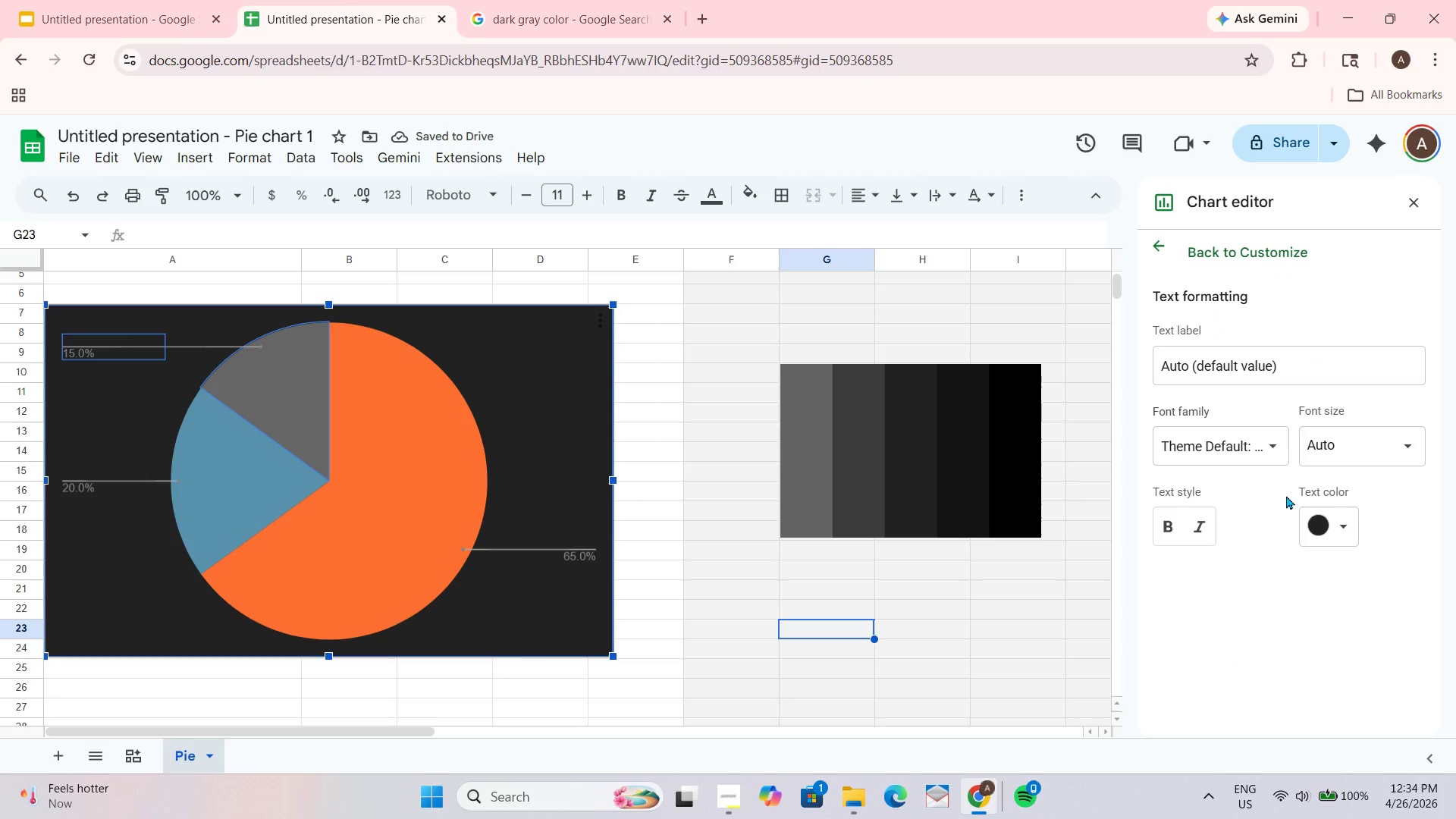 
key(Control+ControlLeft)
 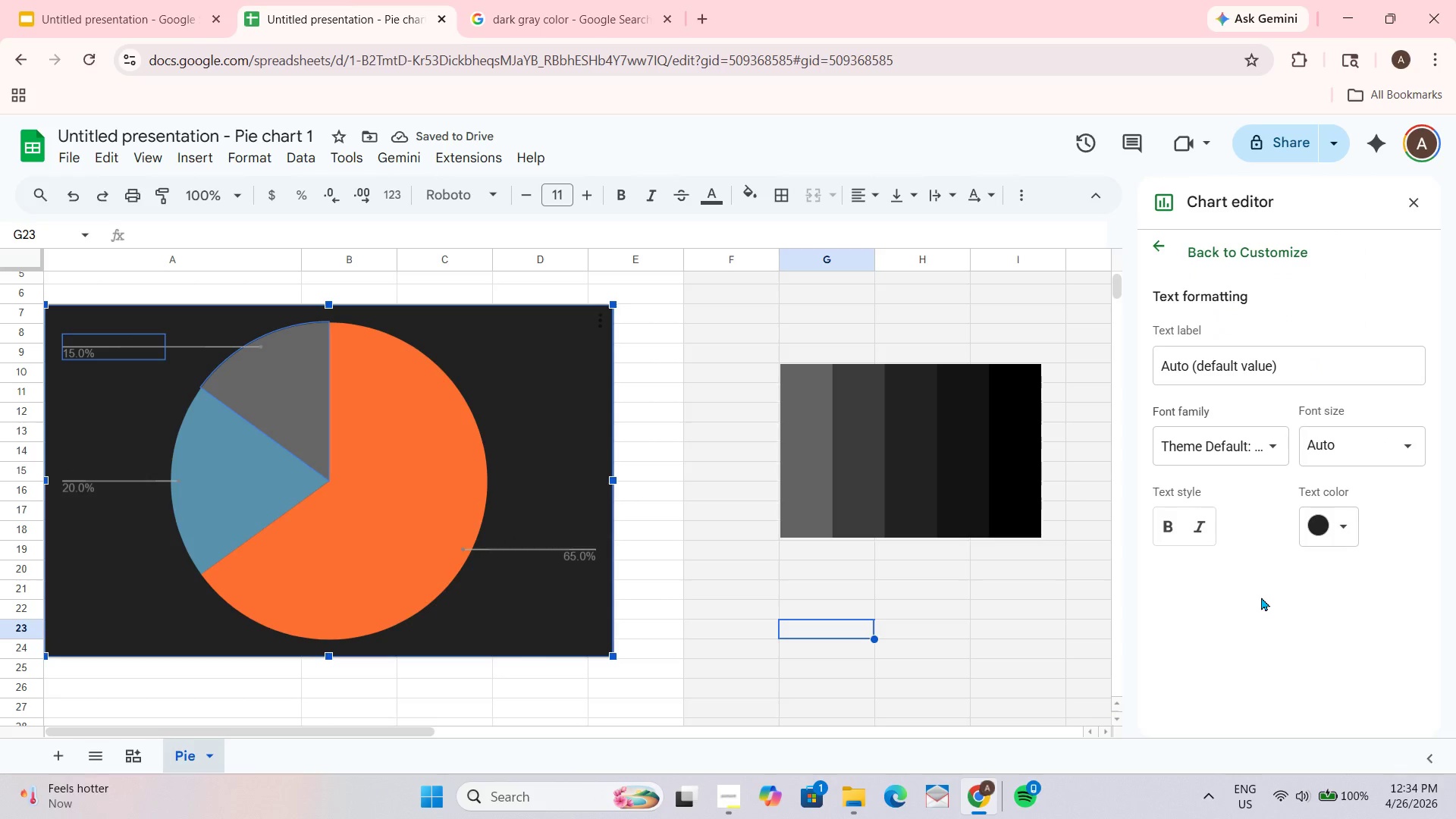 
key(Control+Z)
 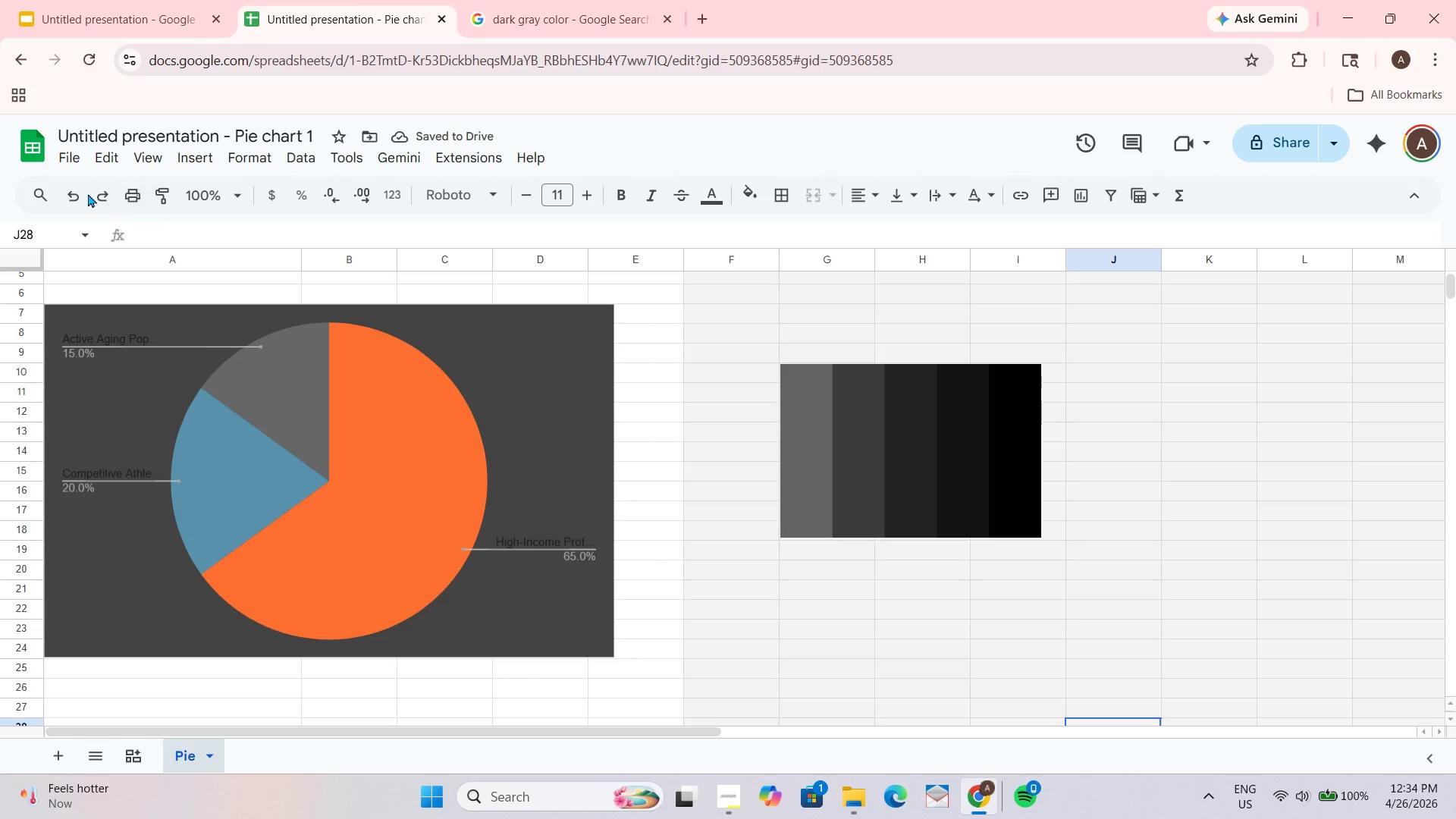 
wait(5.23)
 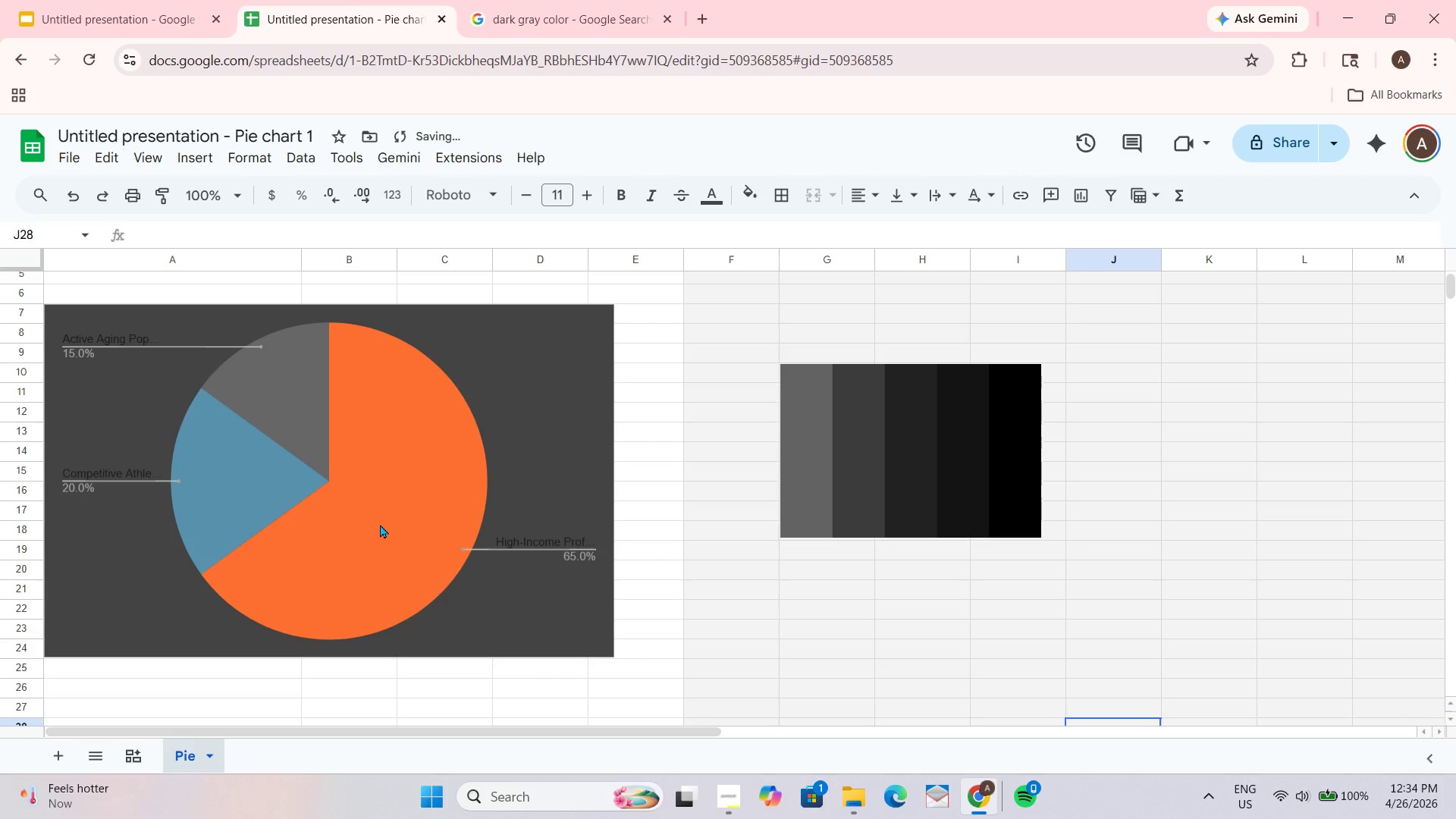 
left_click([389, 535])
 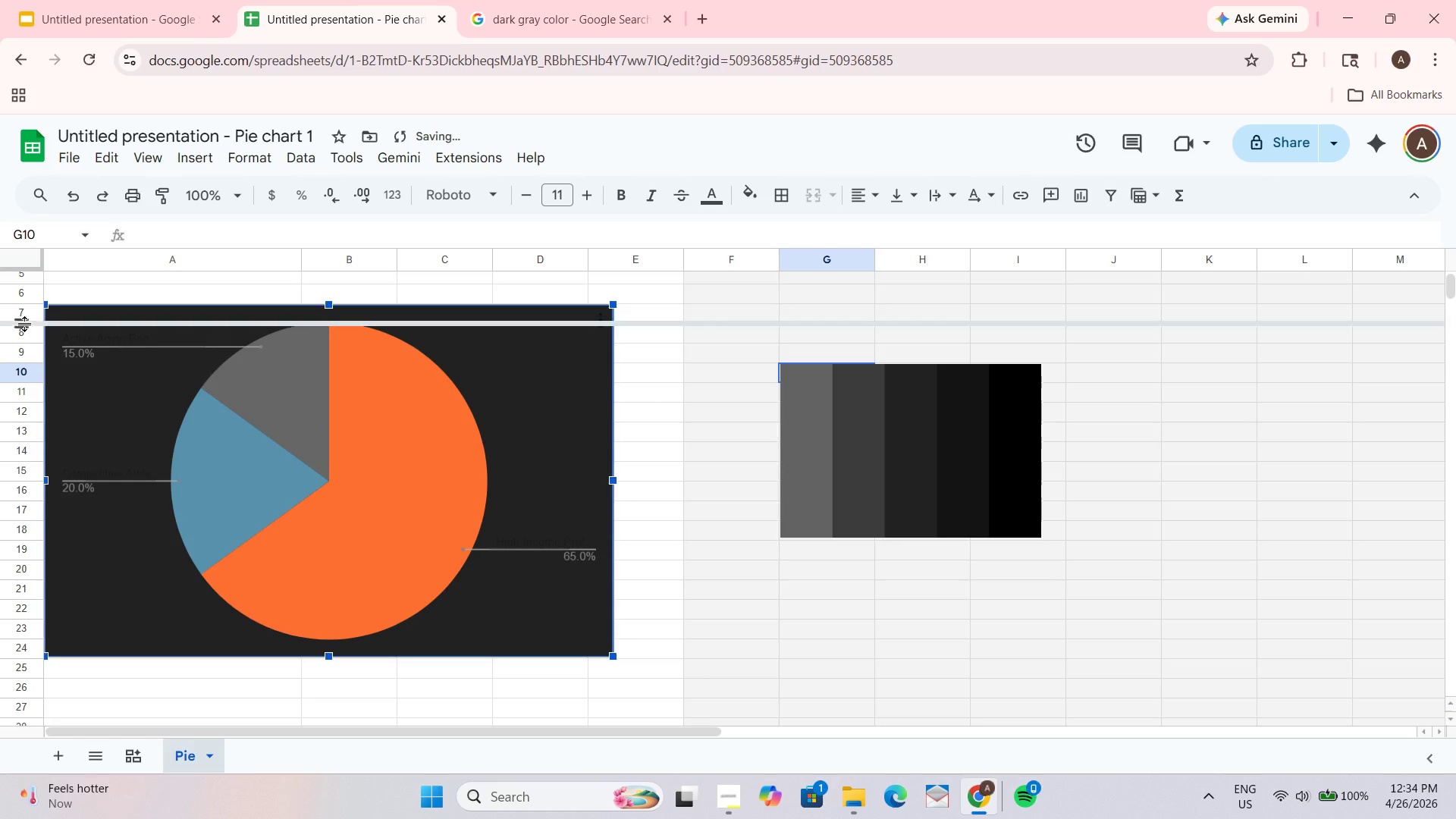 
double_click([76, 338])
 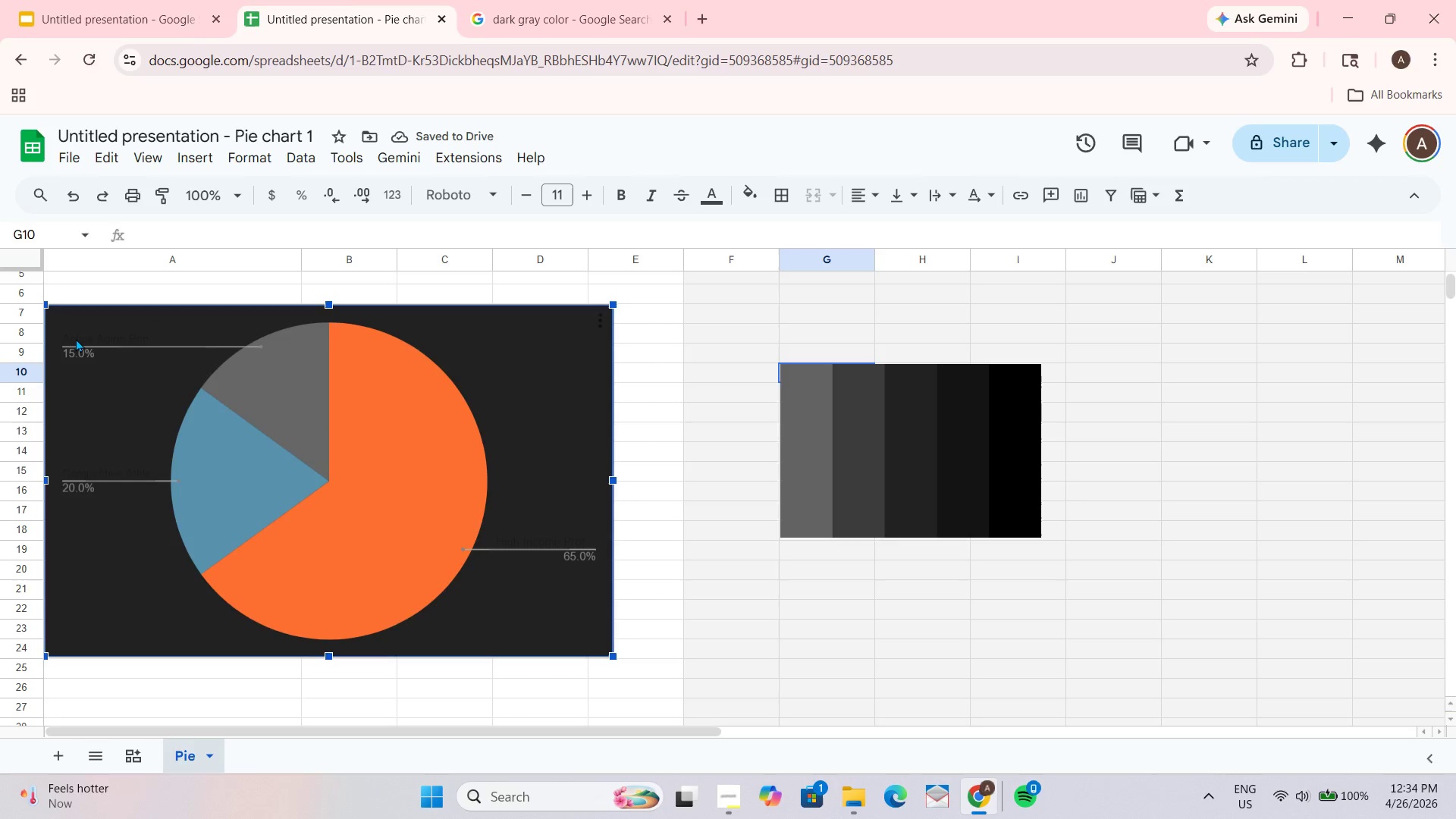 
triple_click([76, 338])
 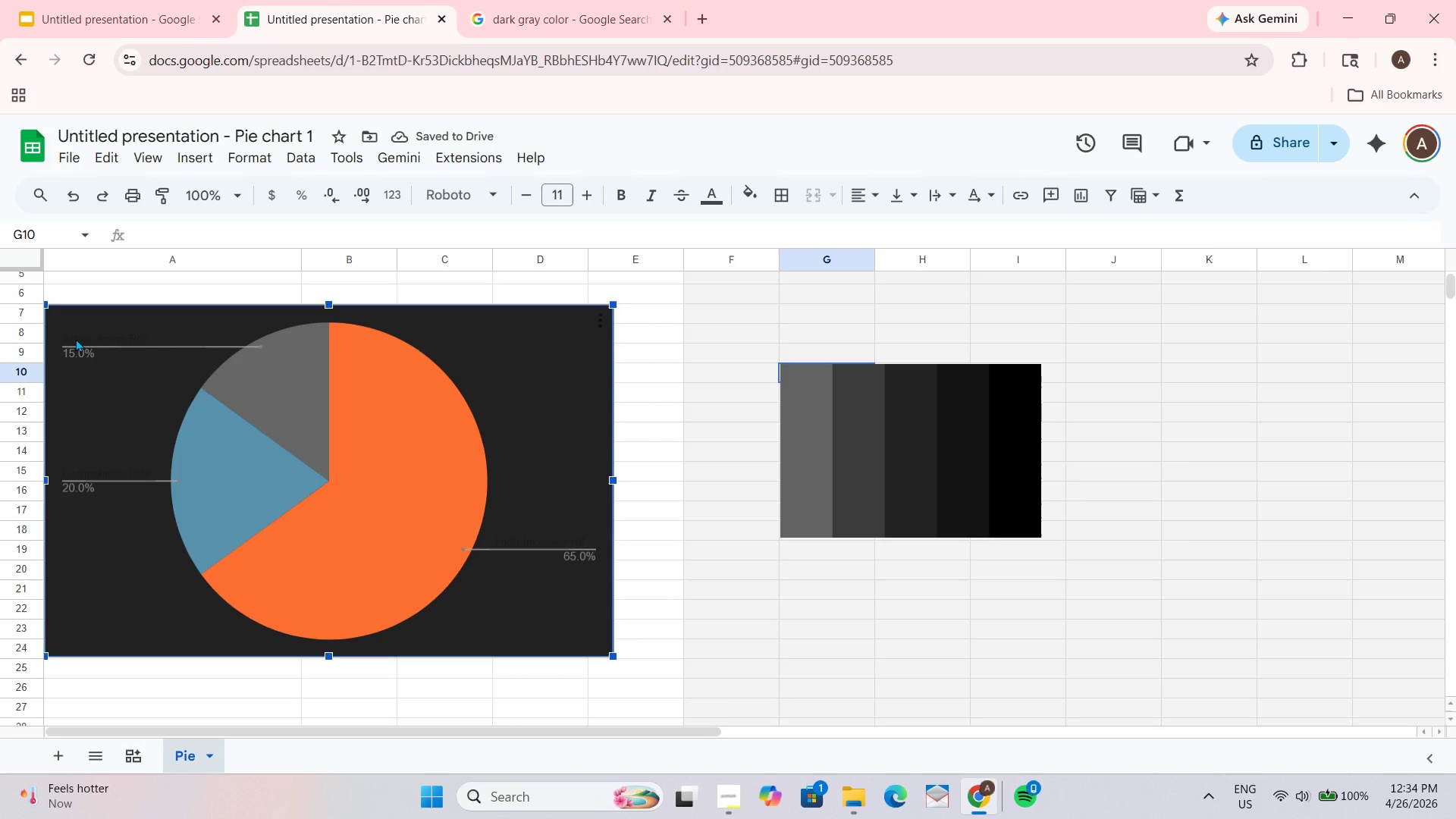 
triple_click([76, 338])
 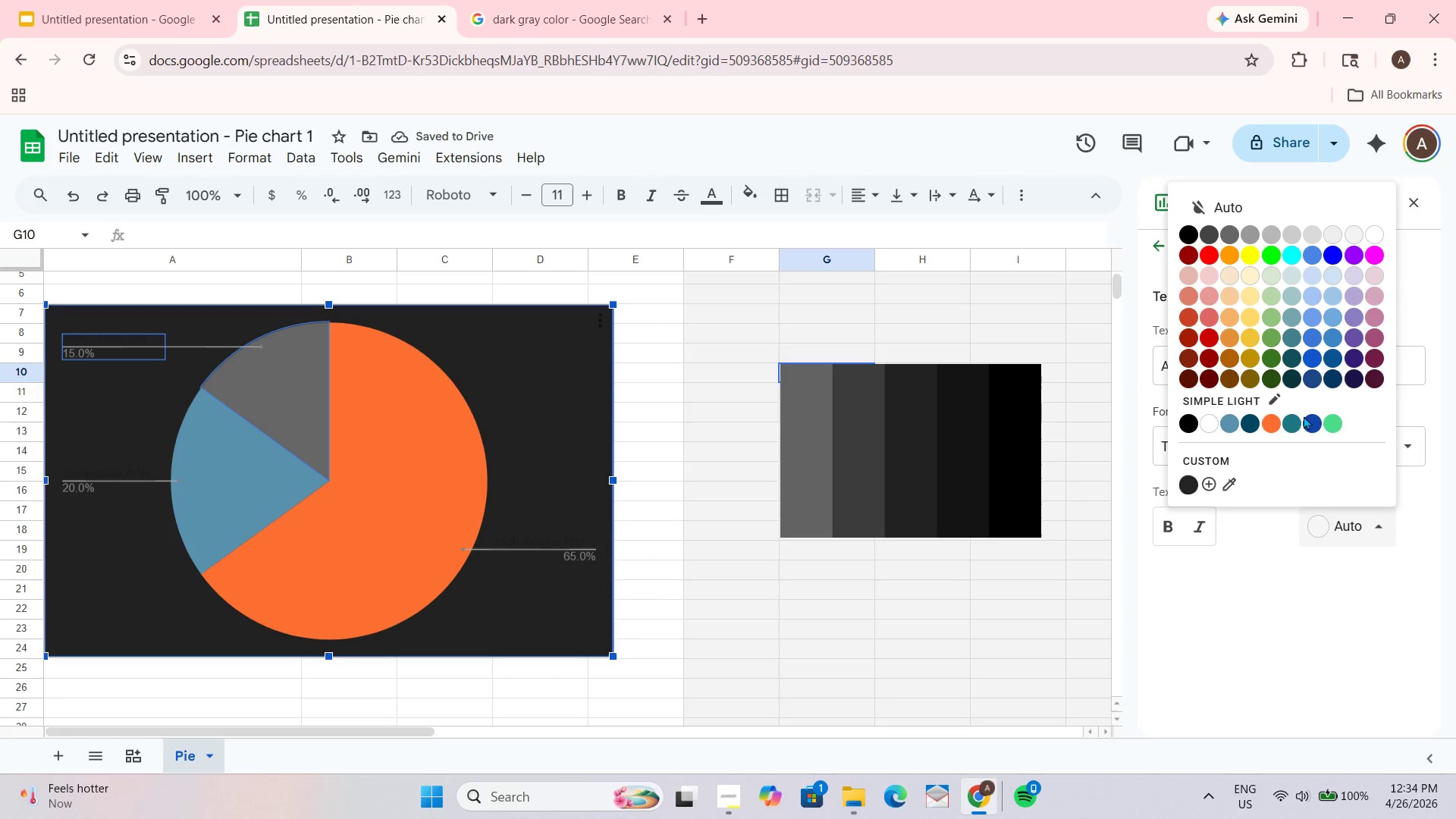 
left_click([1210, 419])
 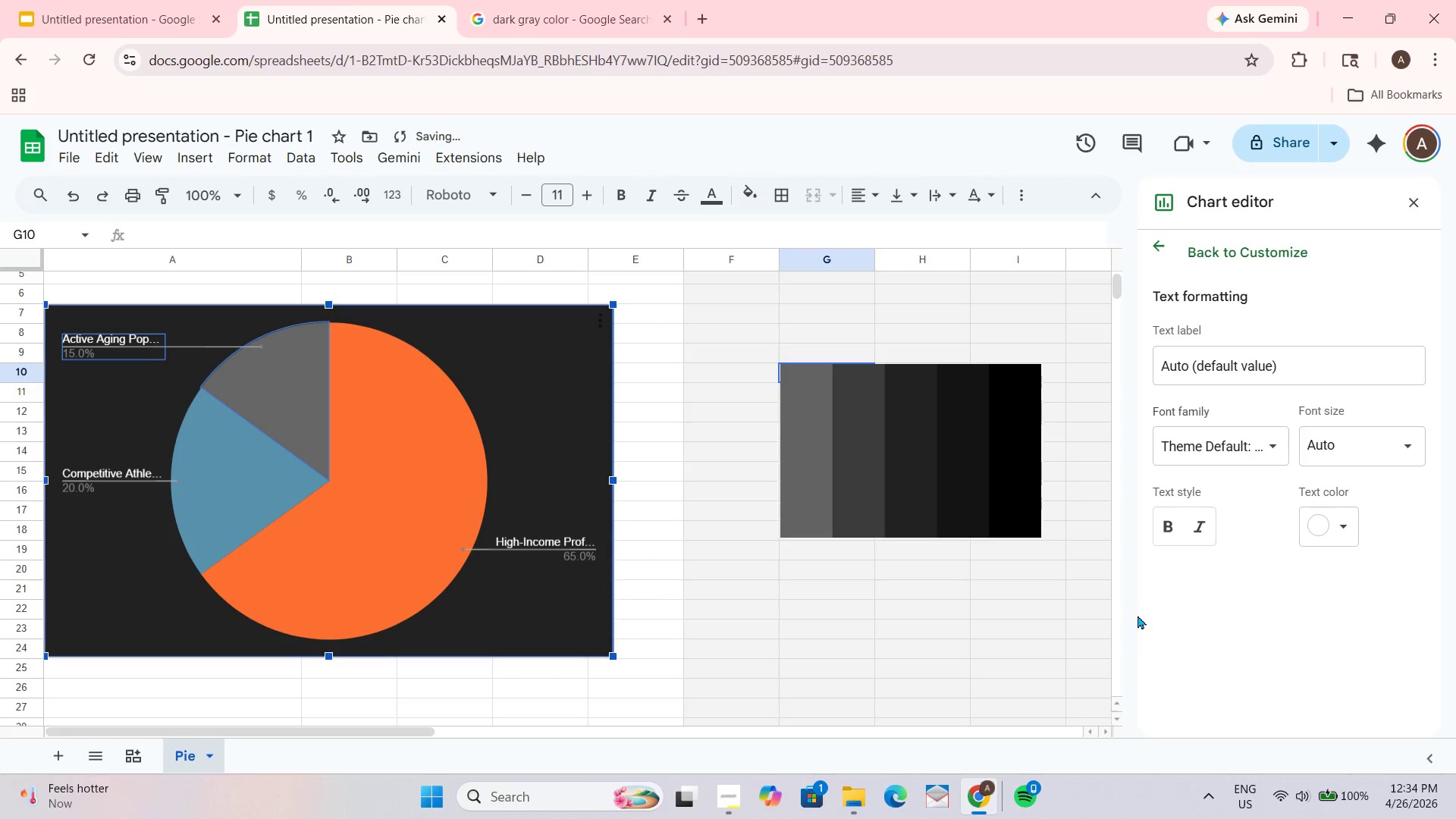 
left_click([1131, 646])
 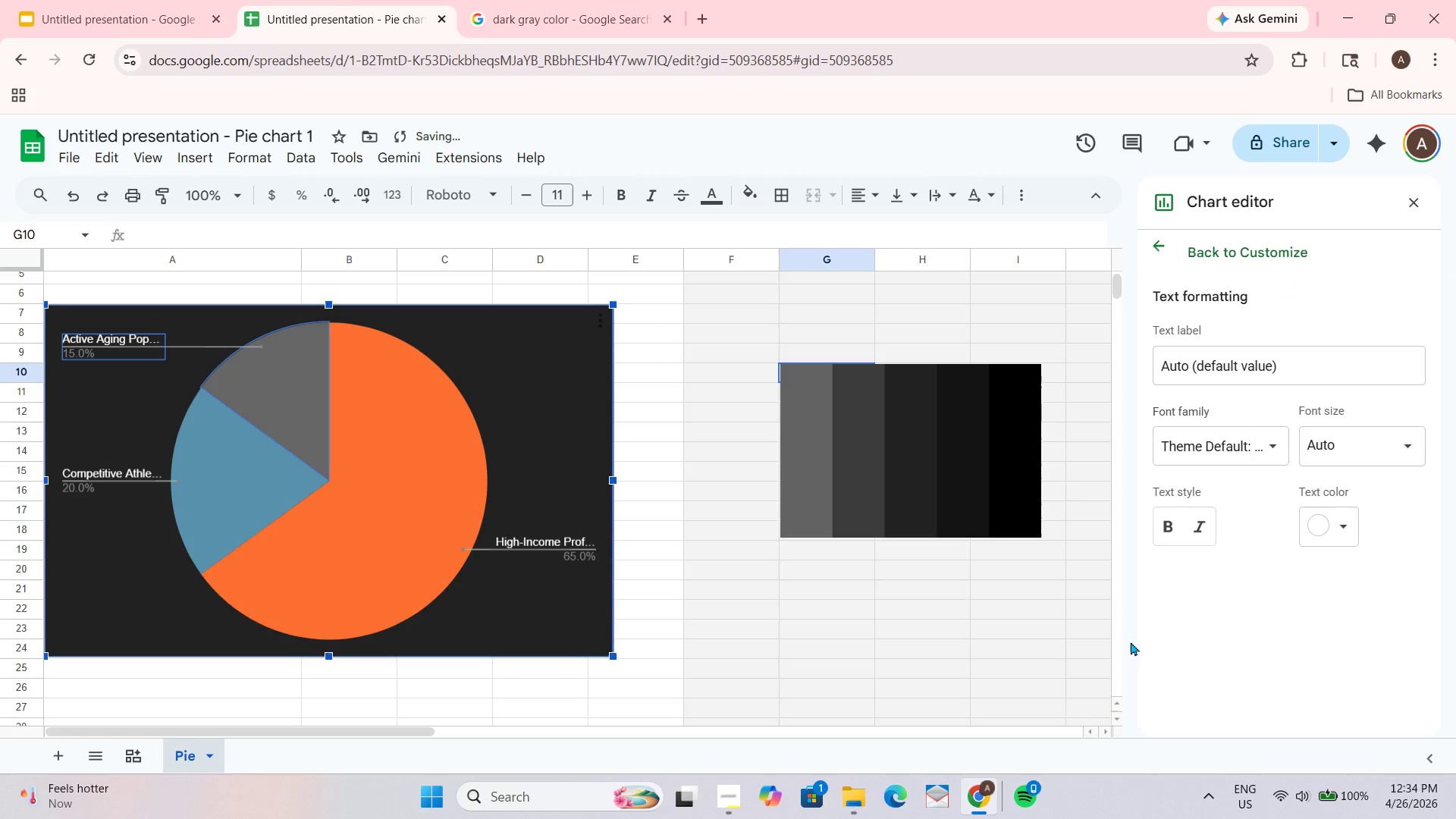 
left_click_drag(start_coordinate=[1131, 642], to_coordinate=[1131, 637])
 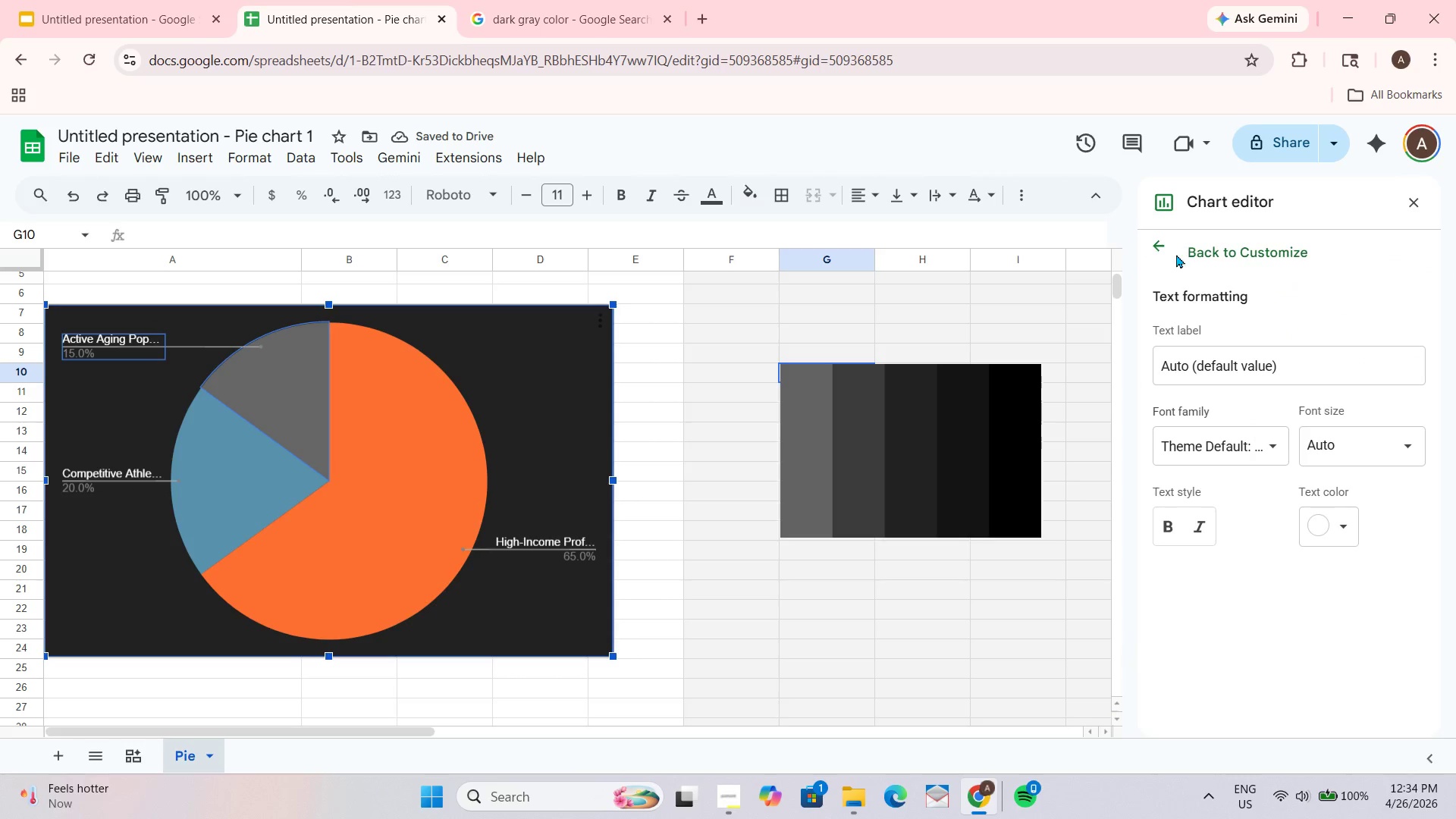 
left_click([1157, 251])
 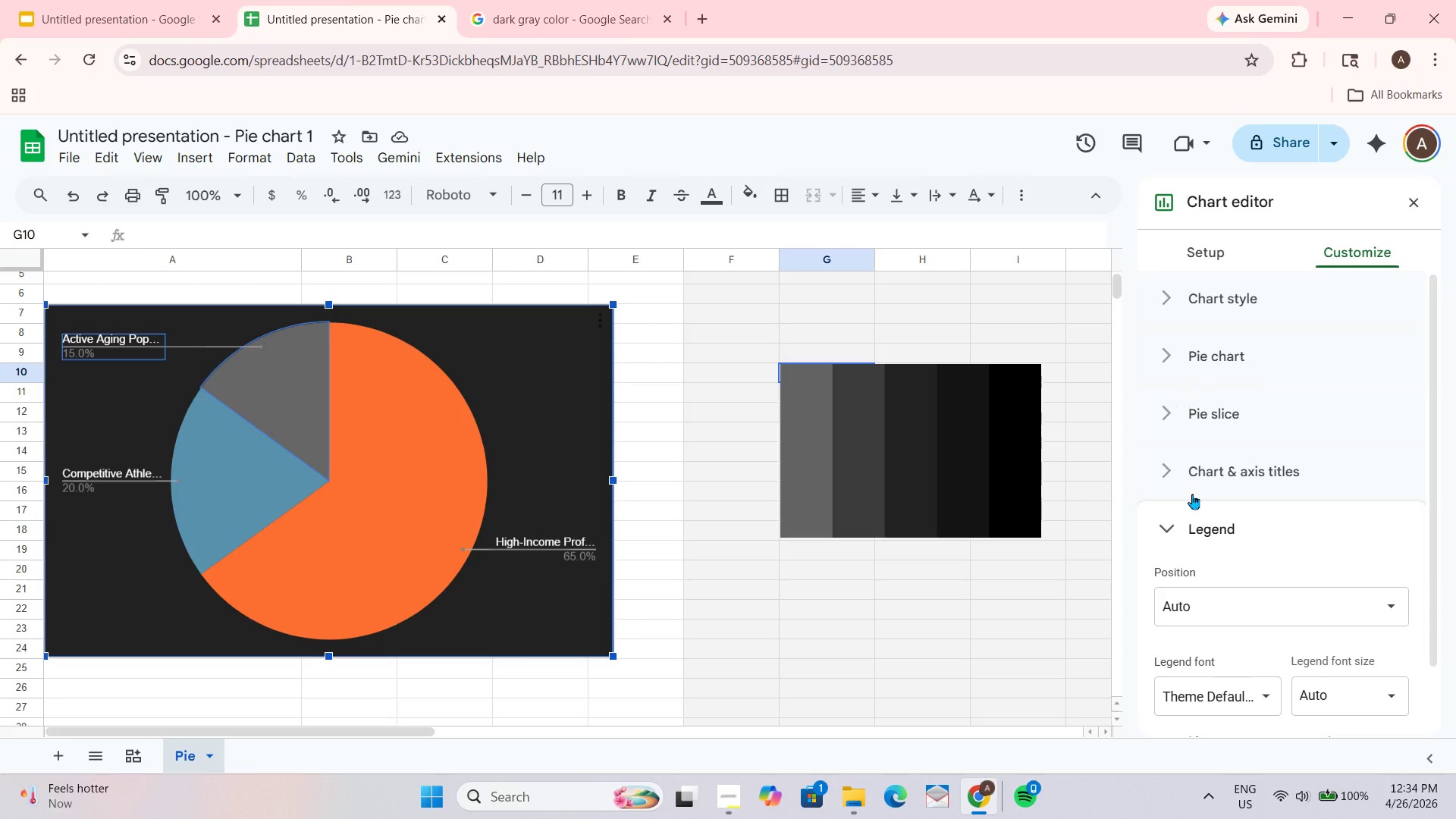 
scroll: coordinate [1310, 366], scroll_direction: none, amount: 0.0
 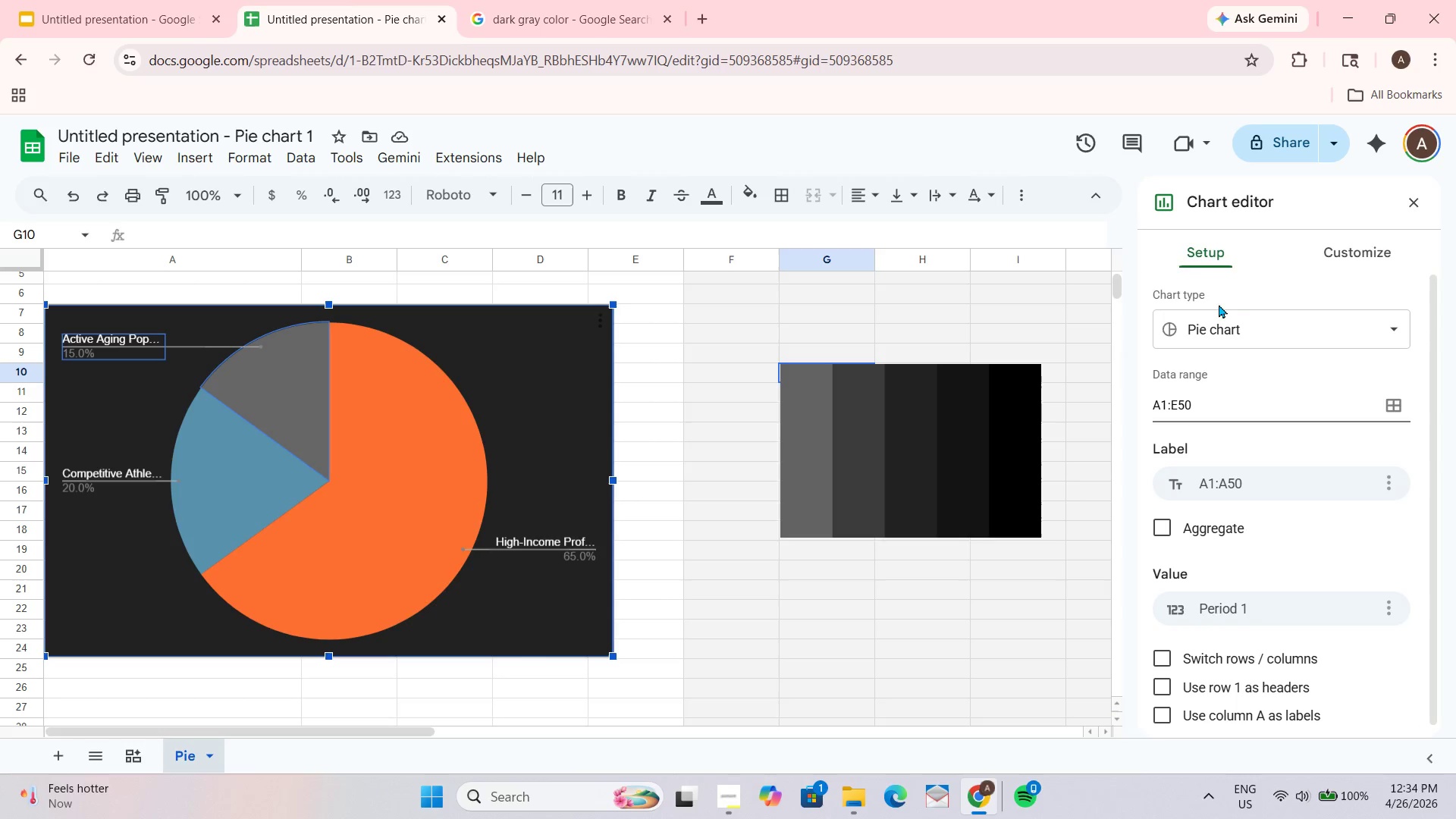 
scroll: coordinate [1203, 312], scroll_direction: down, amount: 3.0
 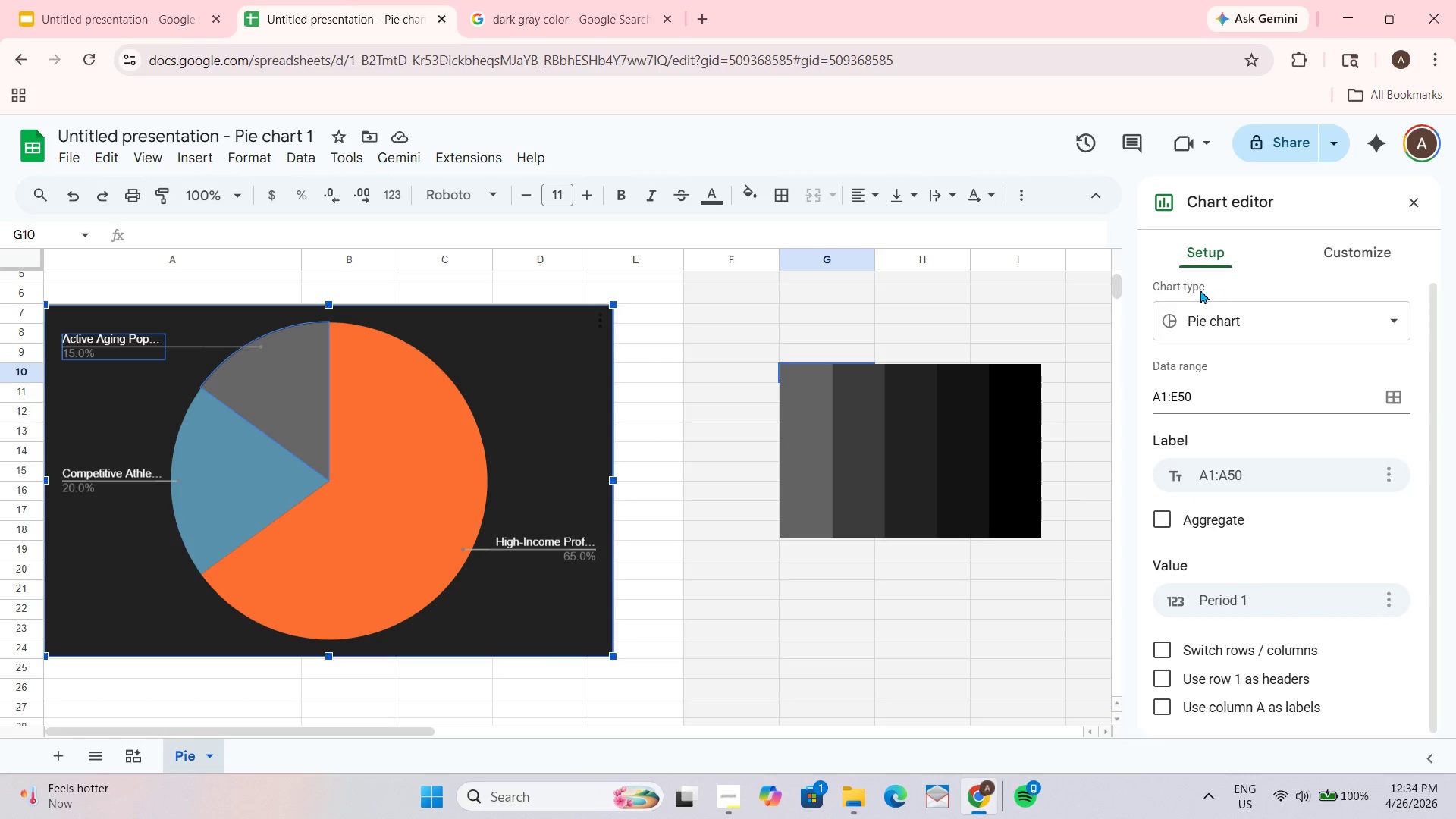 
double_click([1207, 254])
 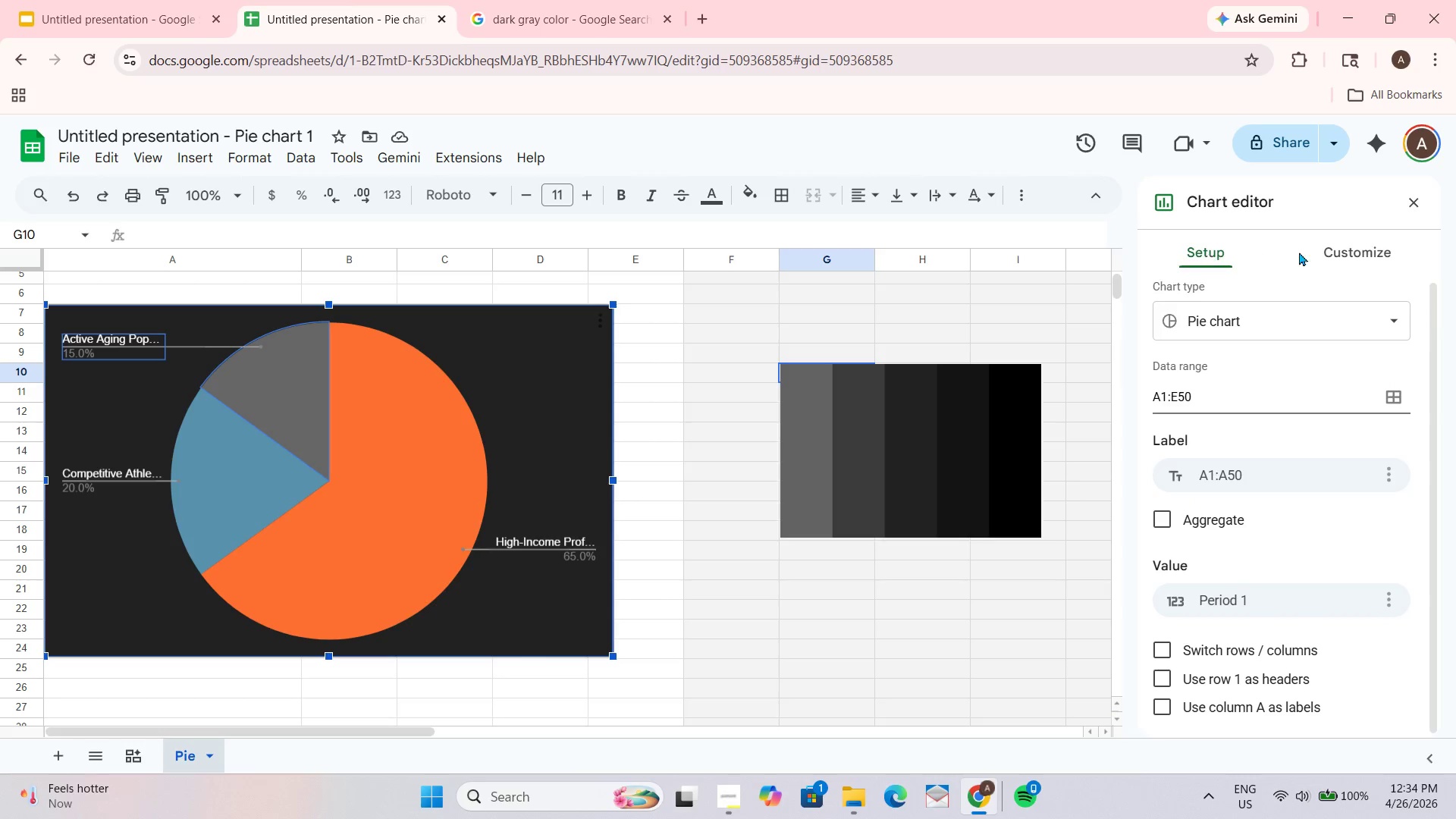 
triple_click([1299, 249])
 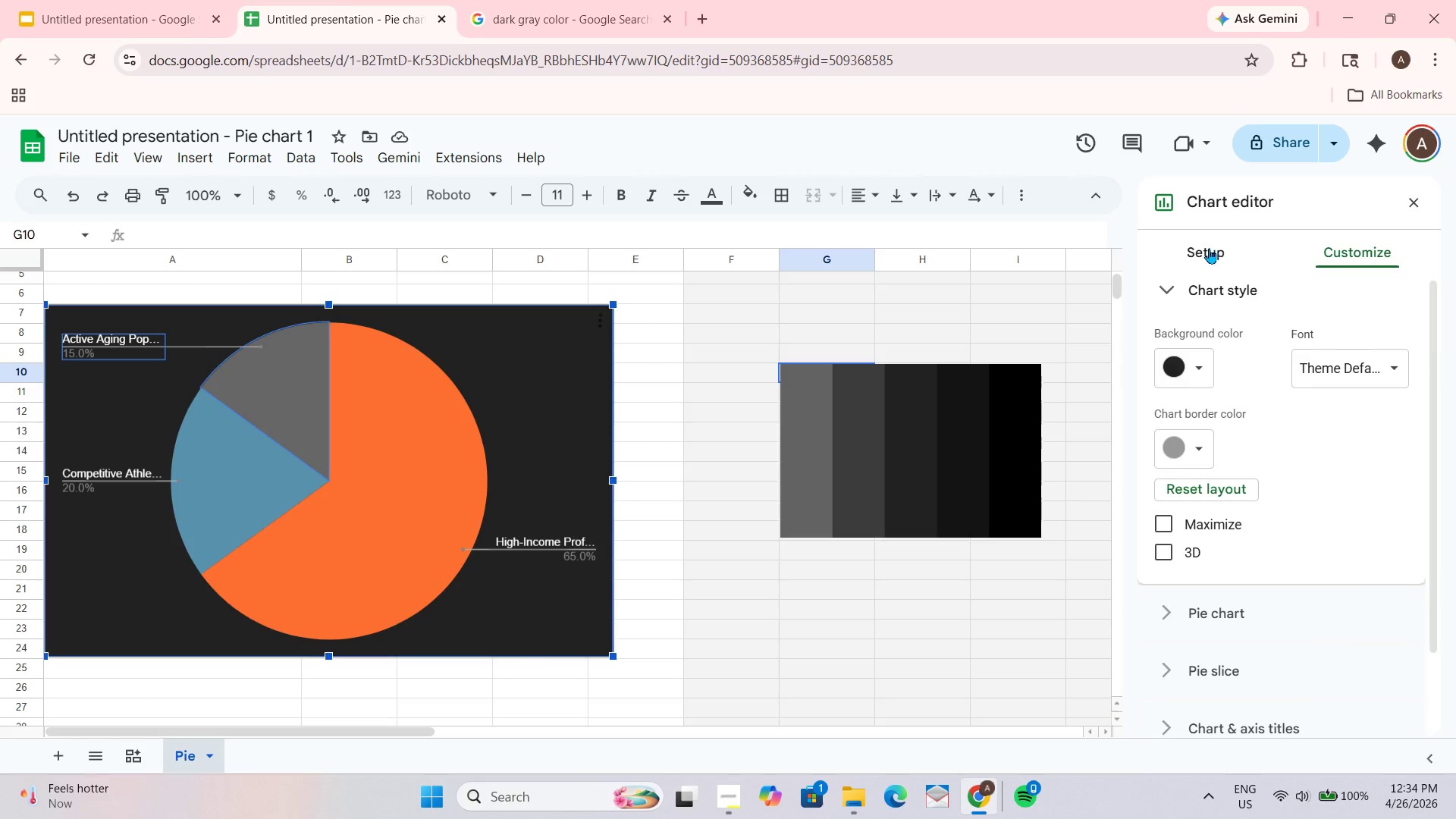 
mouse_move([1196, 265])
 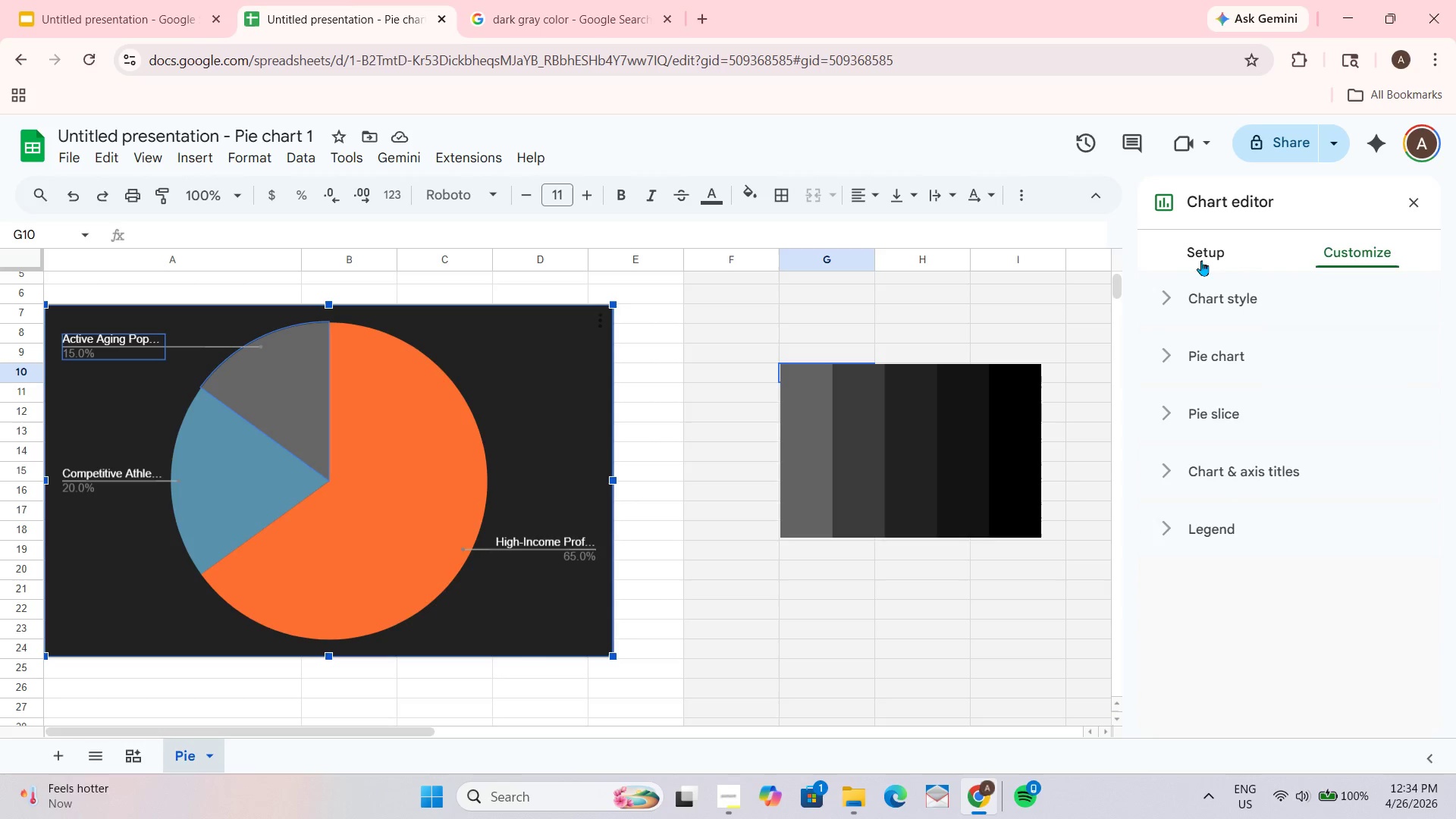 
double_click([1207, 256])
 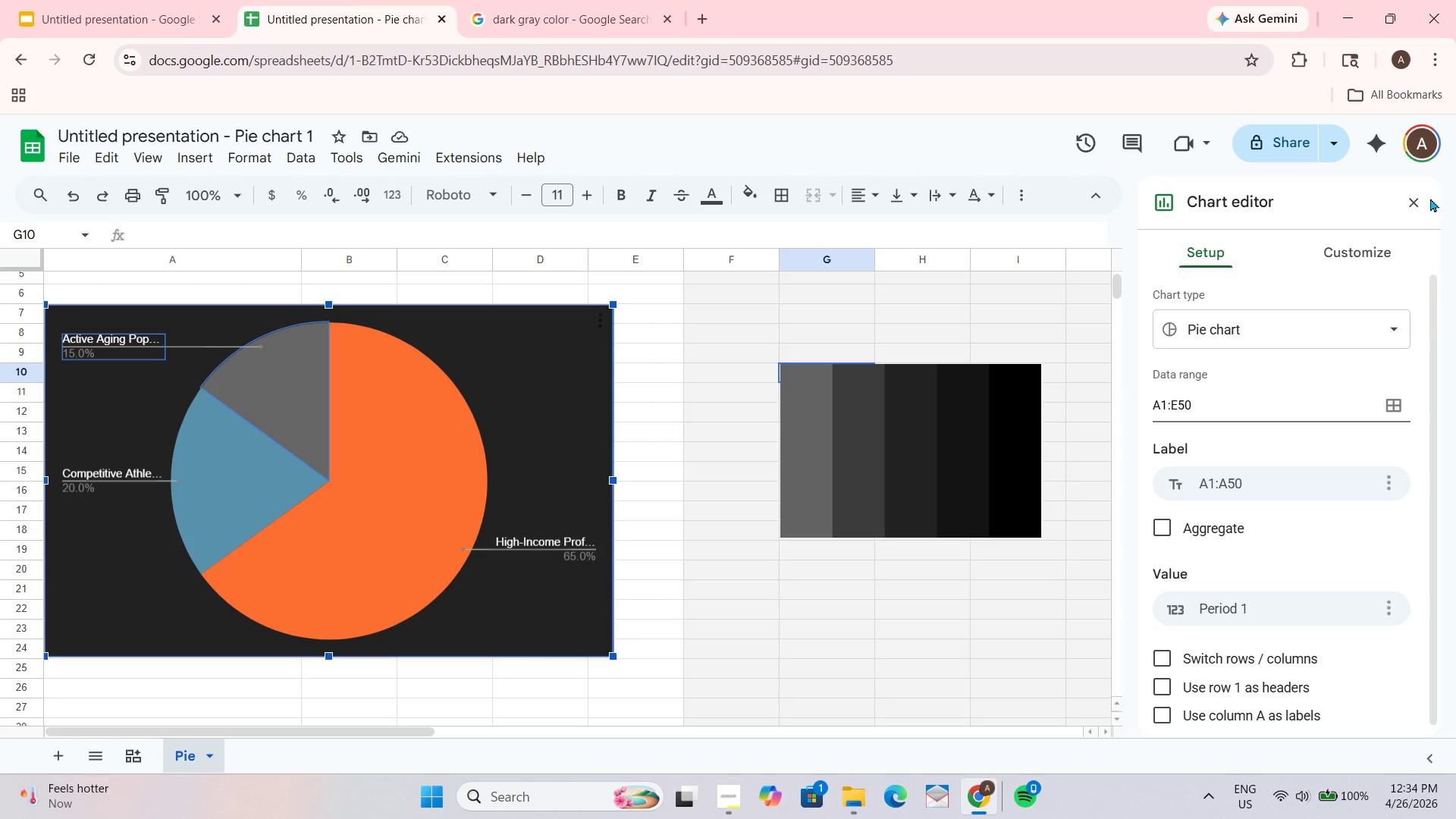 
left_click([1414, 202])
 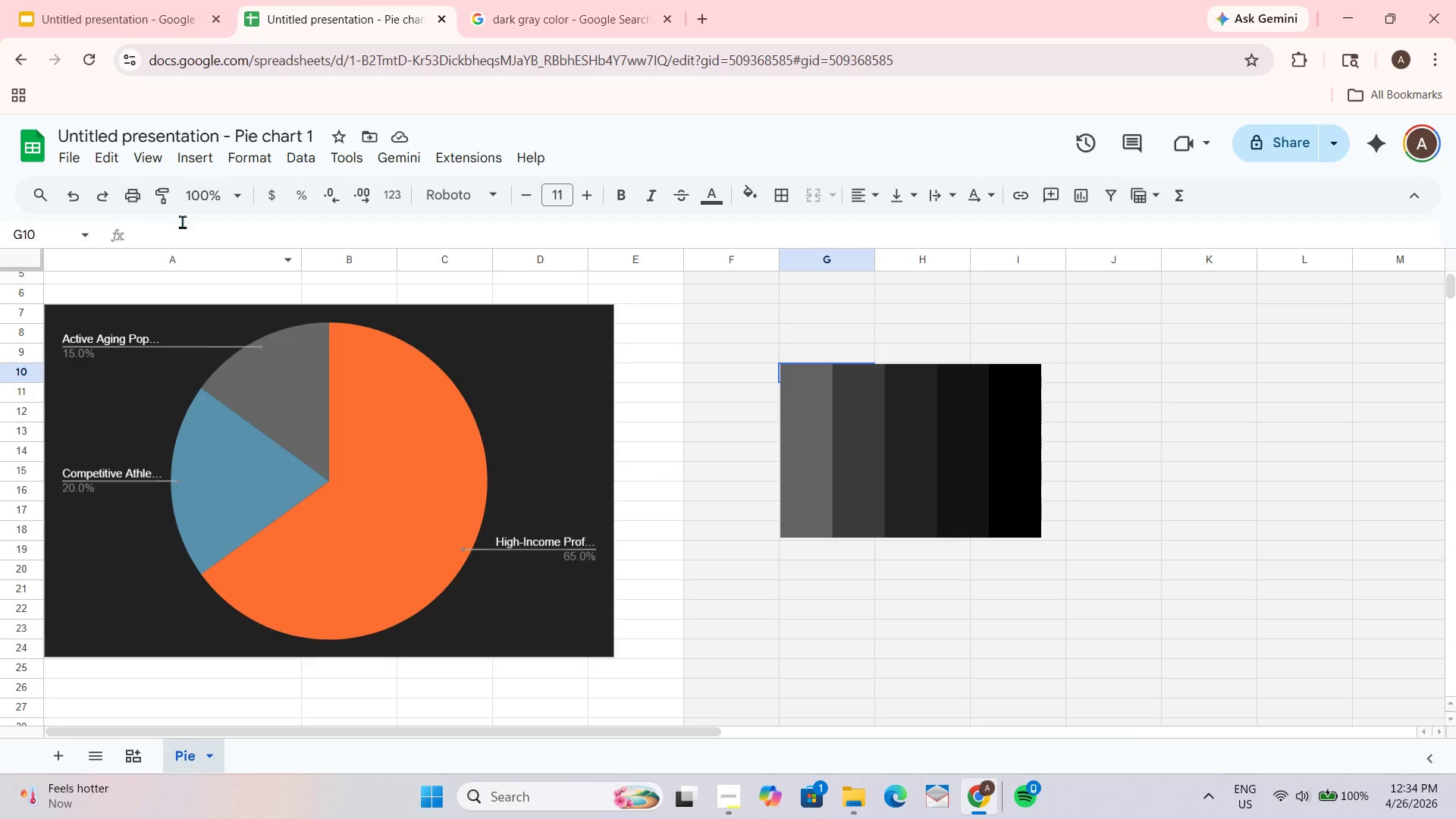 
left_click([182, 23])
 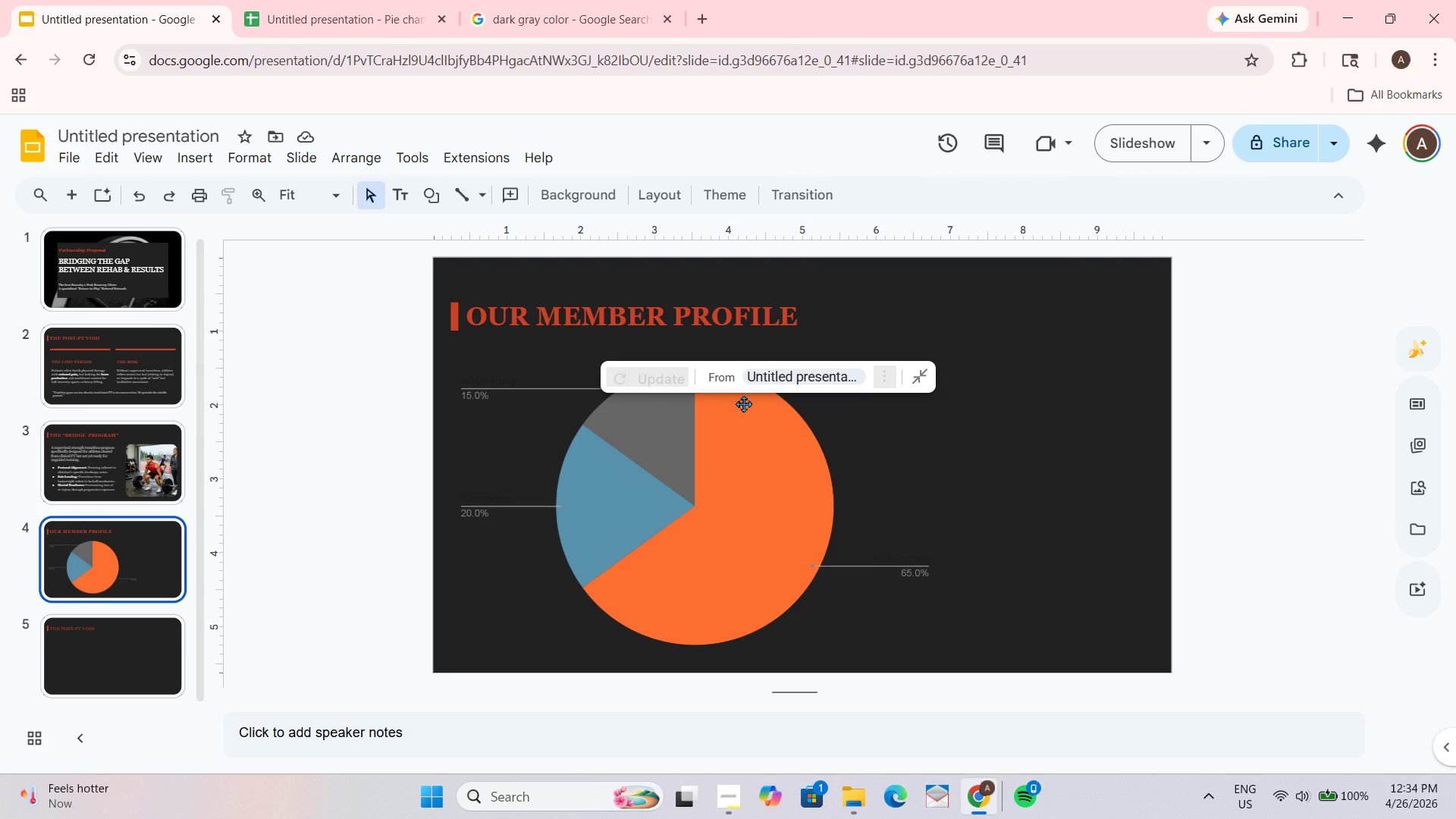 
left_click([1065, 406])
 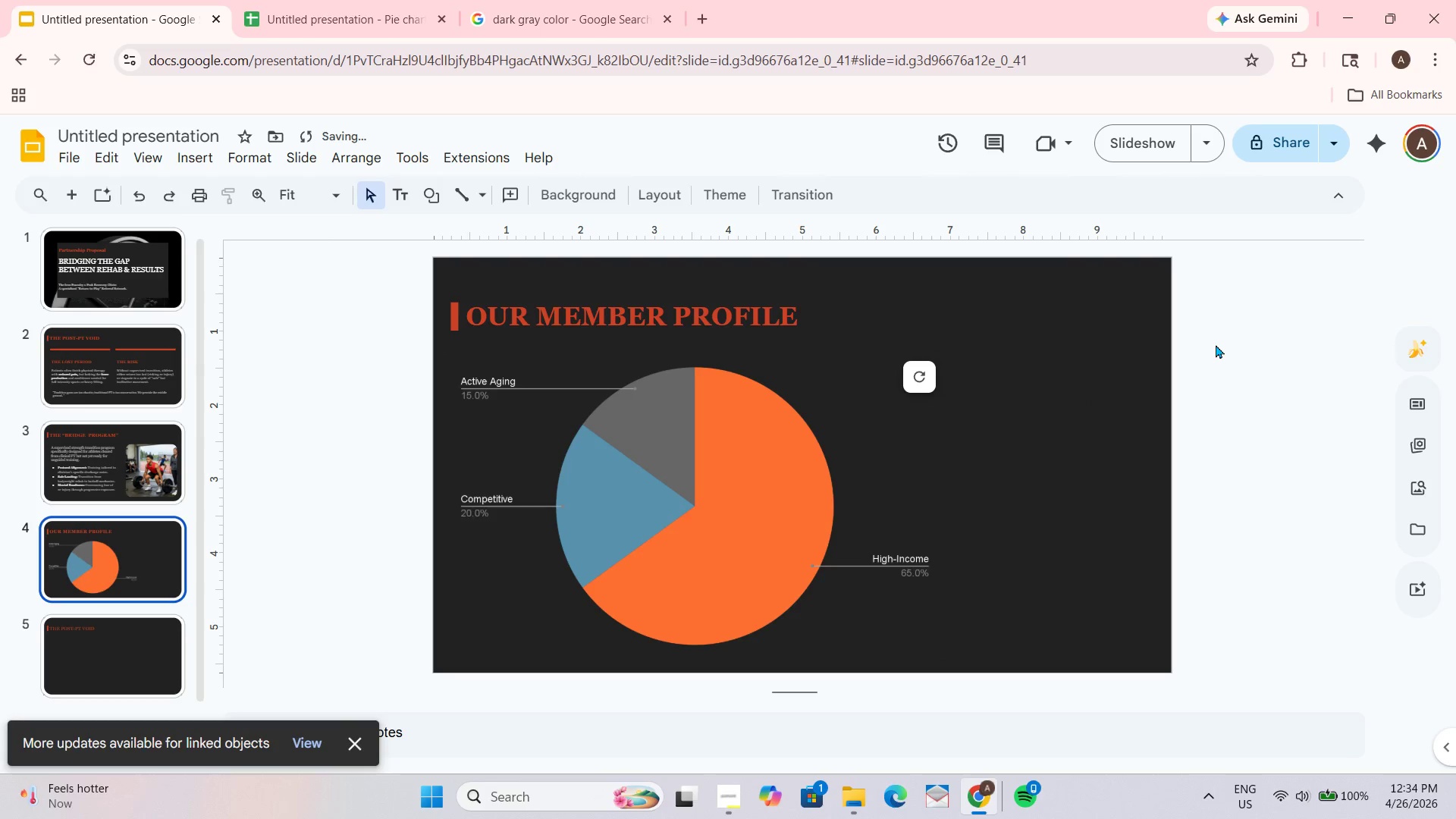 
left_click([1217, 345])
 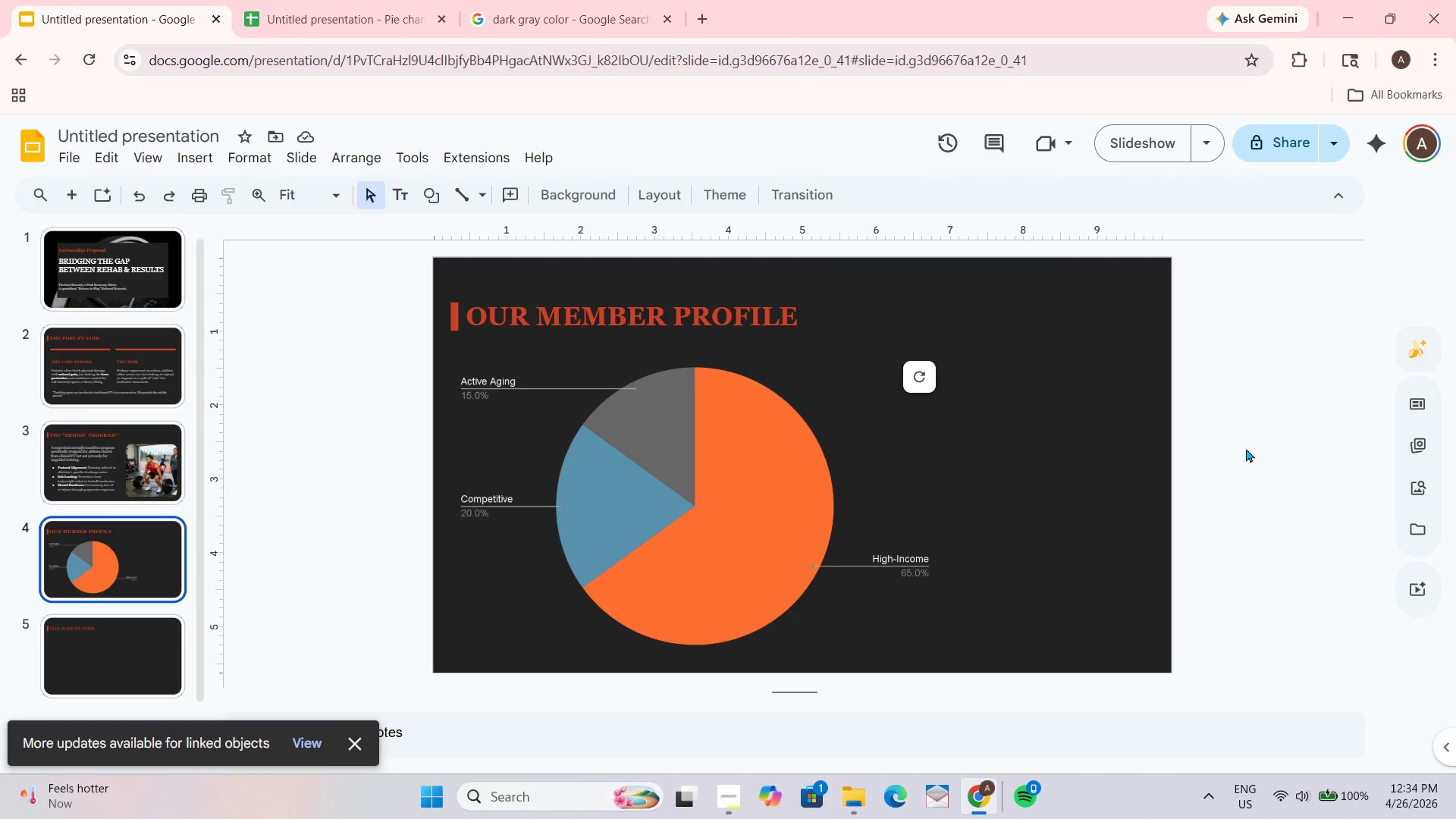 
wait(5.89)
 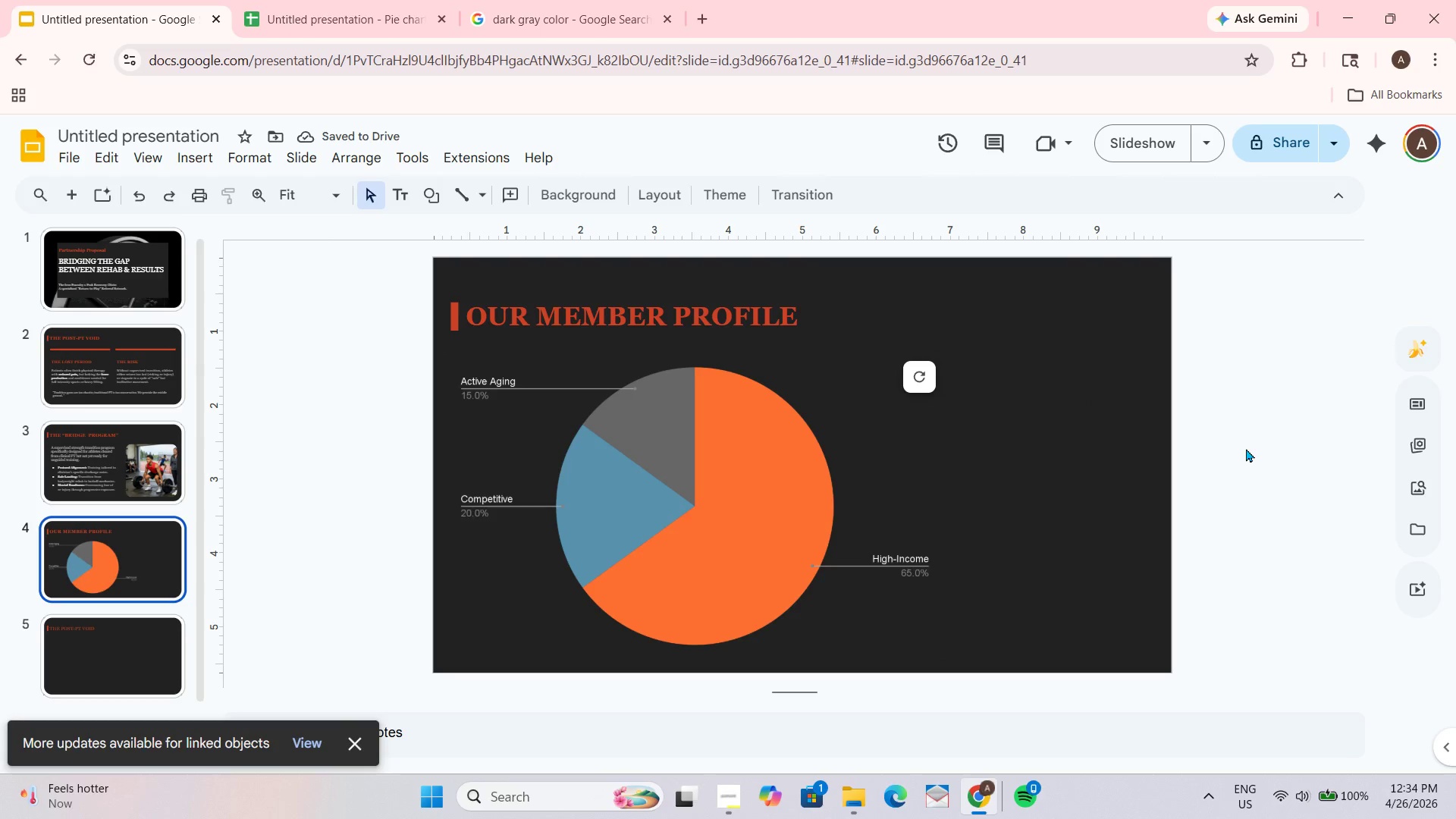 
left_click([940, 519])
 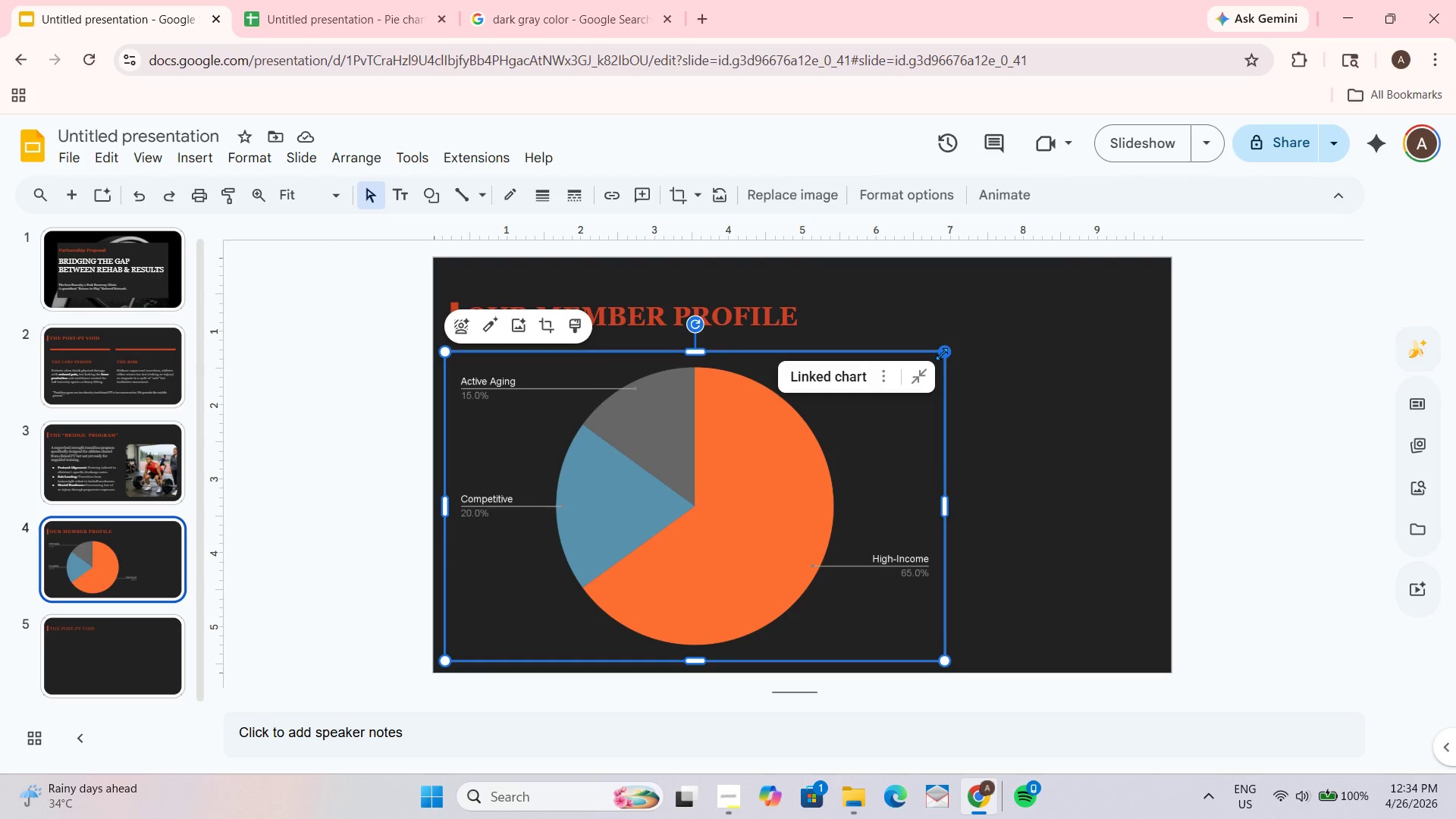 
left_click_drag(start_coordinate=[942, 353], to_coordinate=[915, 369])
 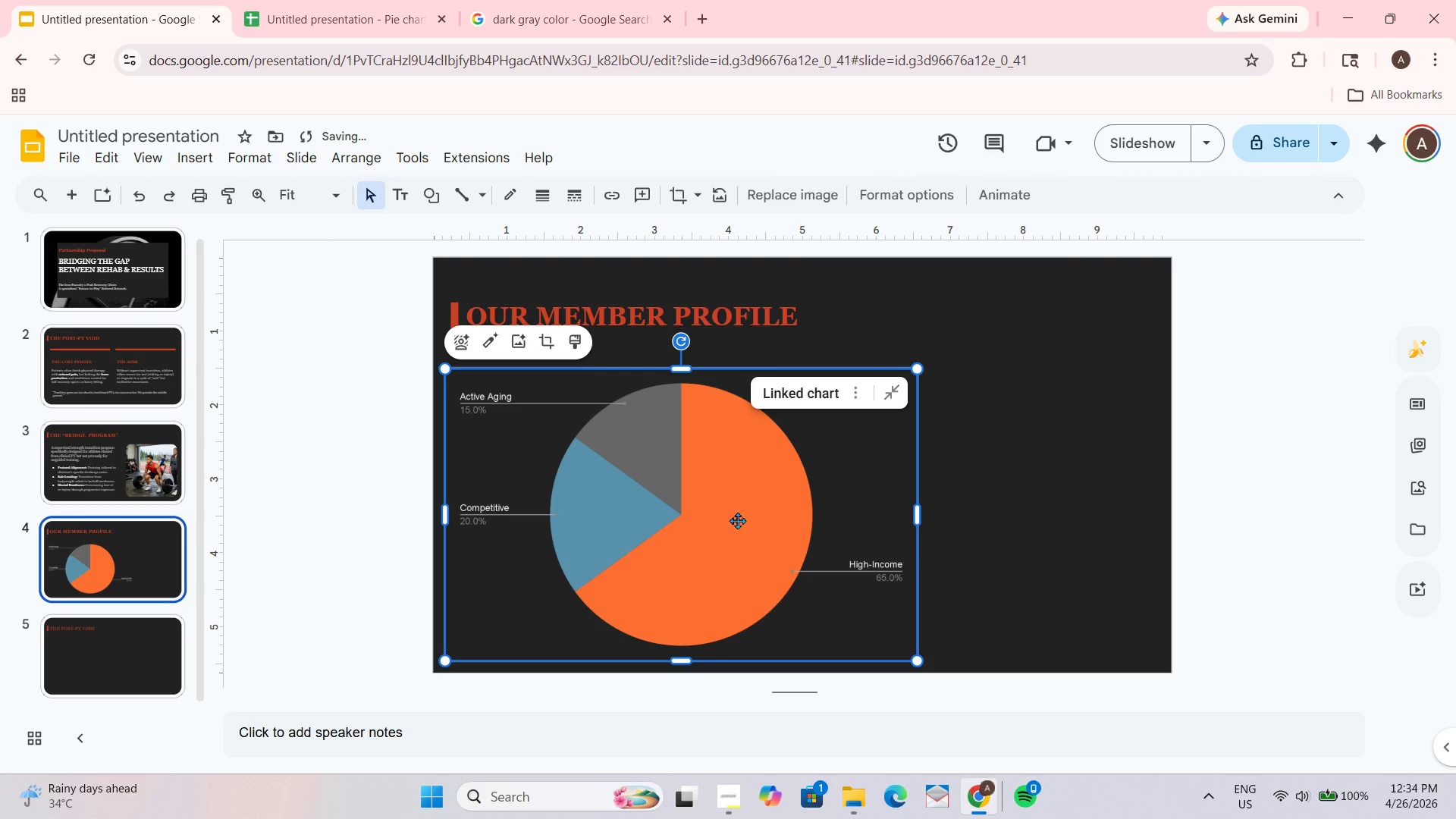 
left_click_drag(start_coordinate=[720, 516], to_coordinate=[729, 506])
 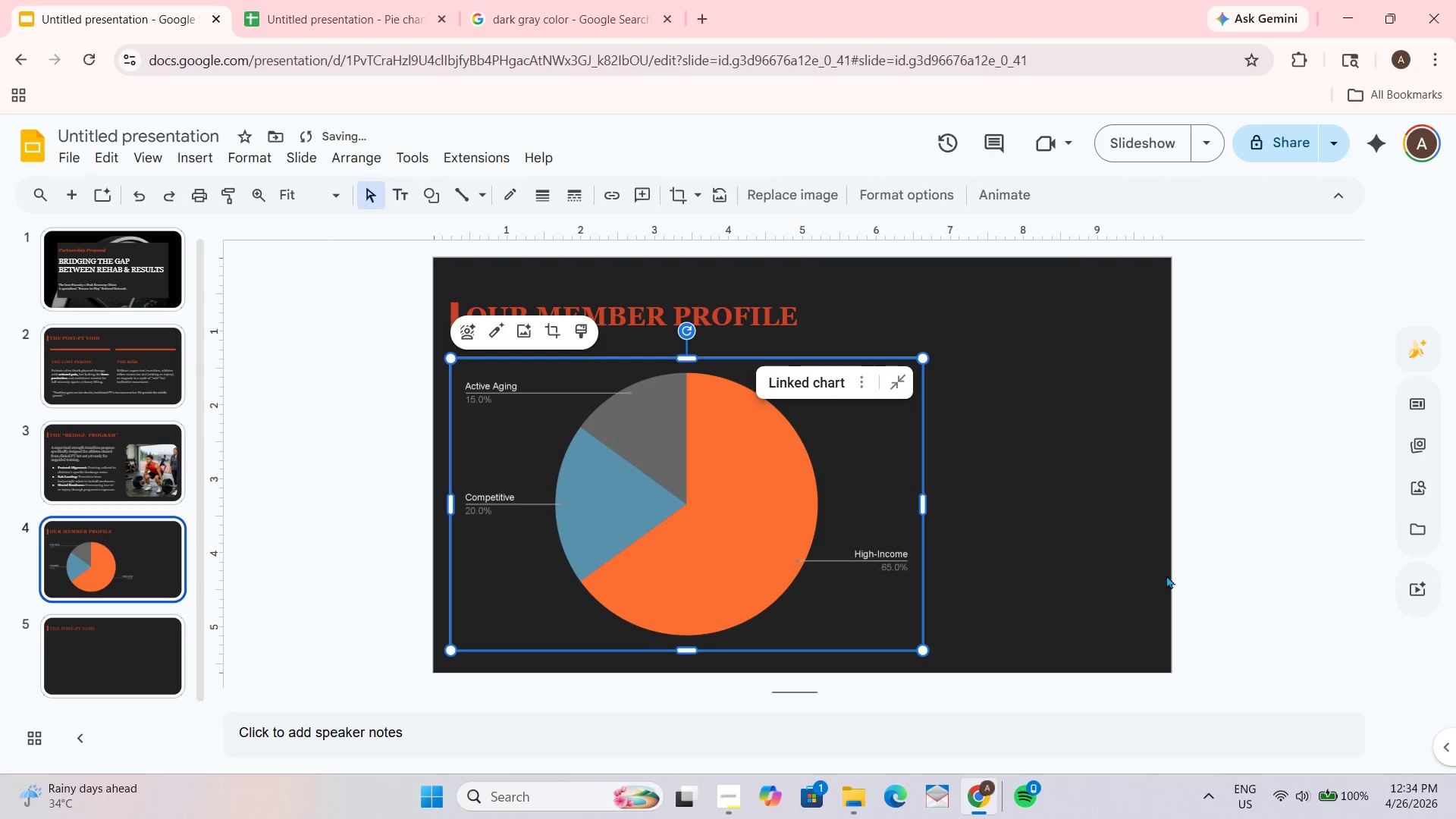 
left_click([1200, 575])
 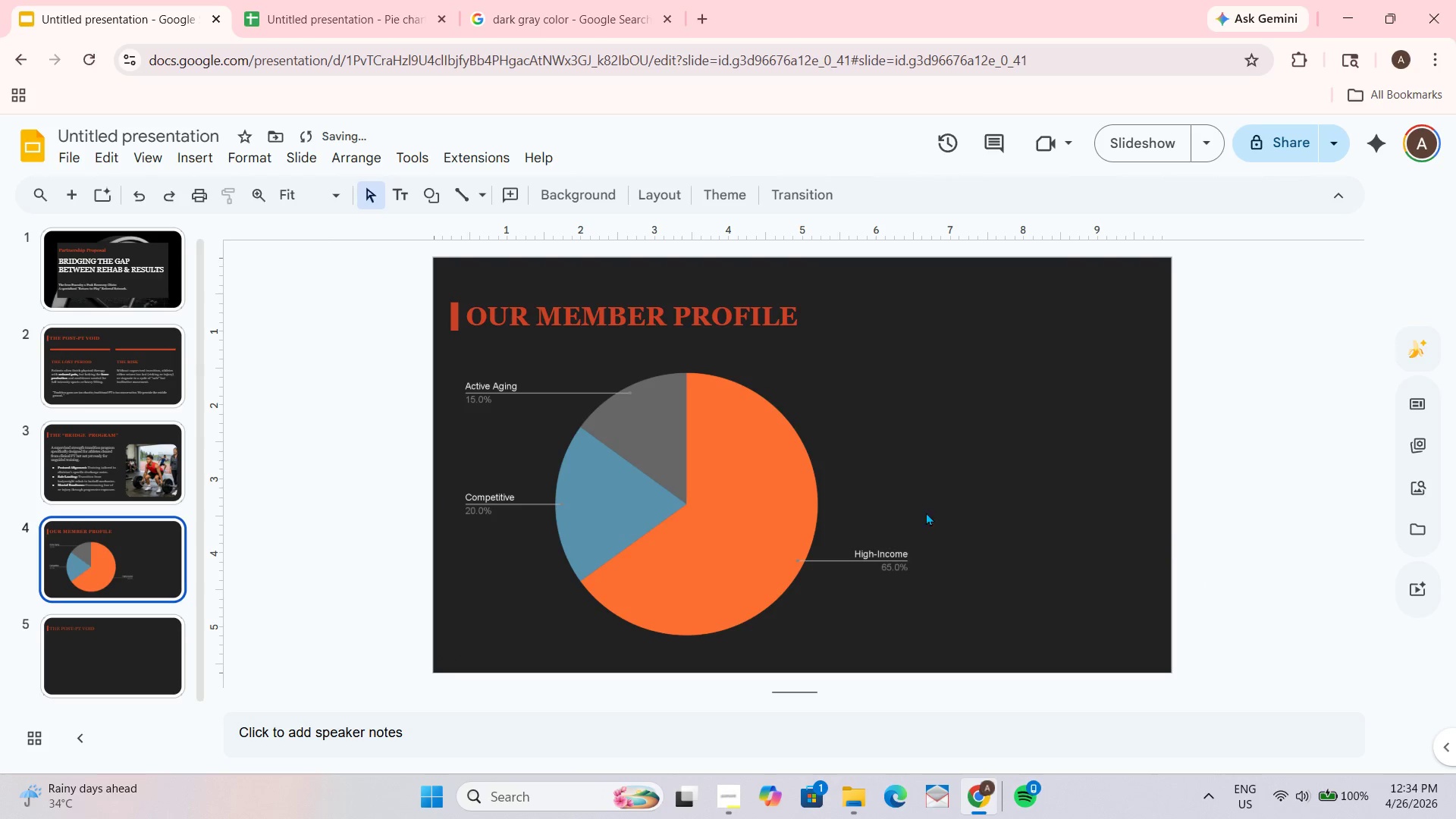 
left_click([661, 519])
 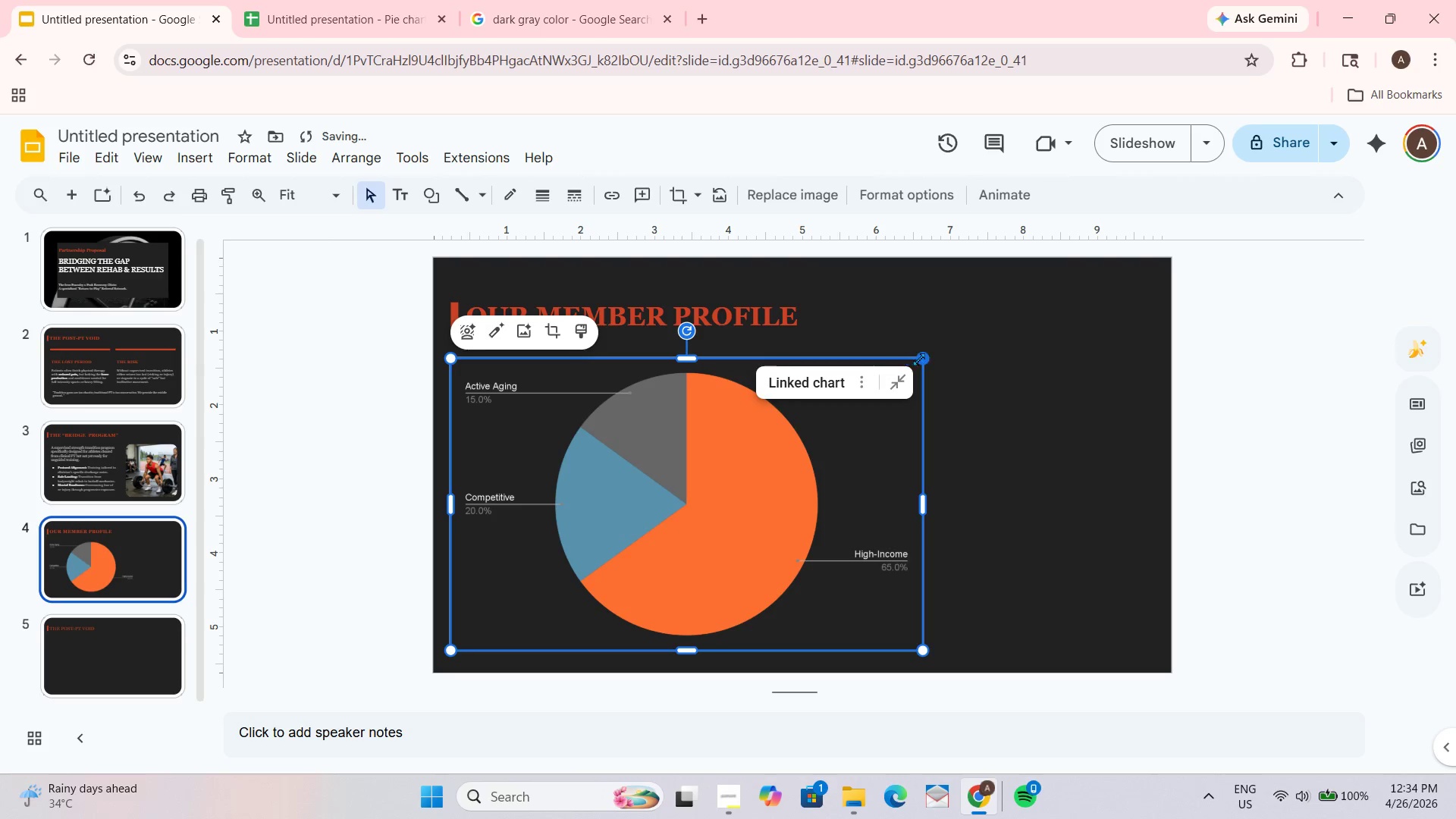 
left_click_drag(start_coordinate=[919, 359], to_coordinate=[890, 388])
 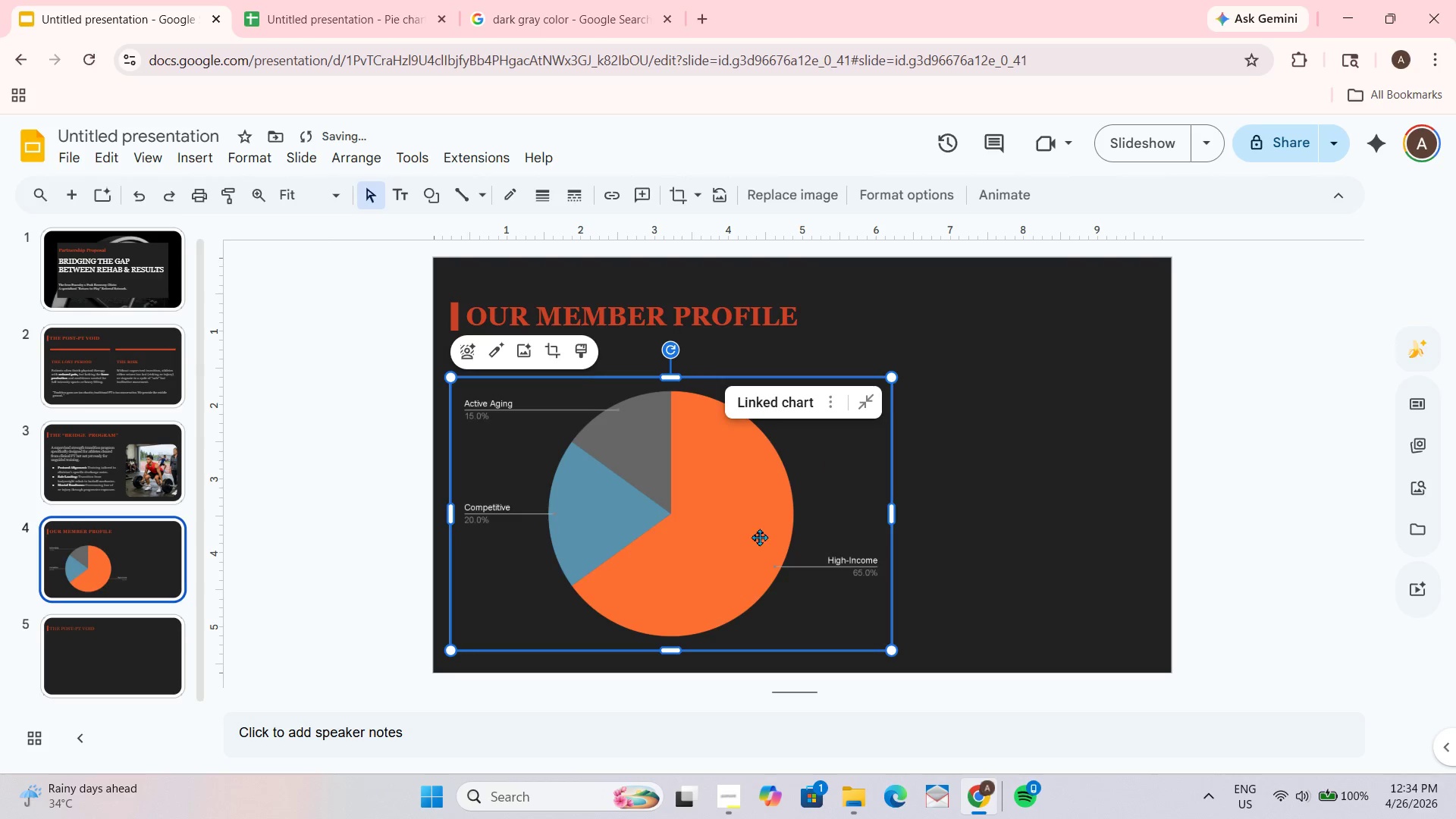 
left_click_drag(start_coordinate=[759, 536], to_coordinate=[754, 523])
 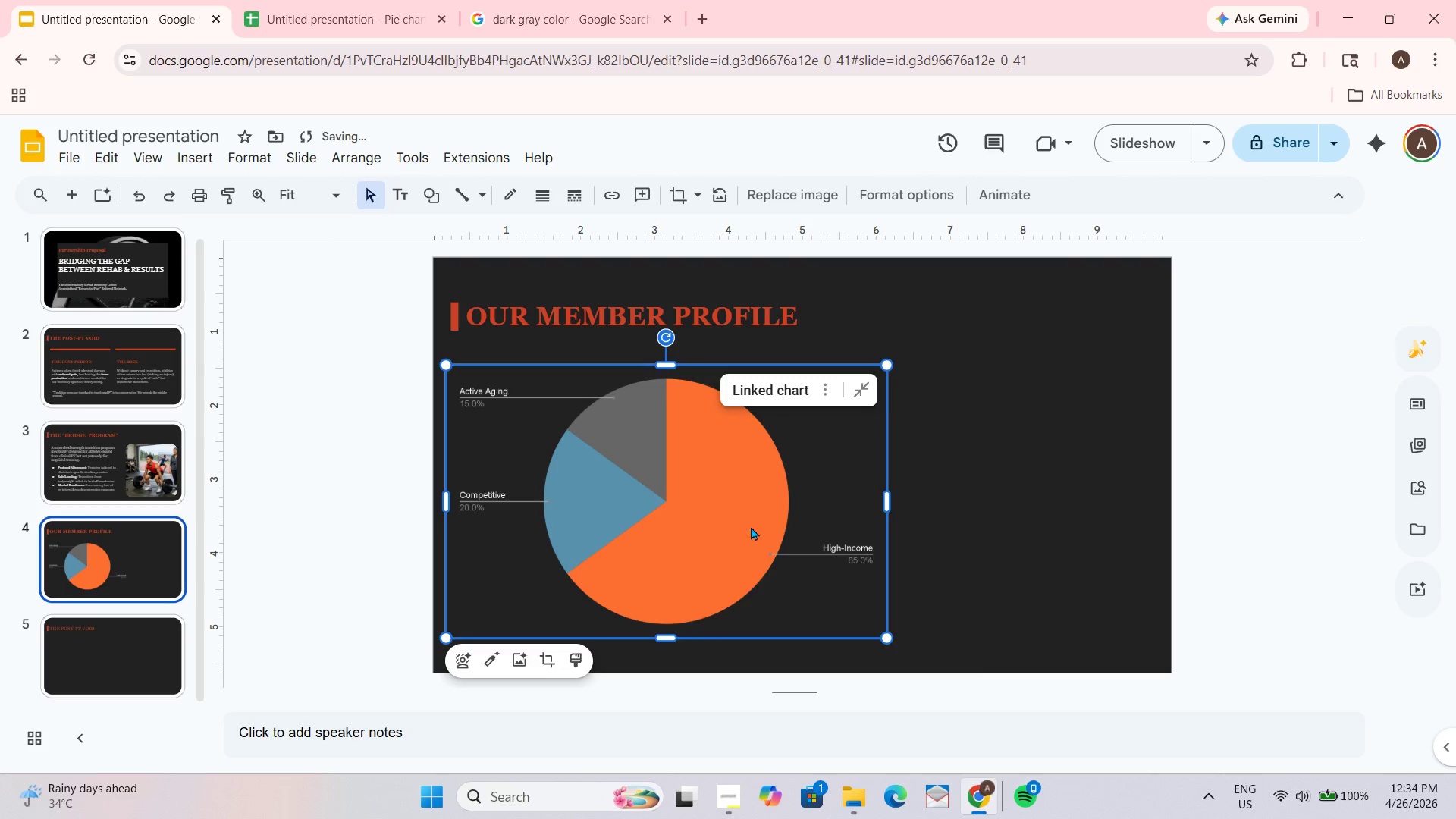 
left_click_drag(start_coordinate=[742, 529], to_coordinate=[749, 519])
 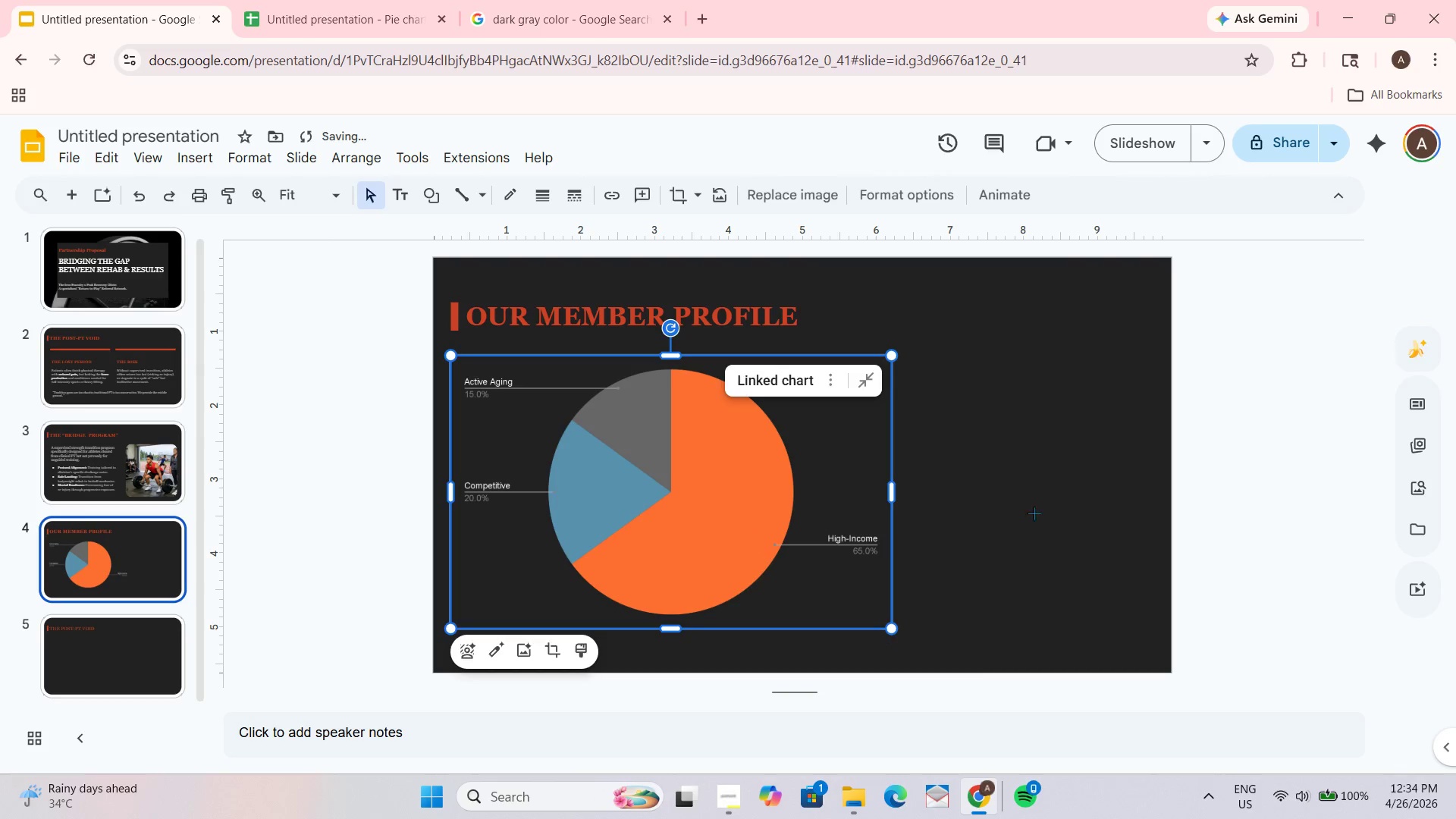 
left_click_drag(start_coordinate=[1029, 513], to_coordinate=[1034, 513])
 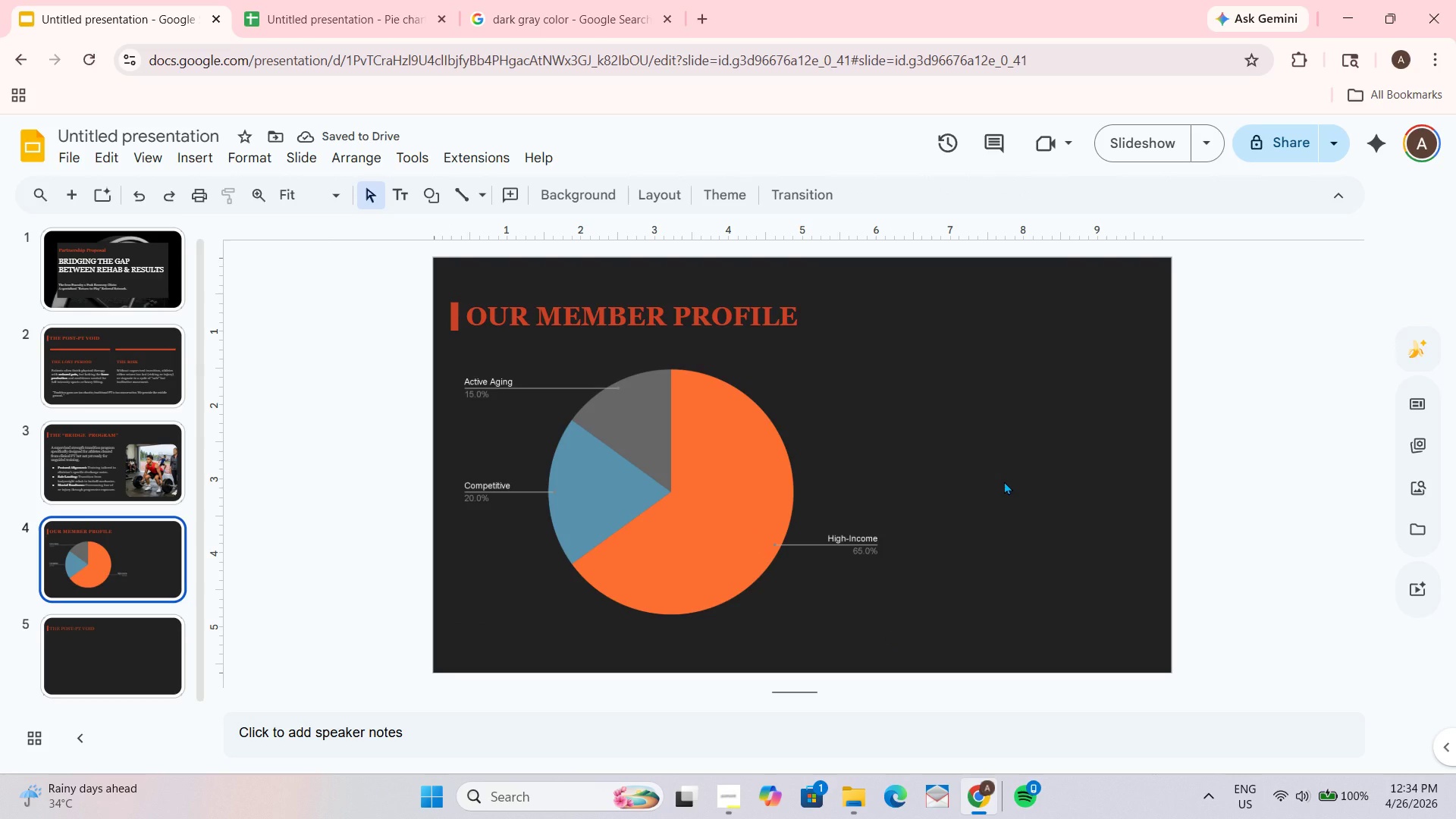 
wait(9.14)
 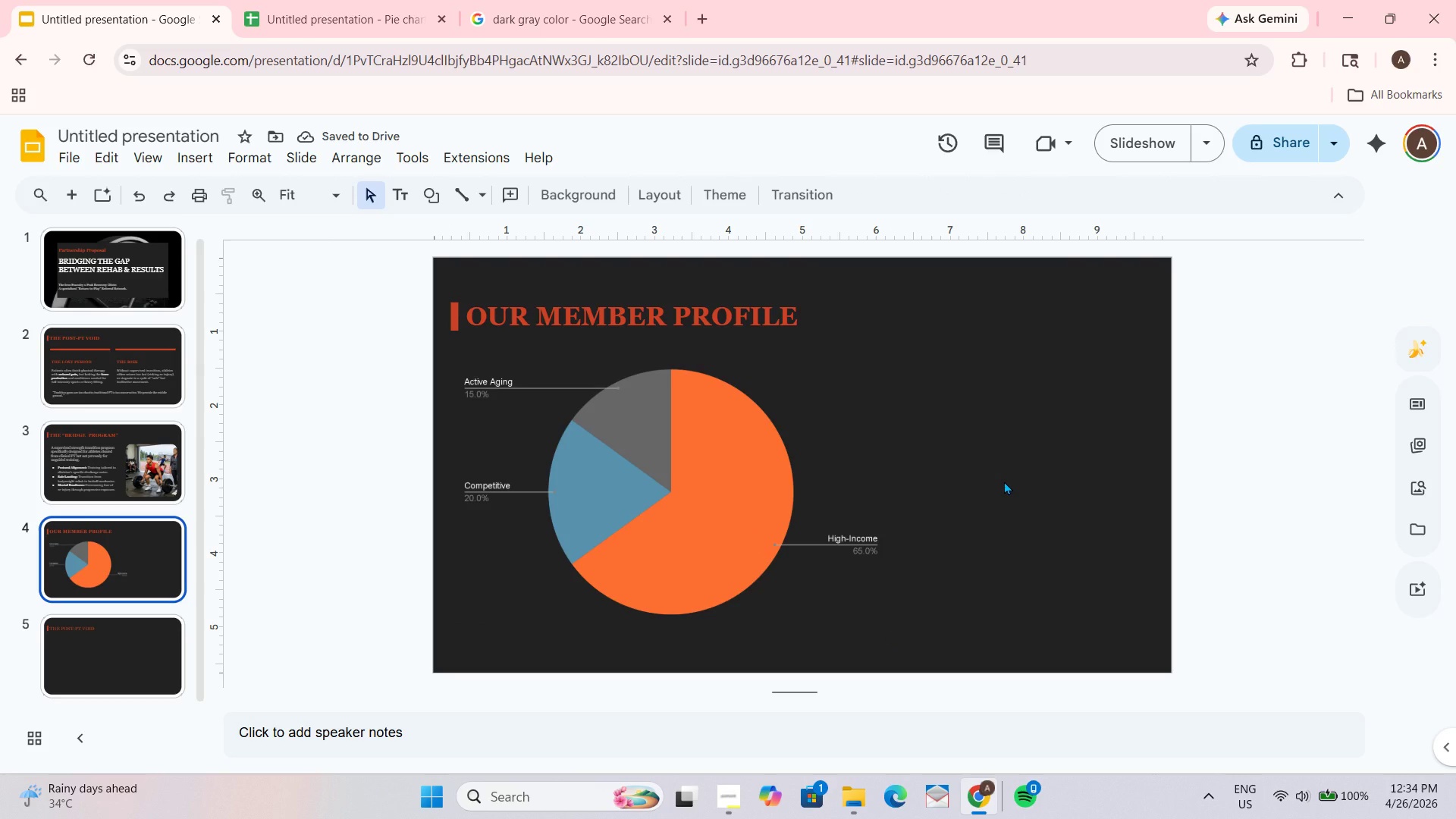 
left_click([578, 204])
 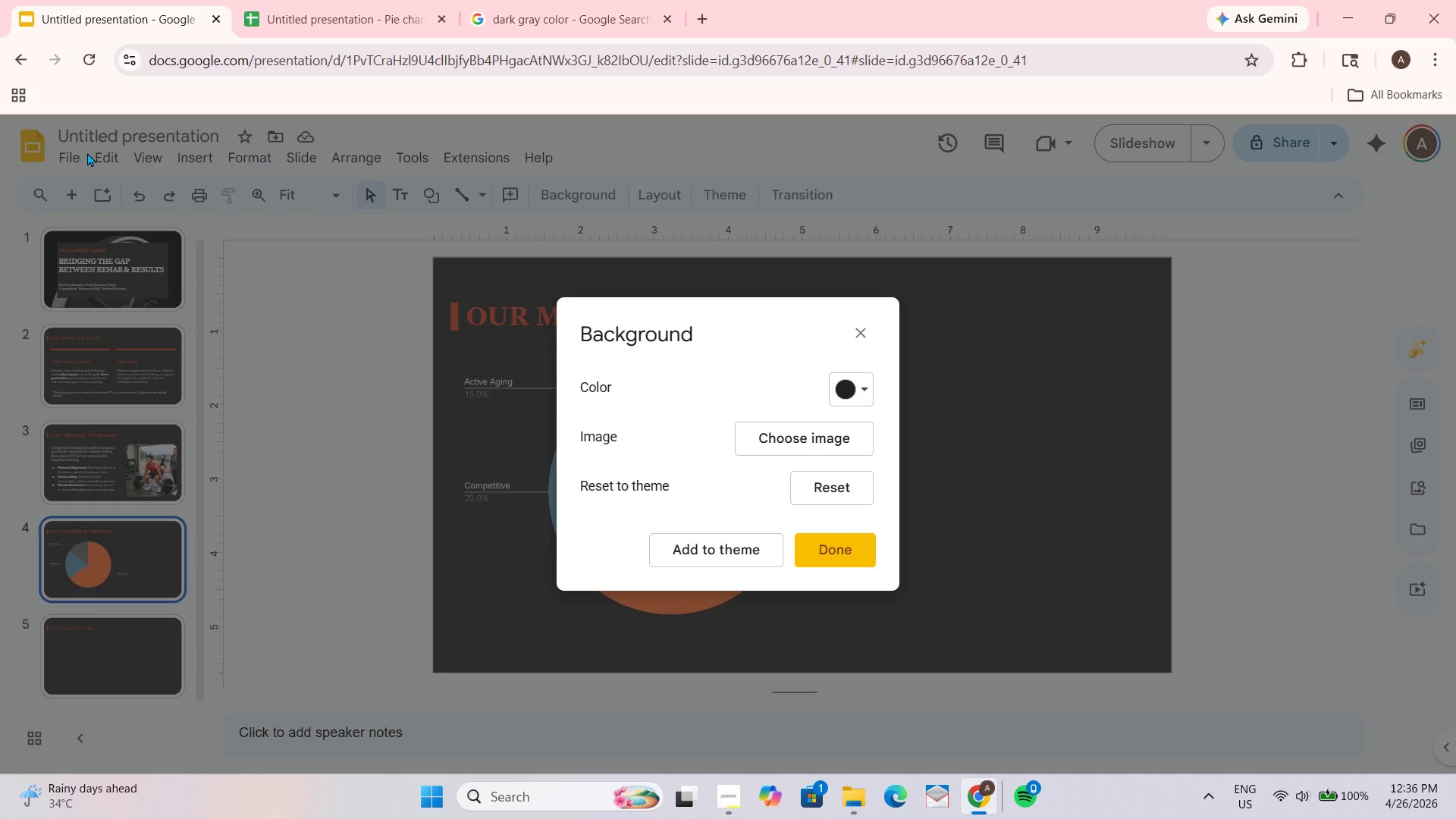 
wait(71.77)
 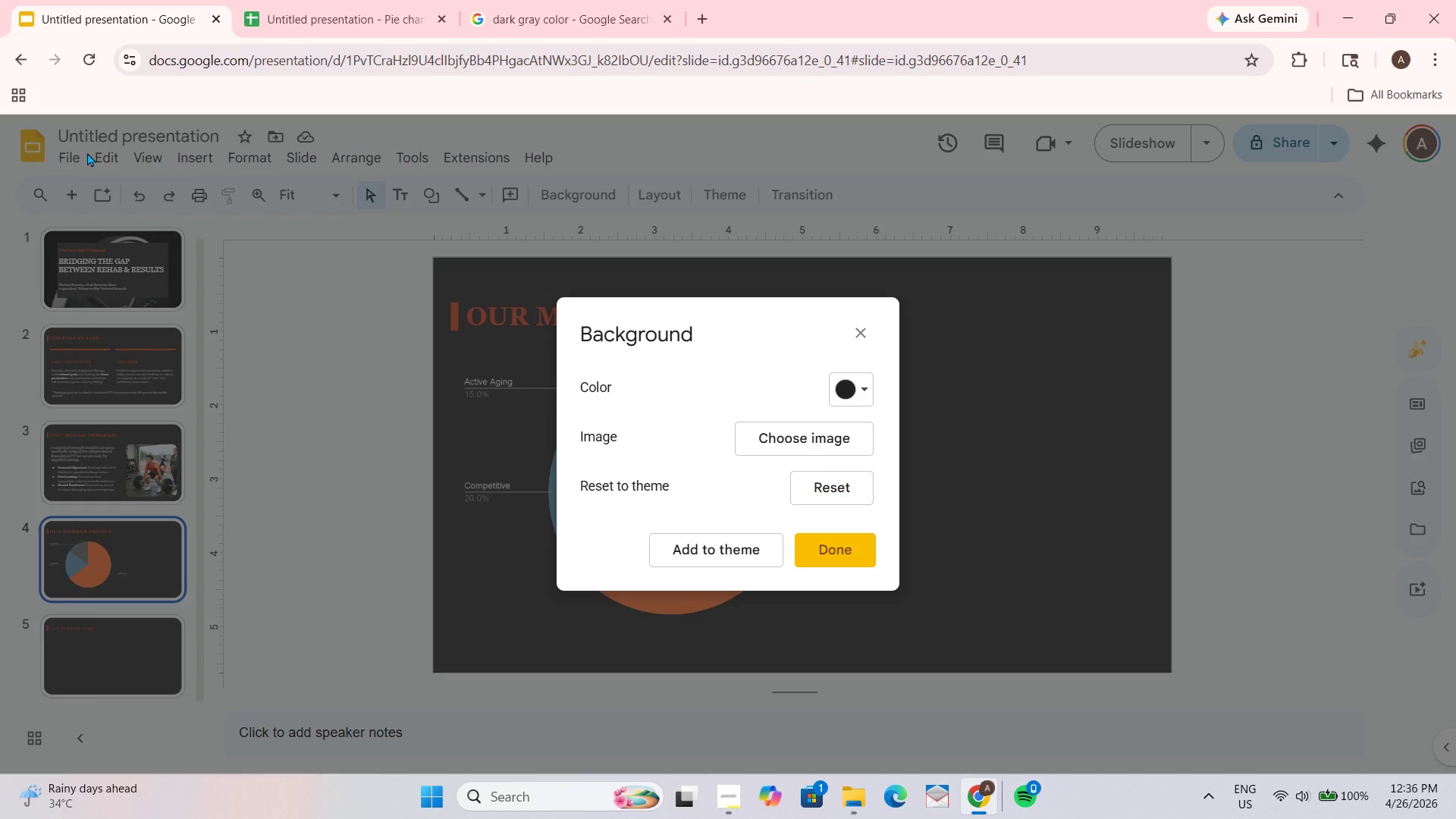 
left_click([865, 338])
 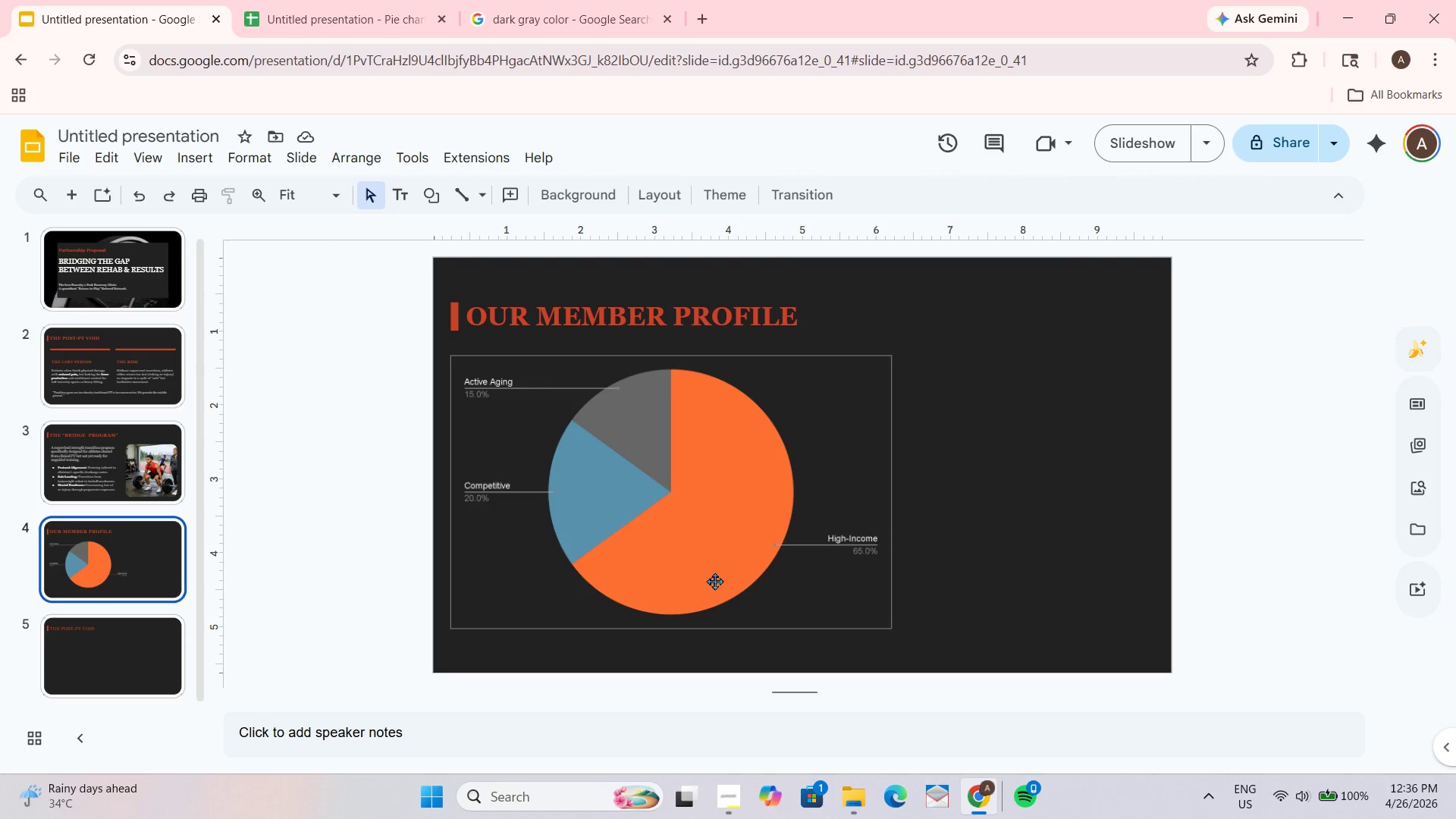 
left_click([861, 474])
 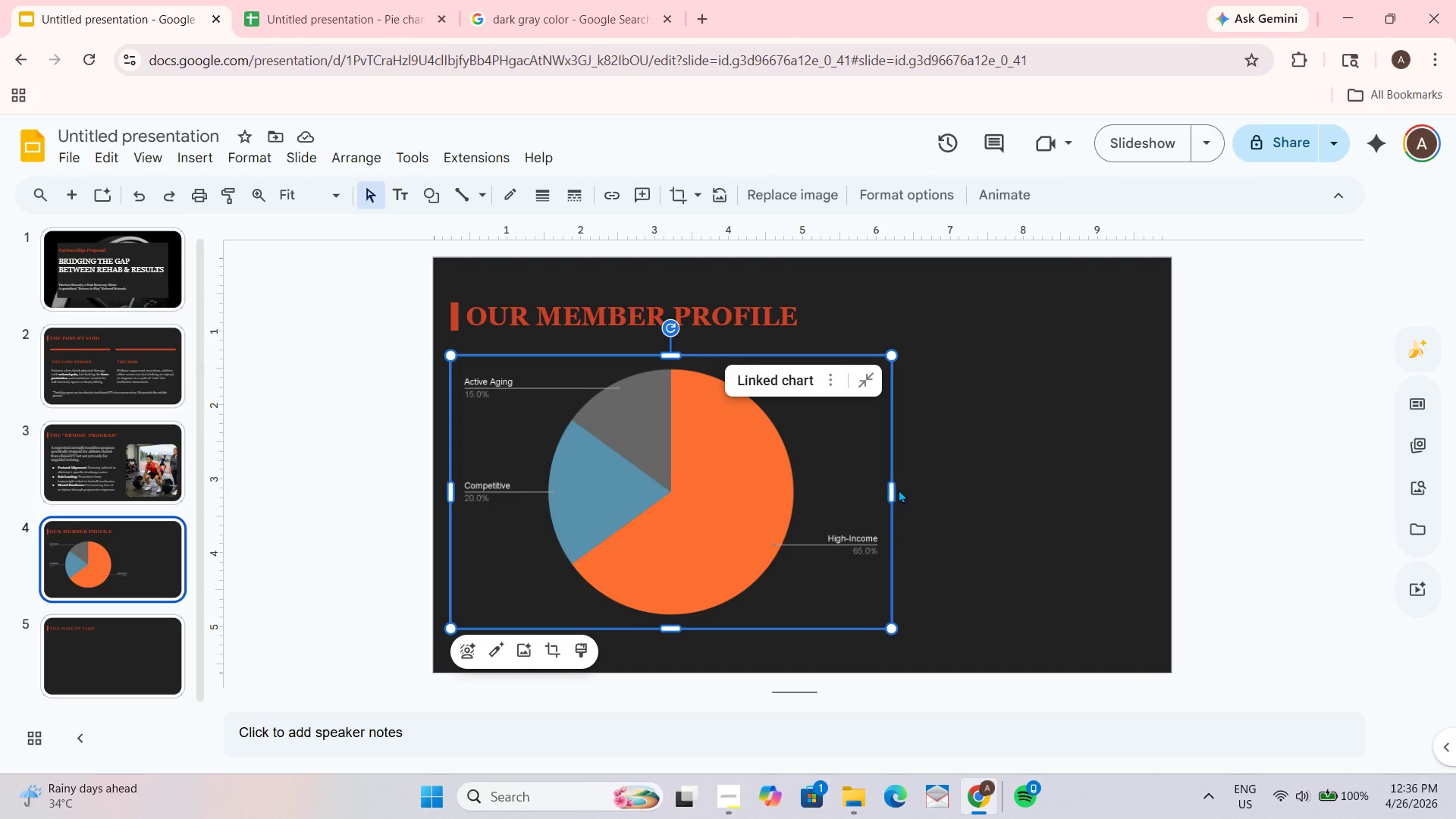 
left_click_drag(start_coordinate=[890, 489], to_coordinate=[814, 488])
 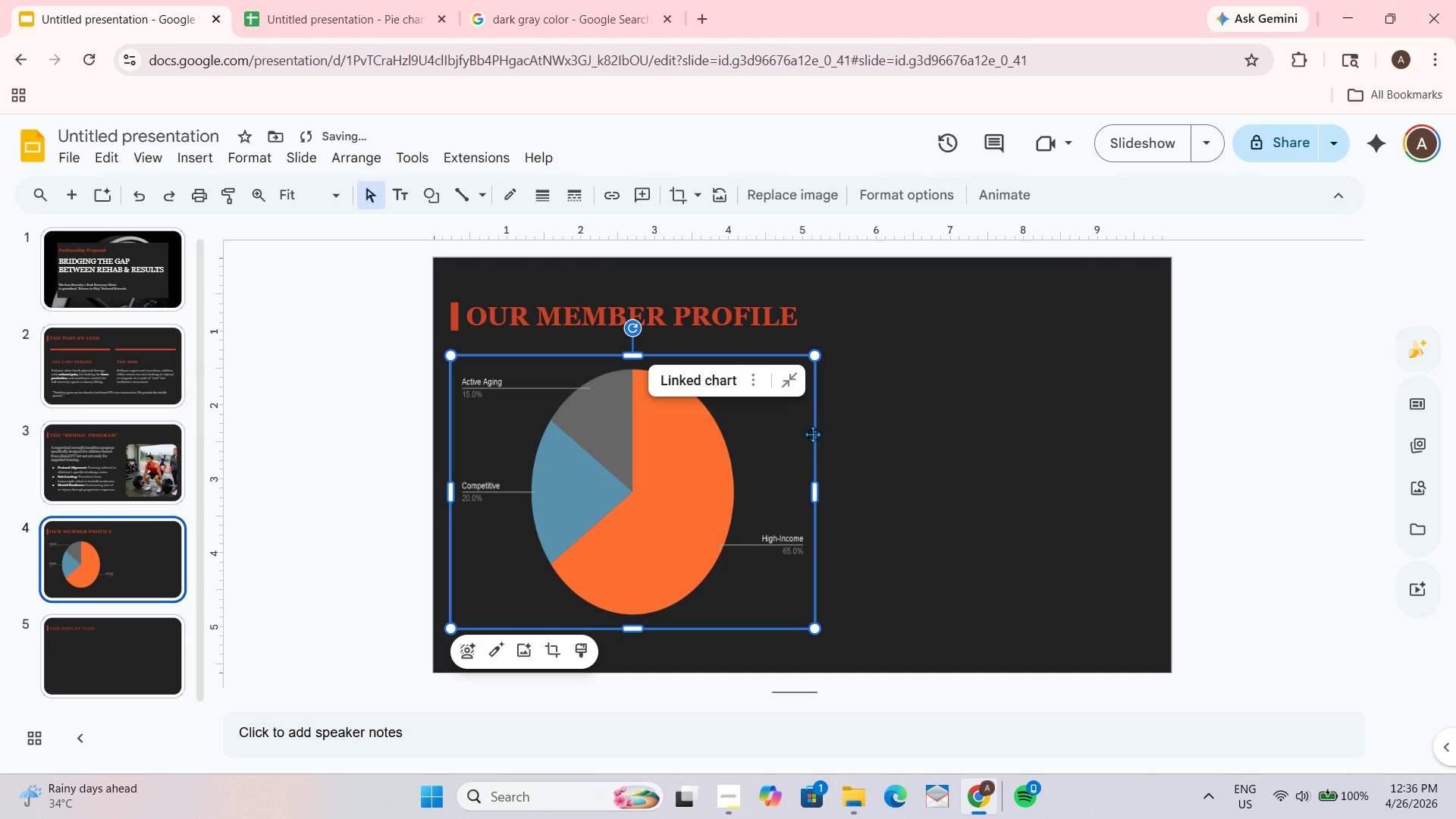 
key(Control+ControlLeft)
 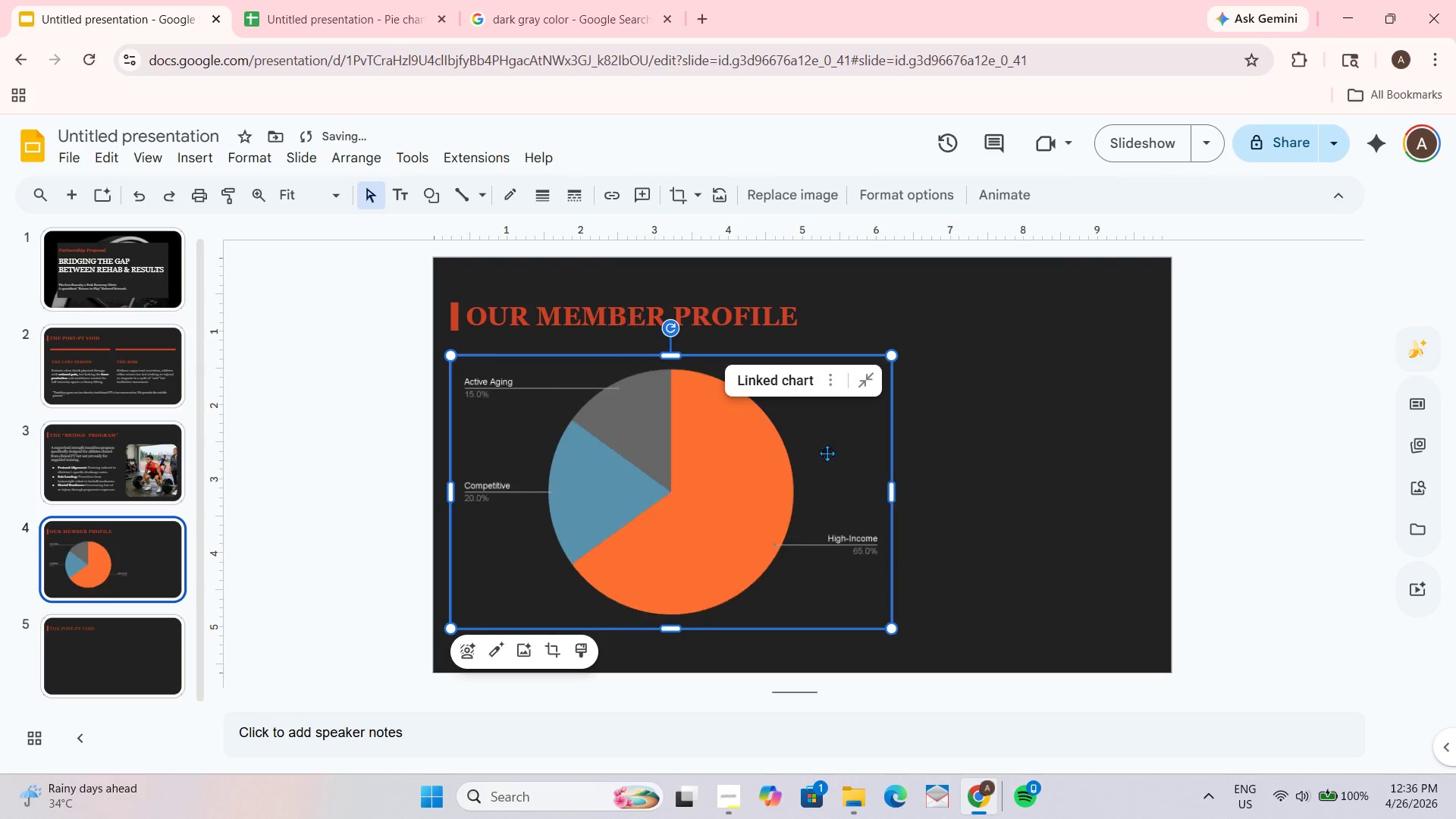 
key(Control+Z)
 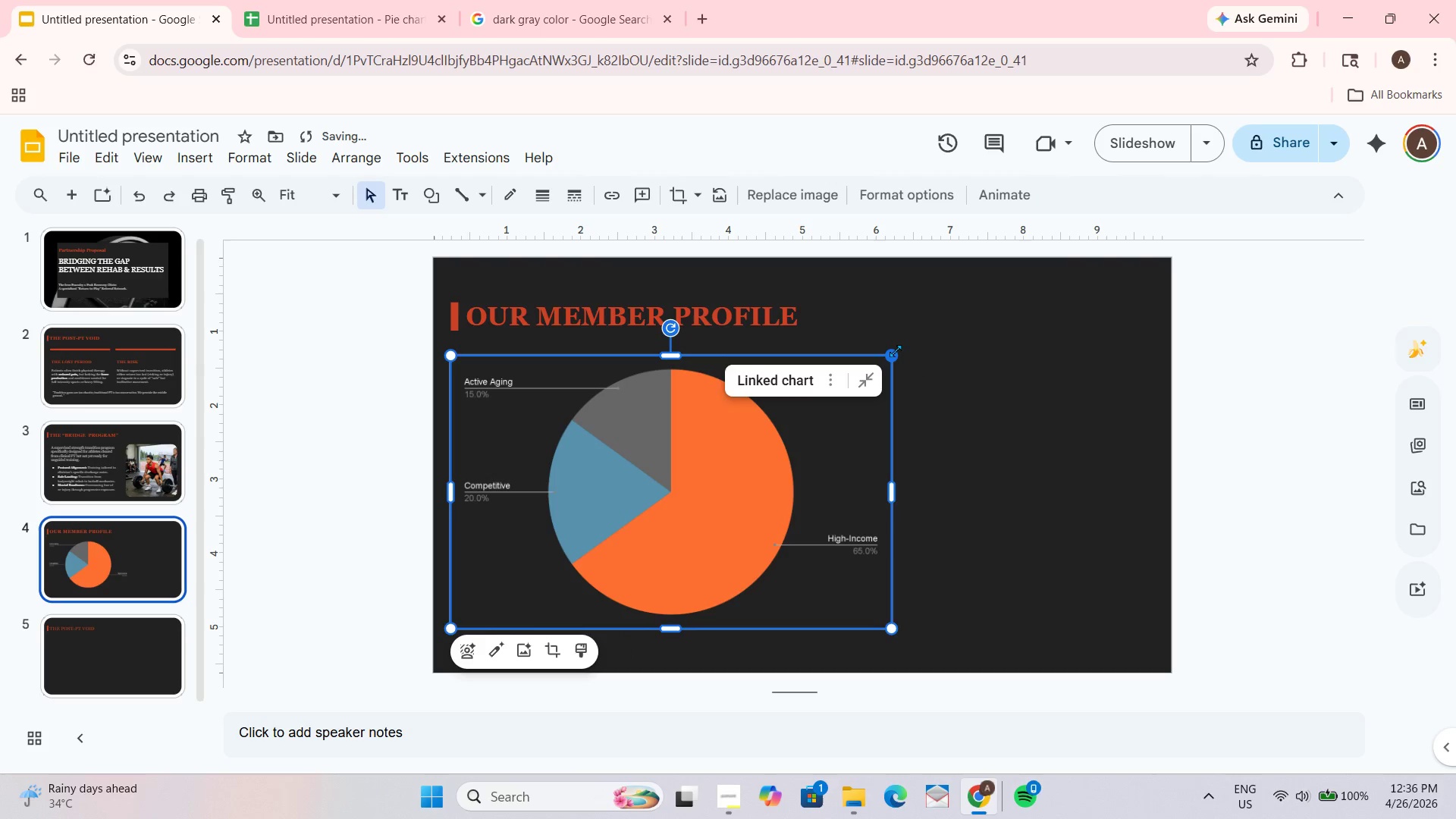 
left_click_drag(start_coordinate=[894, 350], to_coordinate=[728, 404])
 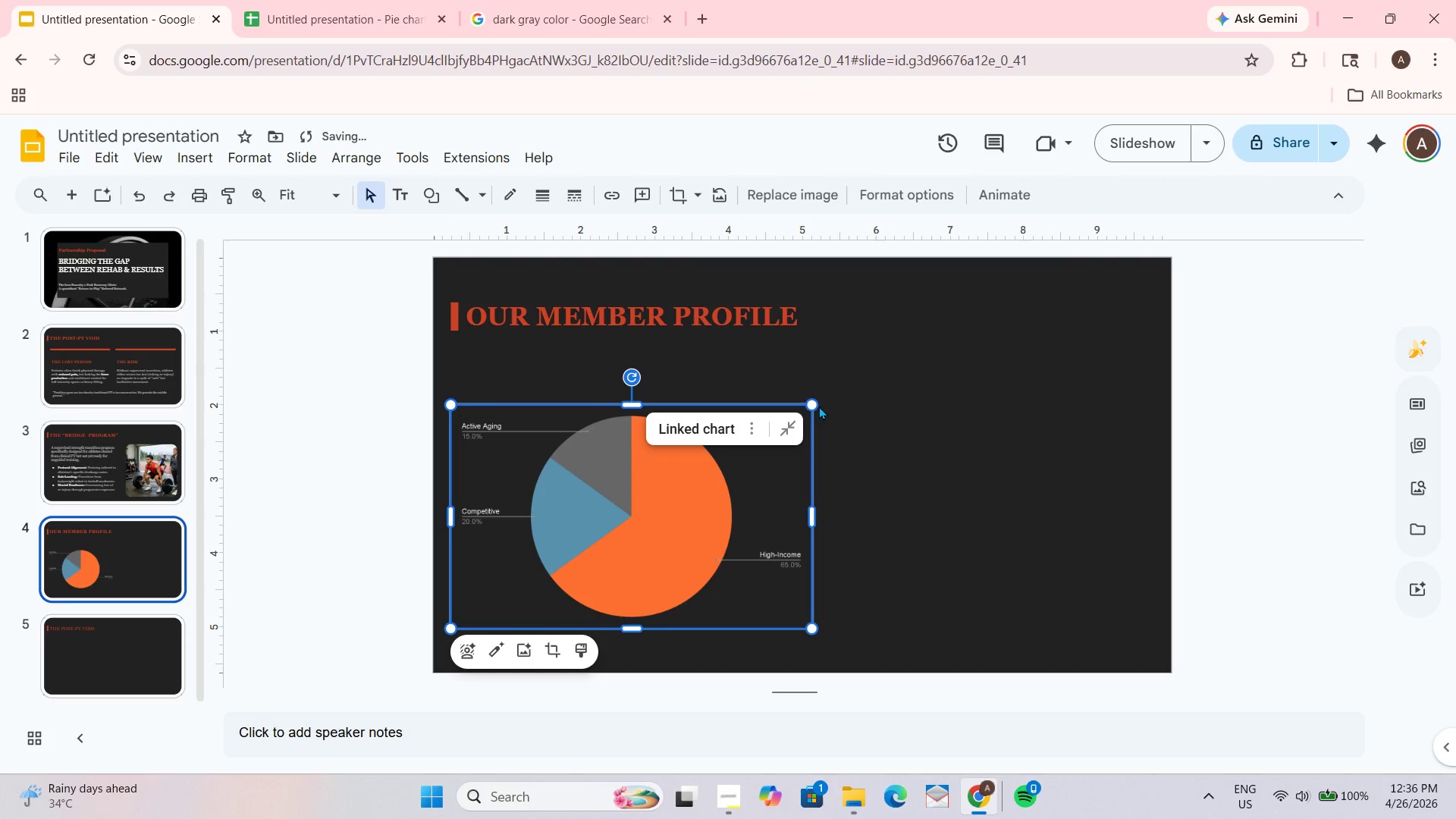 
left_click_drag(start_coordinate=[816, 400], to_coordinate=[764, 441])
 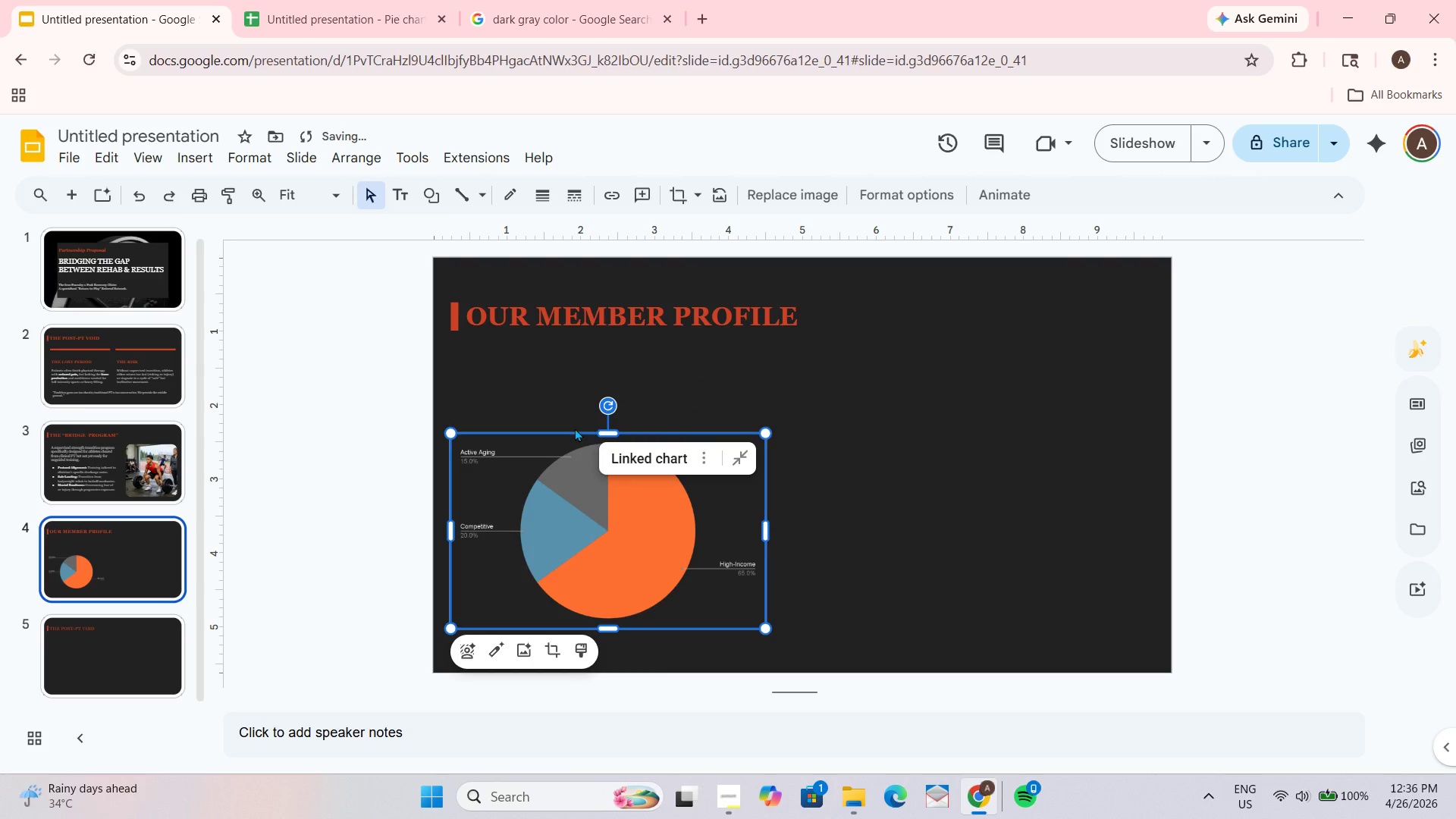 
left_click_drag(start_coordinate=[575, 433], to_coordinate=[589, 397])
 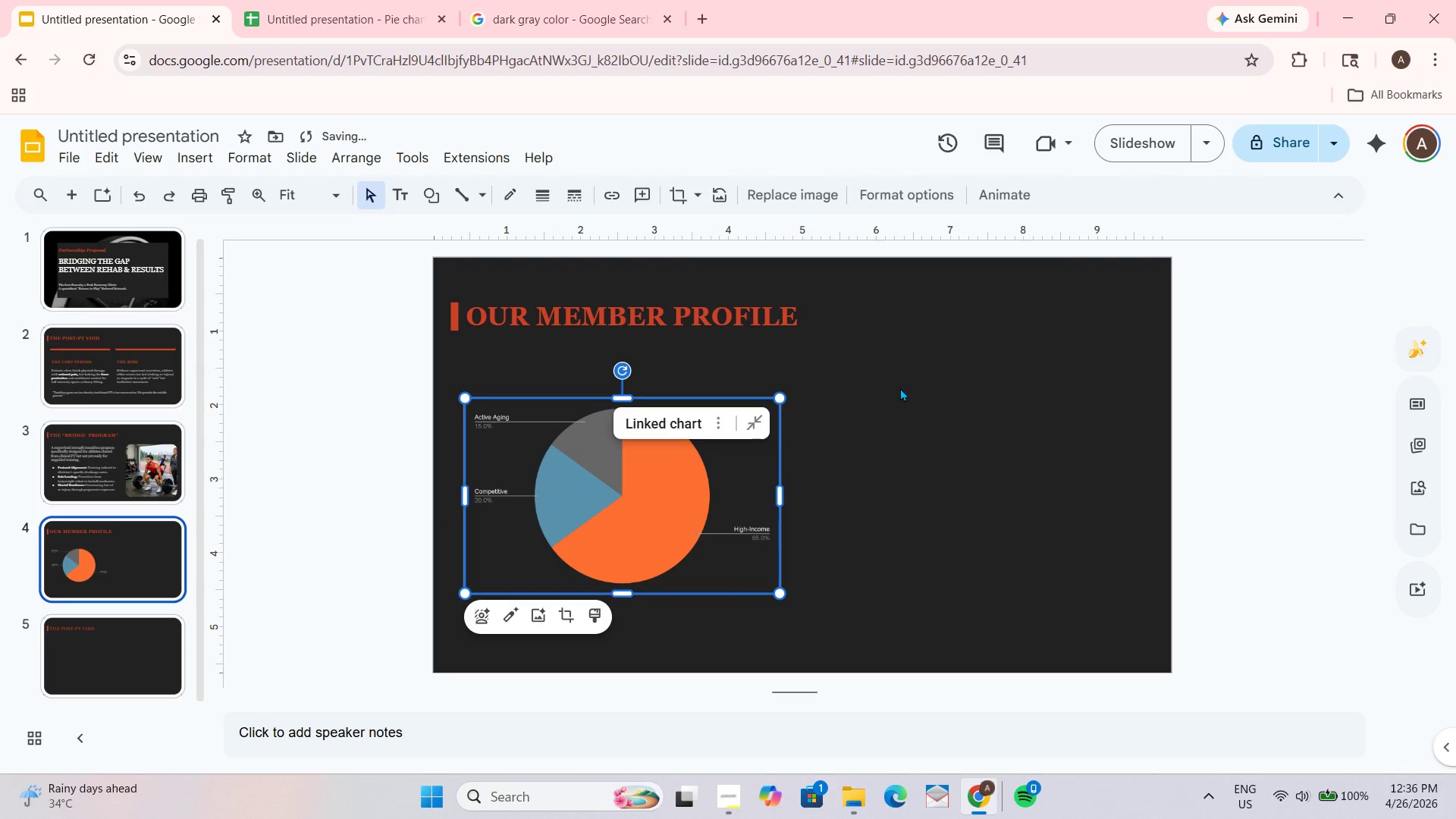 
left_click_drag(start_coordinate=[897, 394], to_coordinate=[902, 385])
 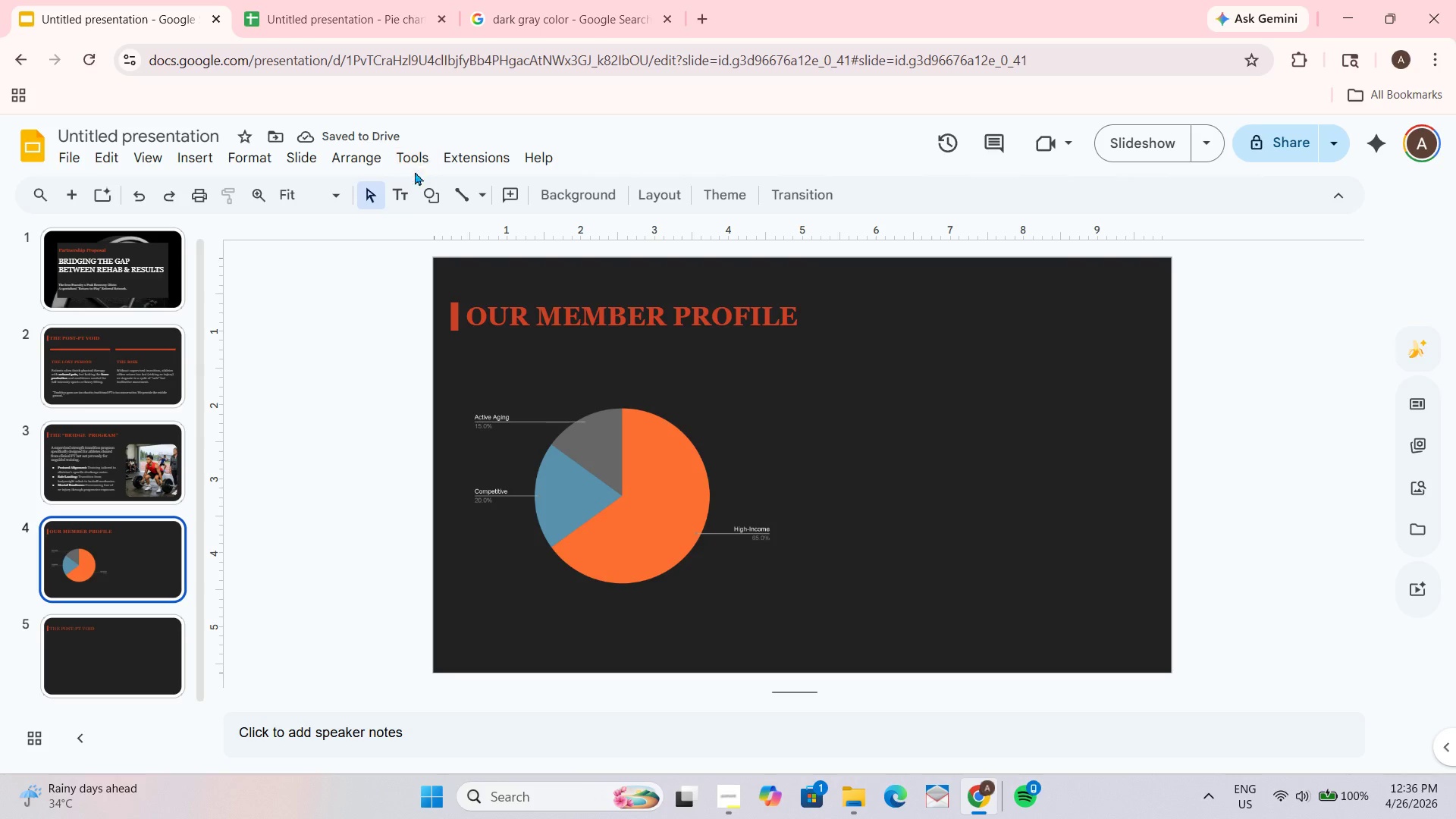 
left_click([190, 158])
 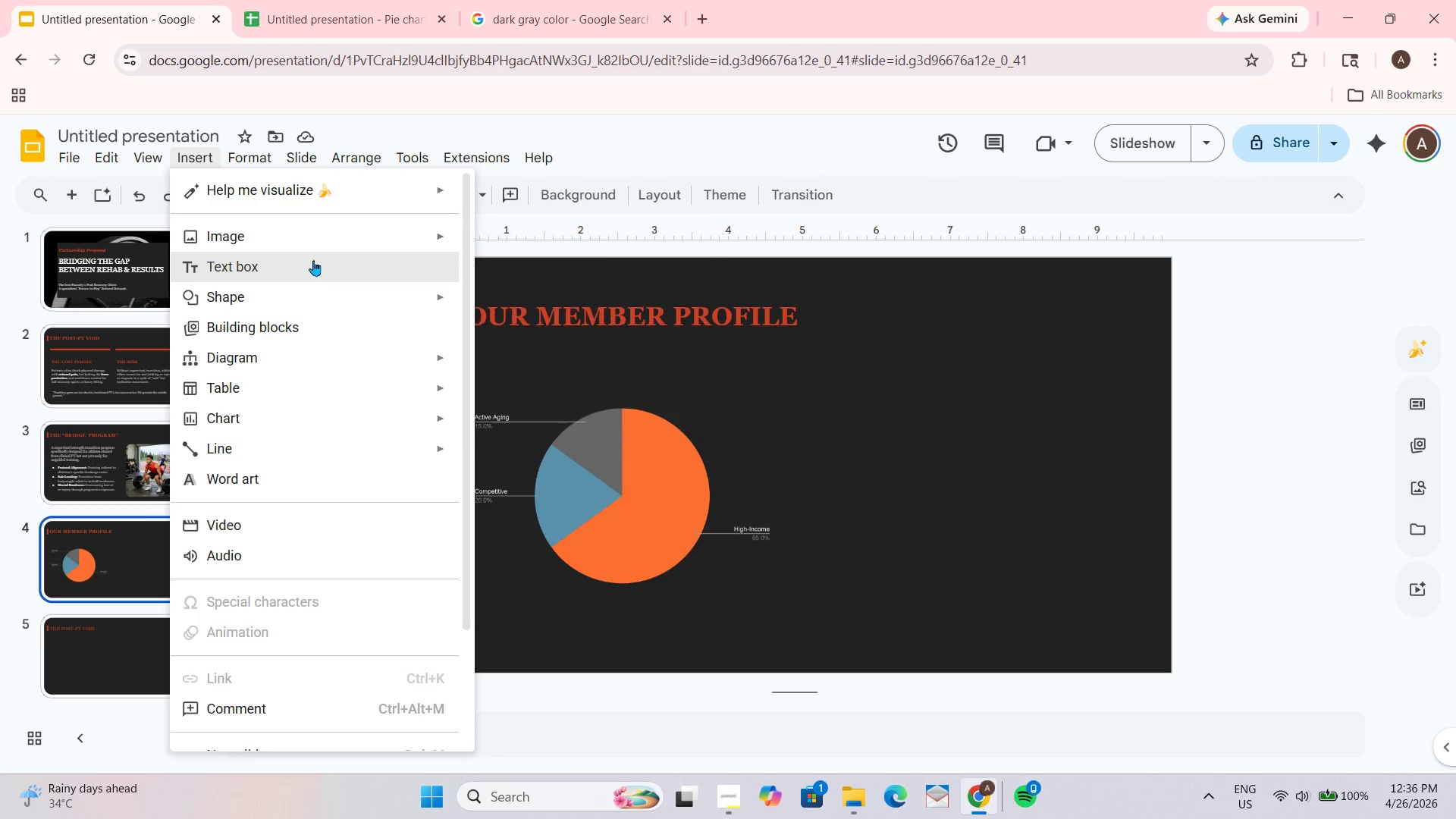 
left_click([1290, 380])
 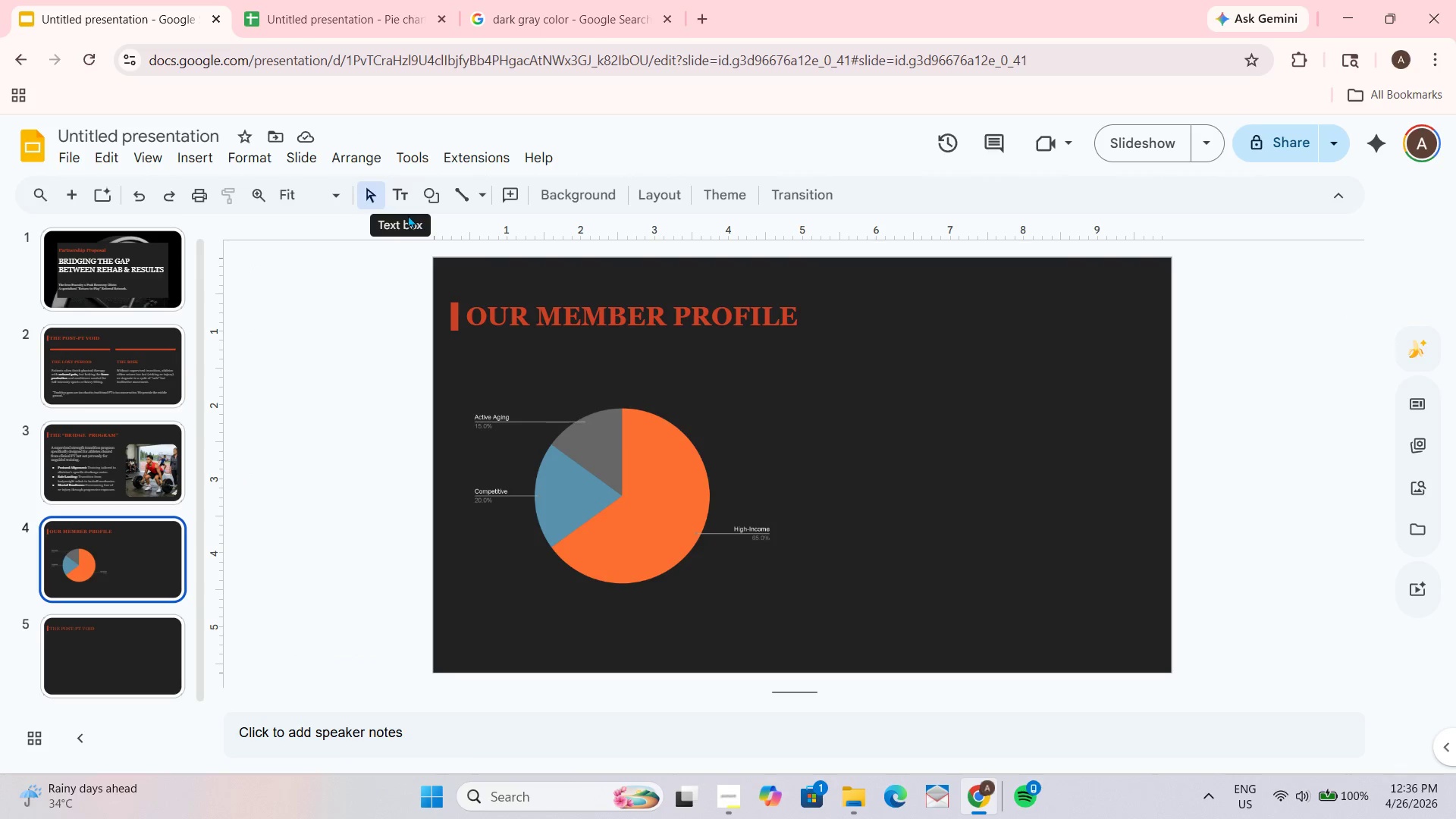 
left_click([395, 195])
 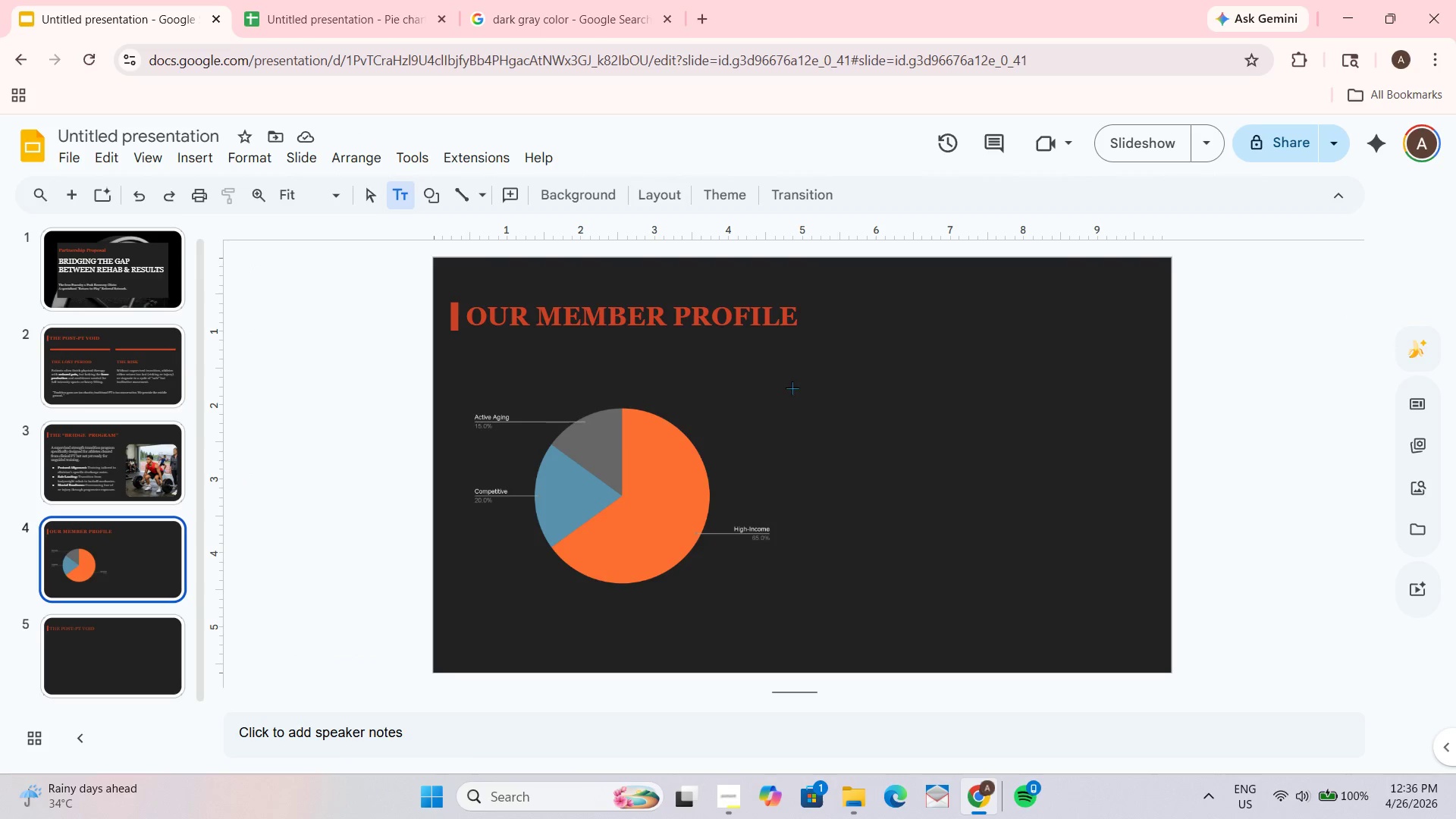 
left_click_drag(start_coordinate=[792, 388], to_coordinate=[1140, 626])
 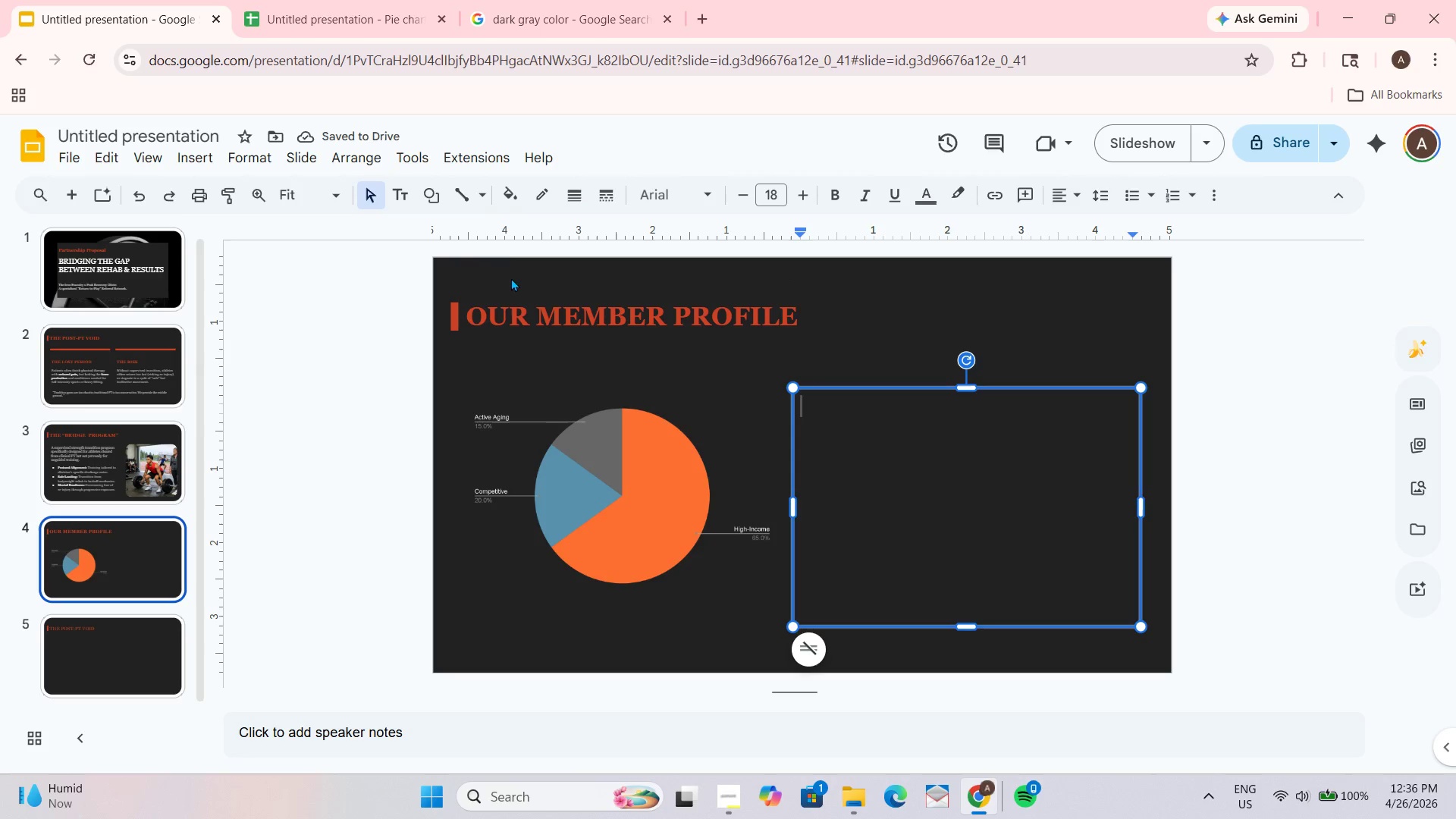 
wait(6.78)
 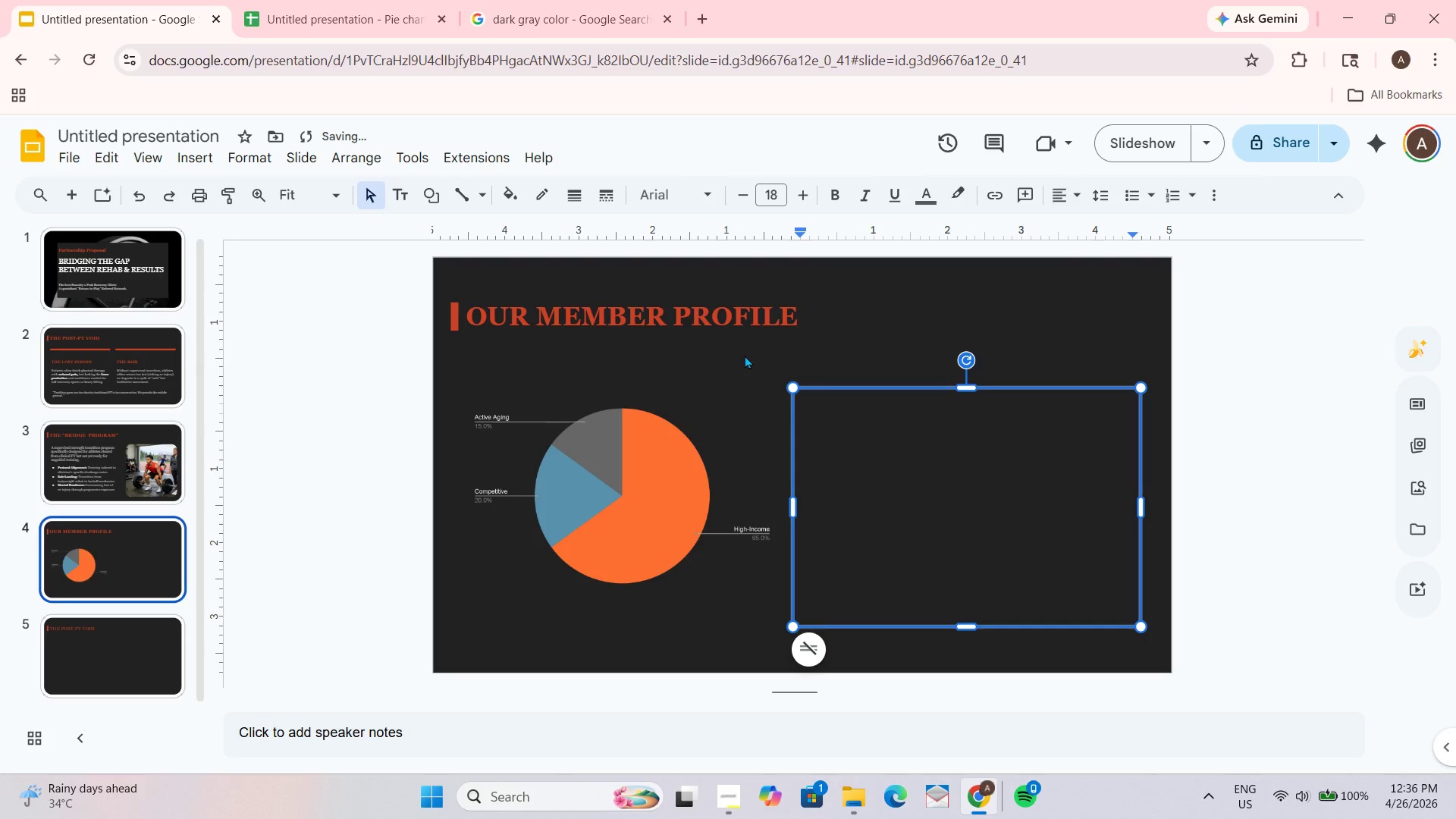 
left_click([264, 159])
 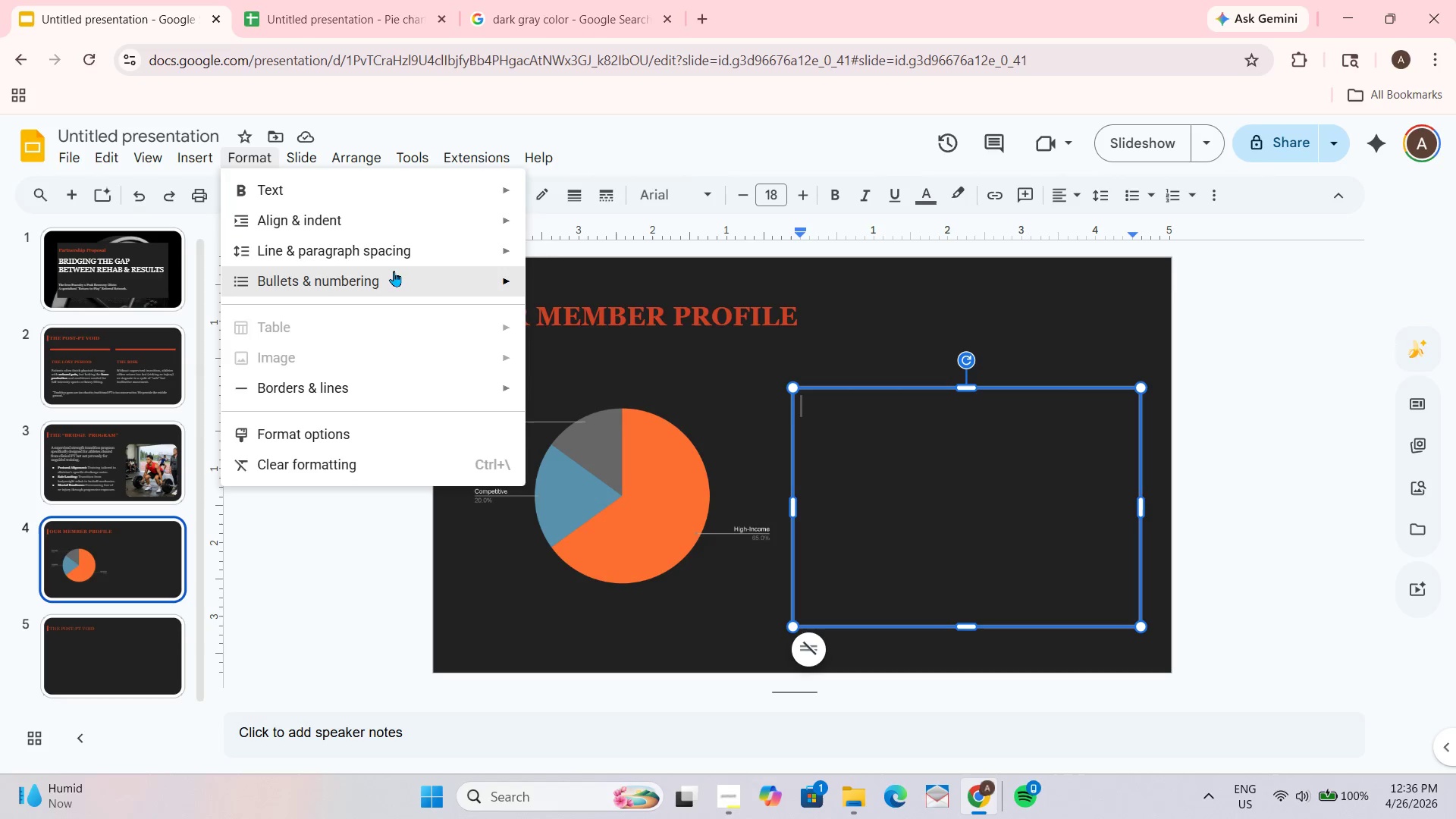 
wait(6.55)
 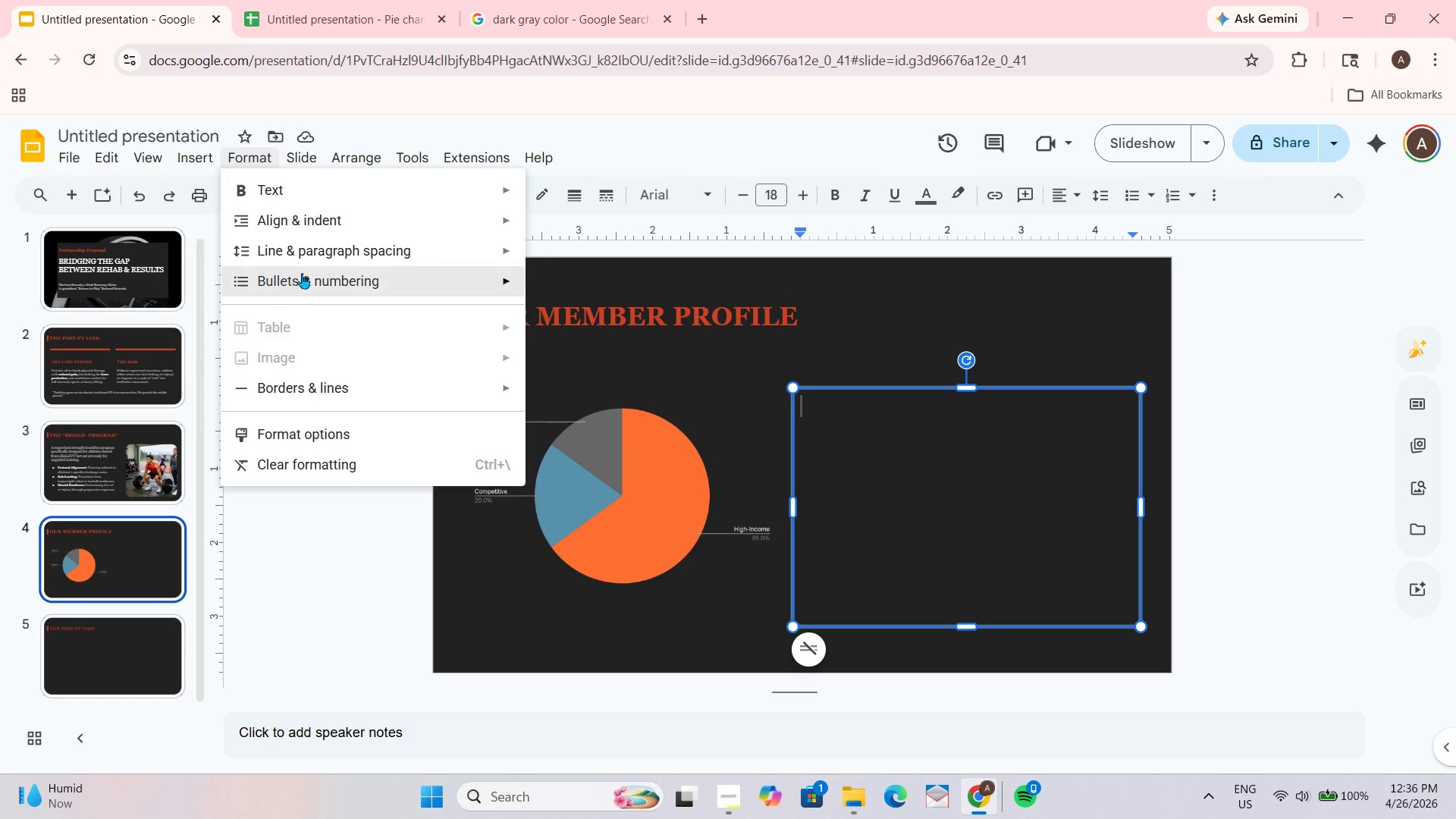 
mouse_move([404, 282])
 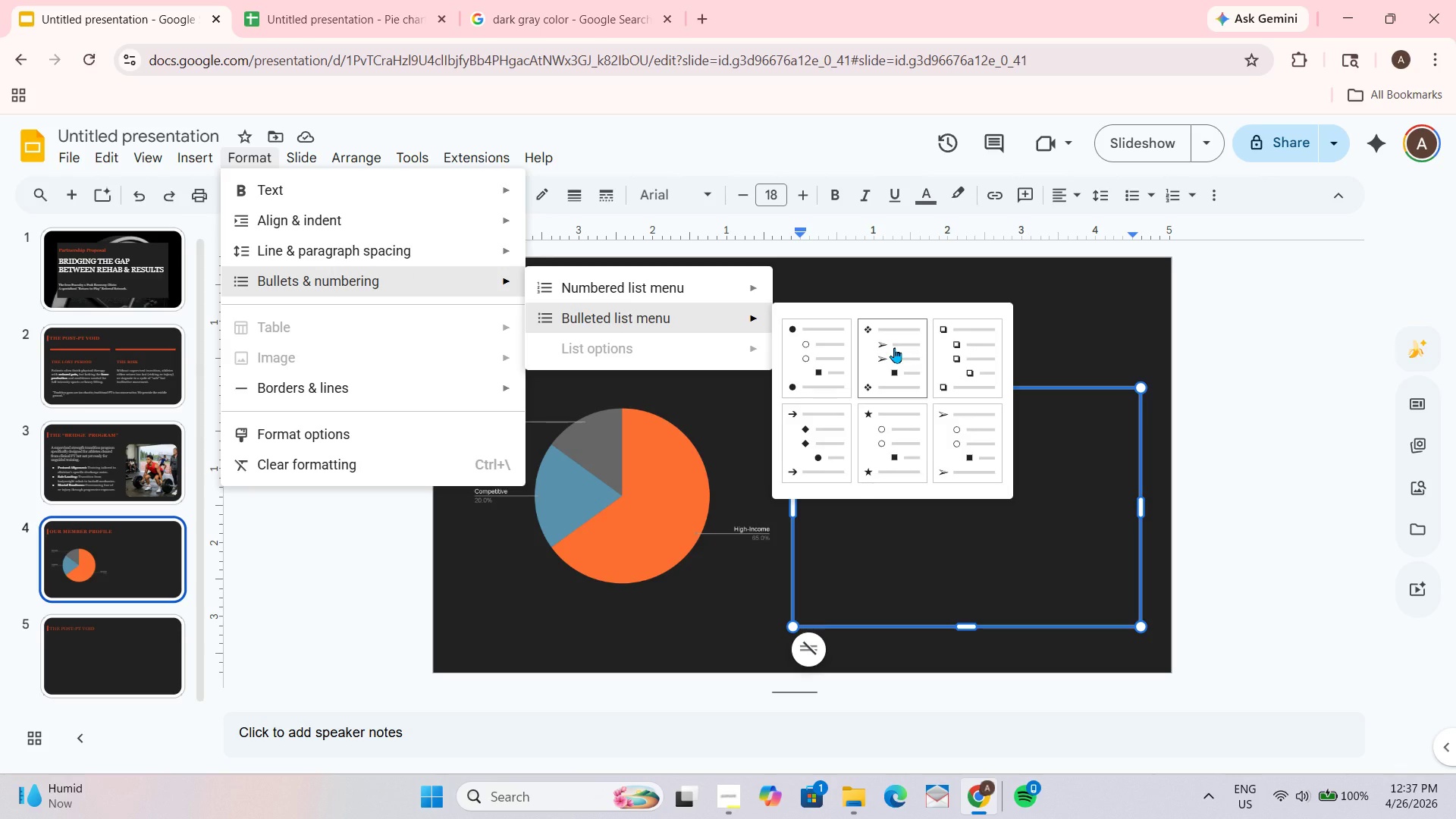 
scroll: coordinate [919, 385], scroll_direction: down, amount: 1.0
 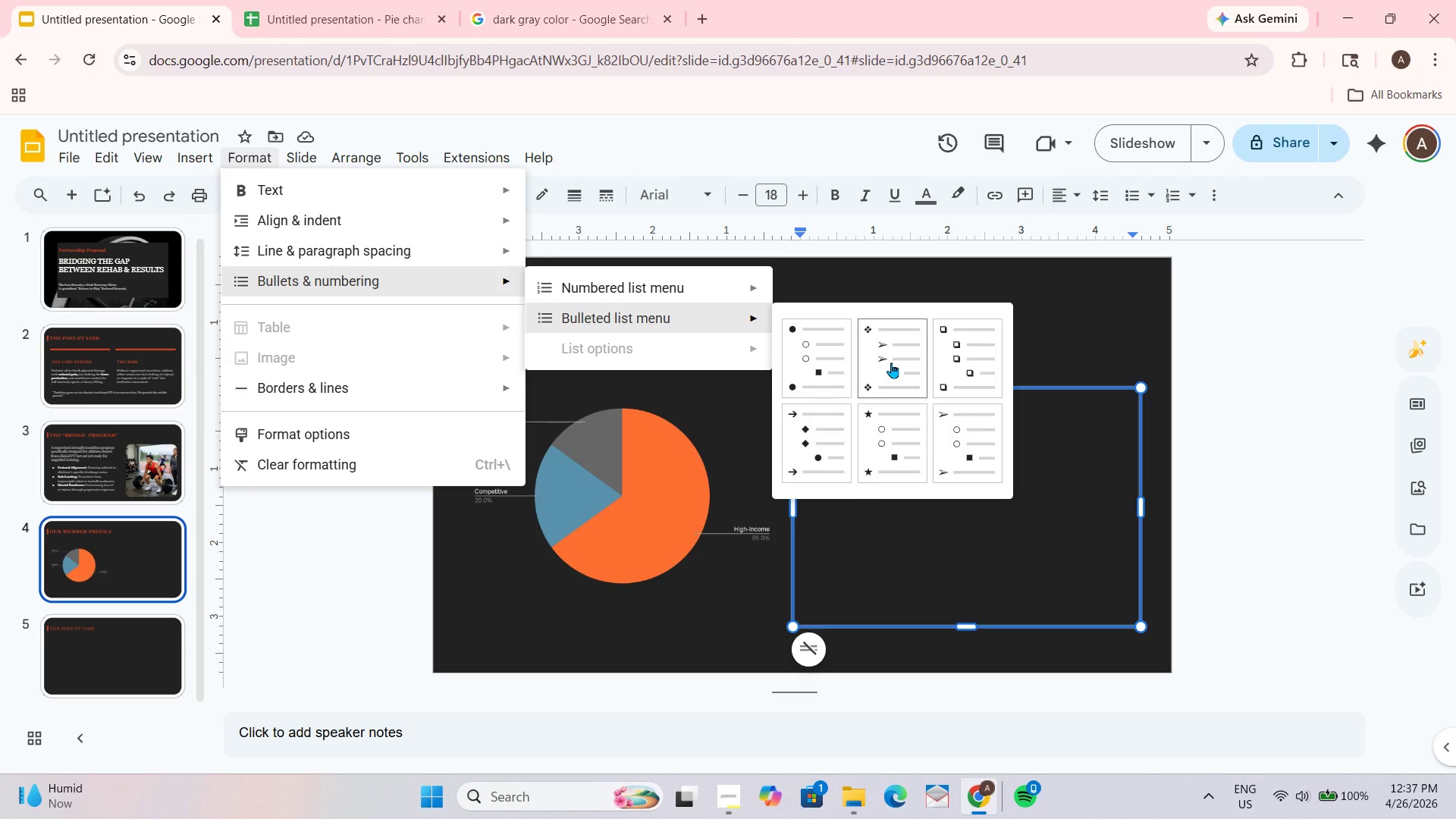 
left_click([891, 362])
 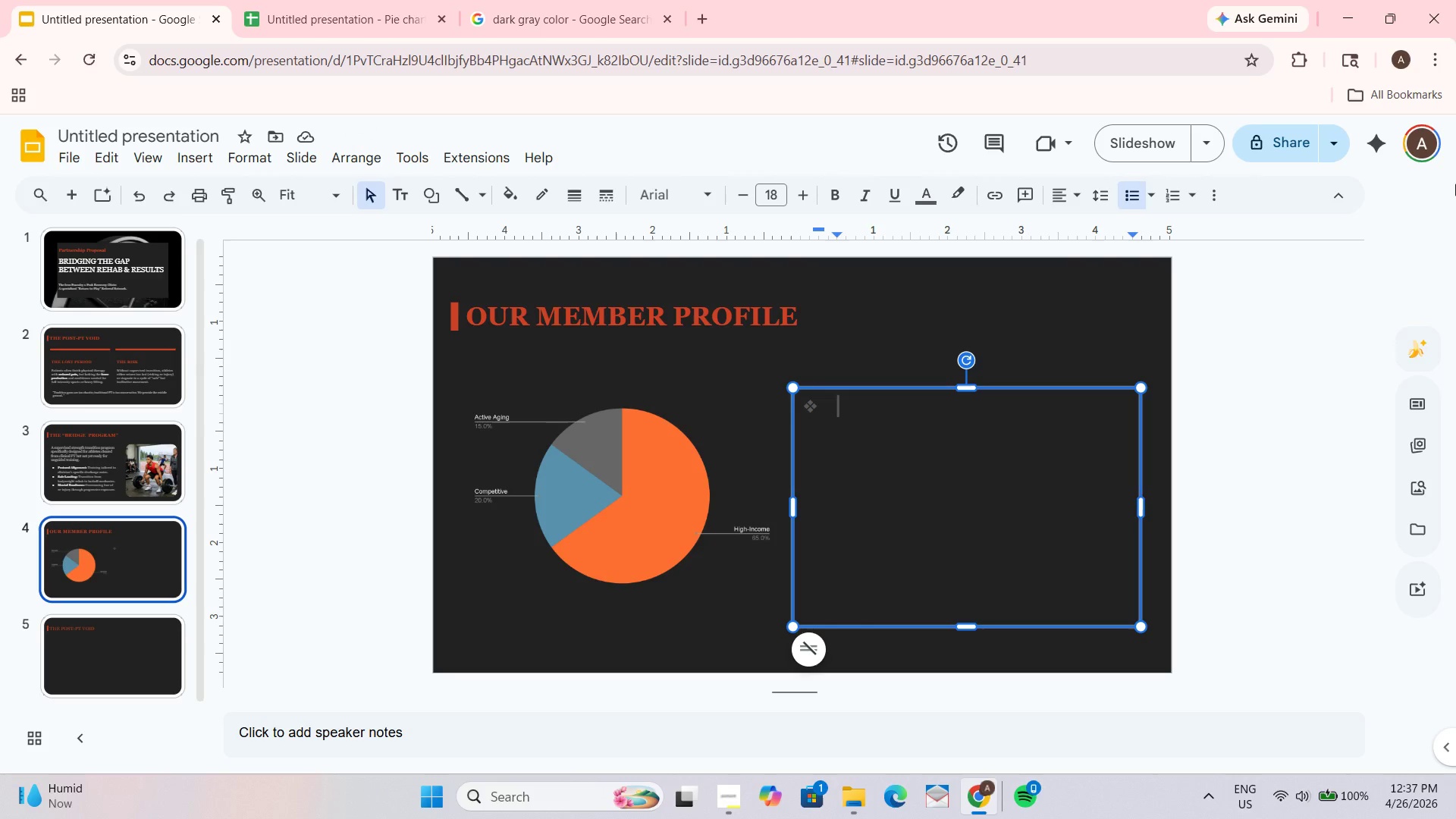 
wait(13.38)
 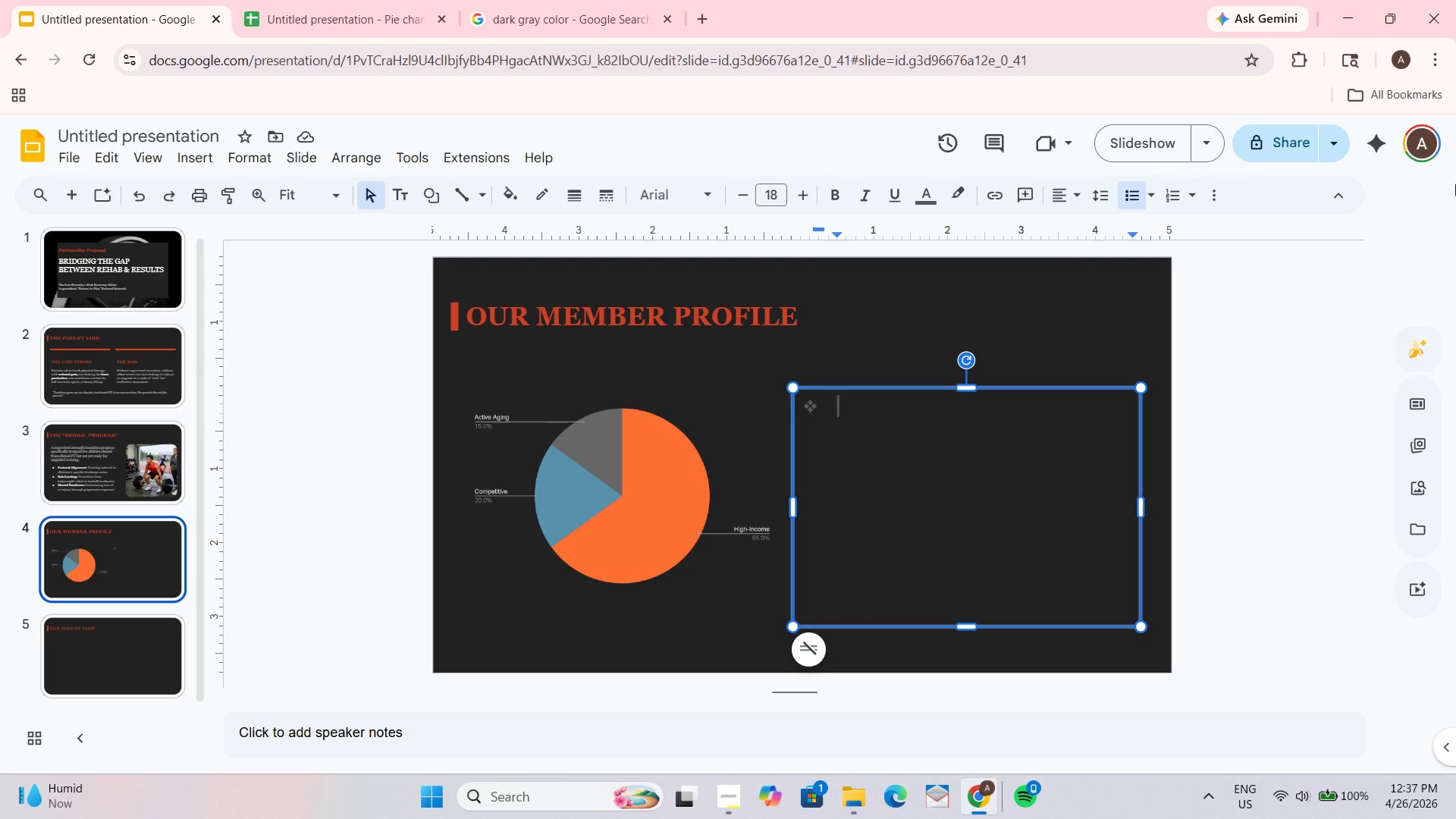 
type(6% G)
key(Backspace)
type(High-Income Professionals)
 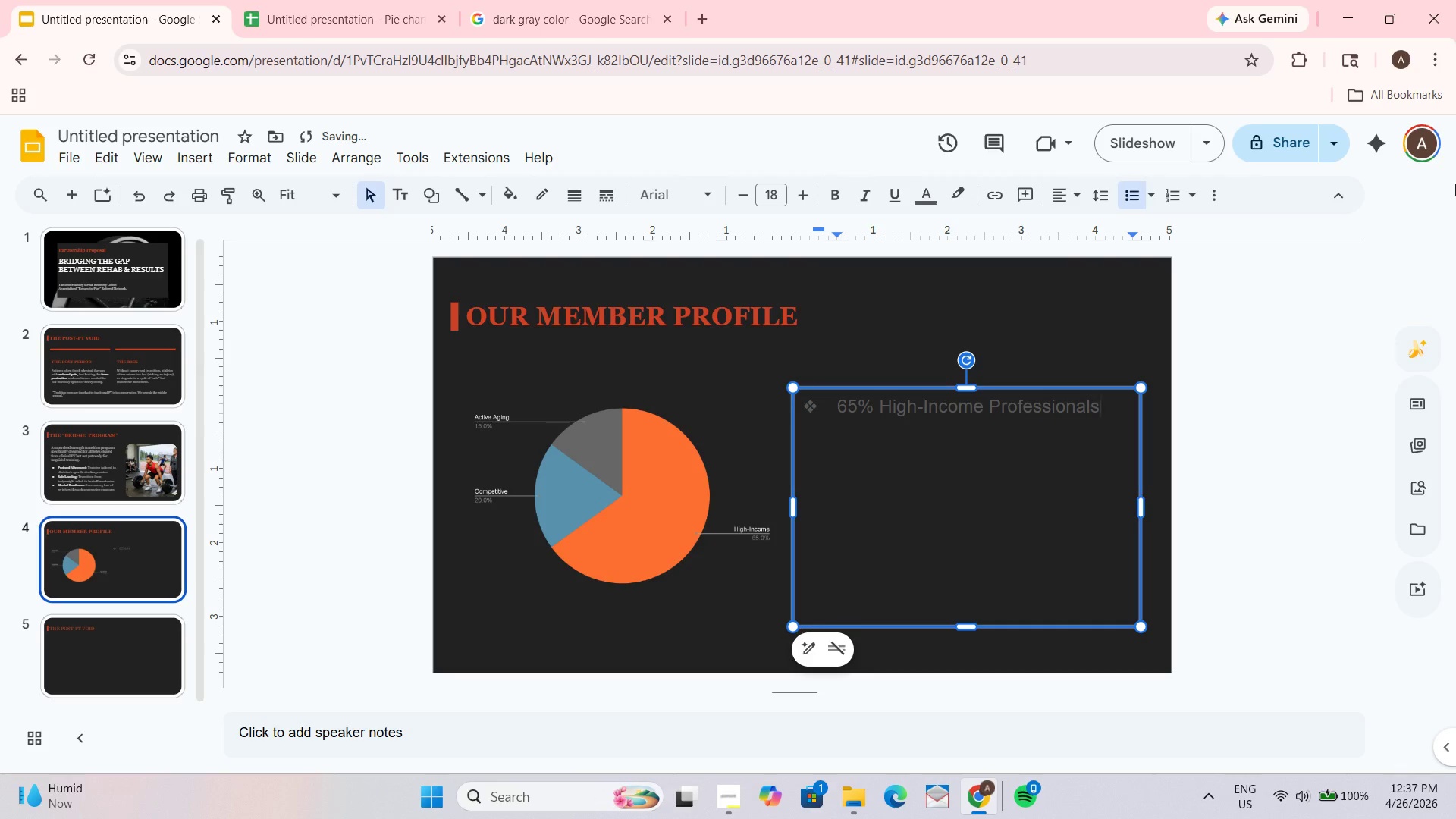 
type( ())
 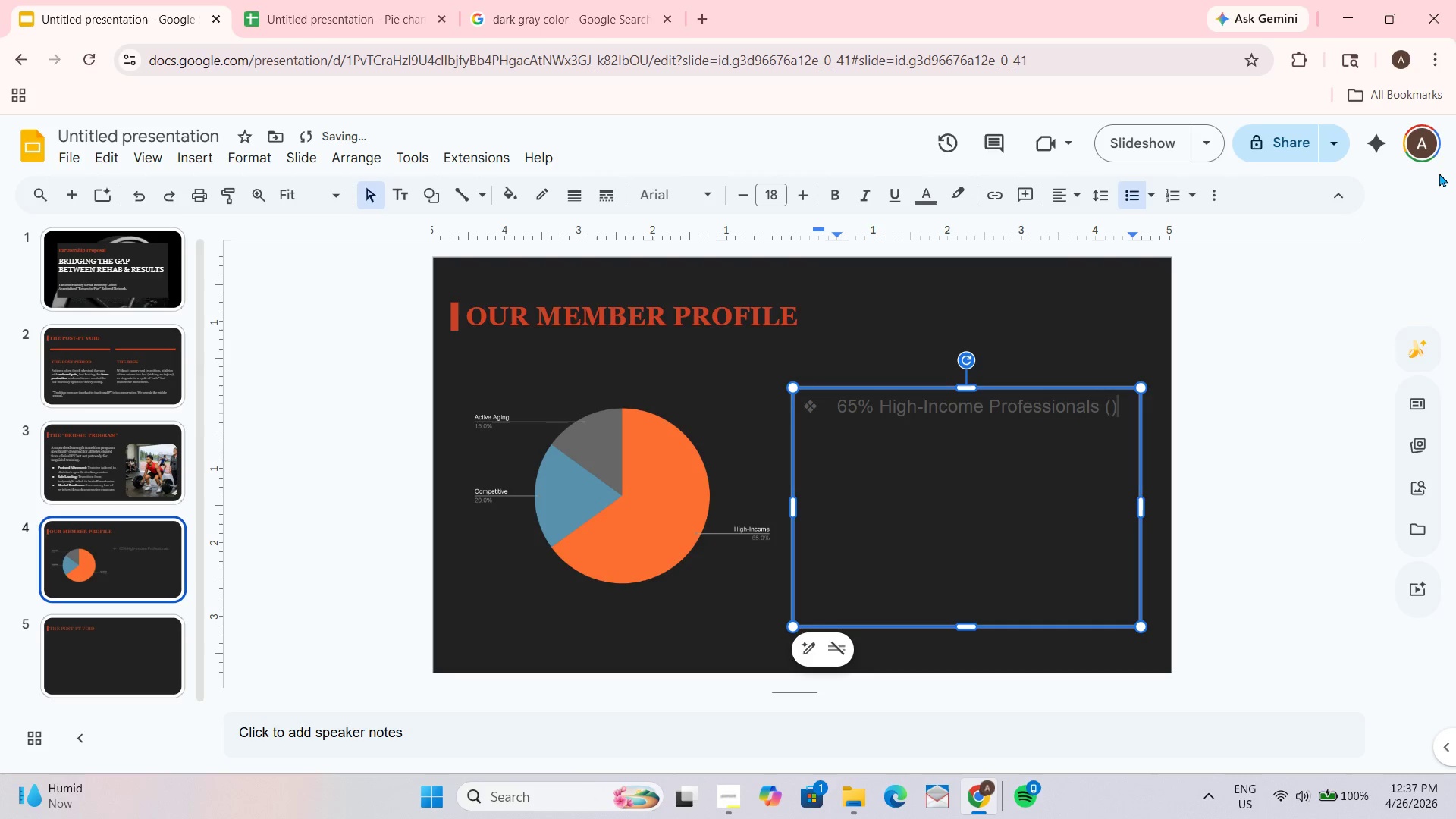 
key(ArrowLeft)
 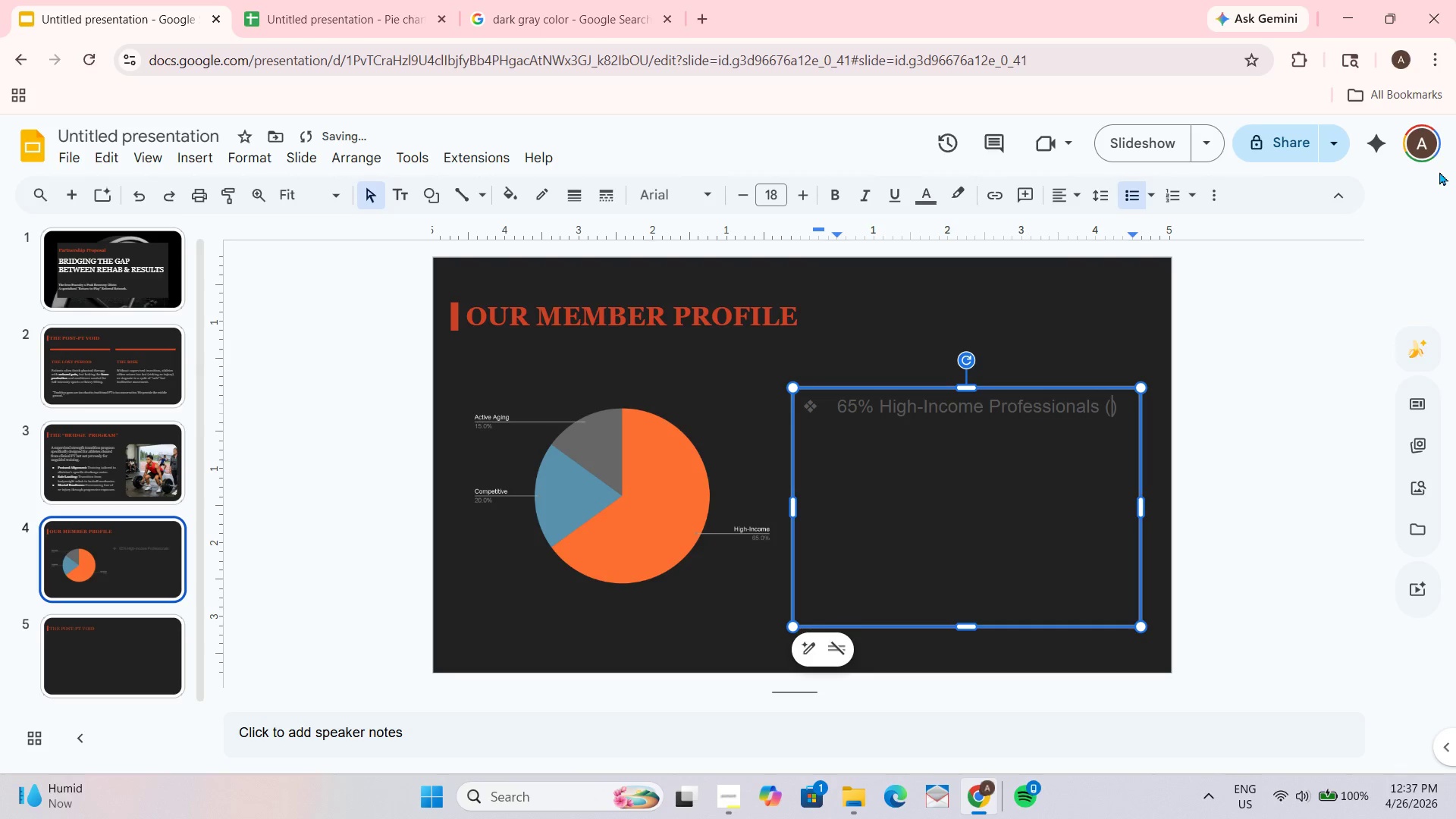 
type(Legal, Tech, Medical)
 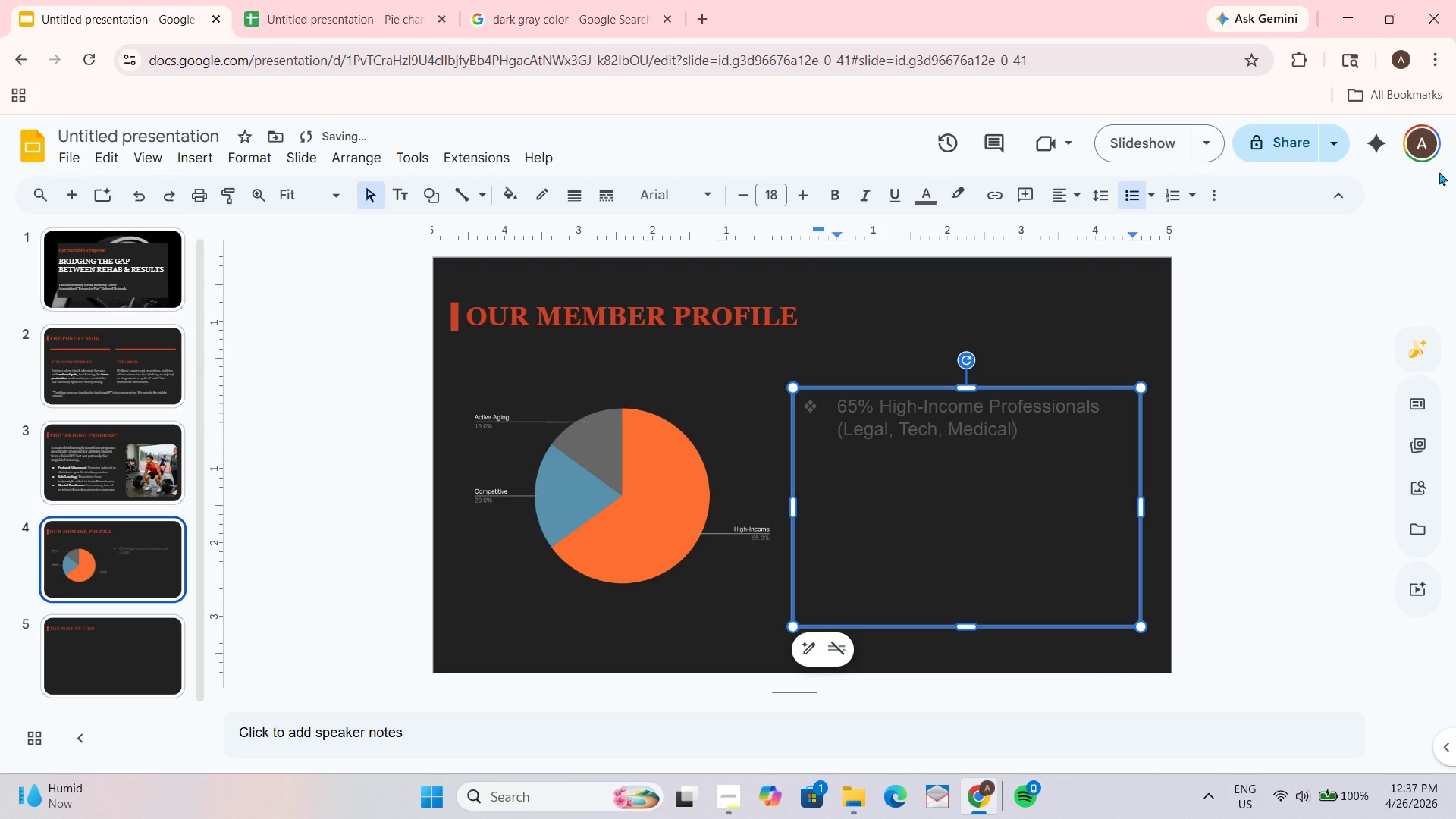 
left_click([1024, 426])
 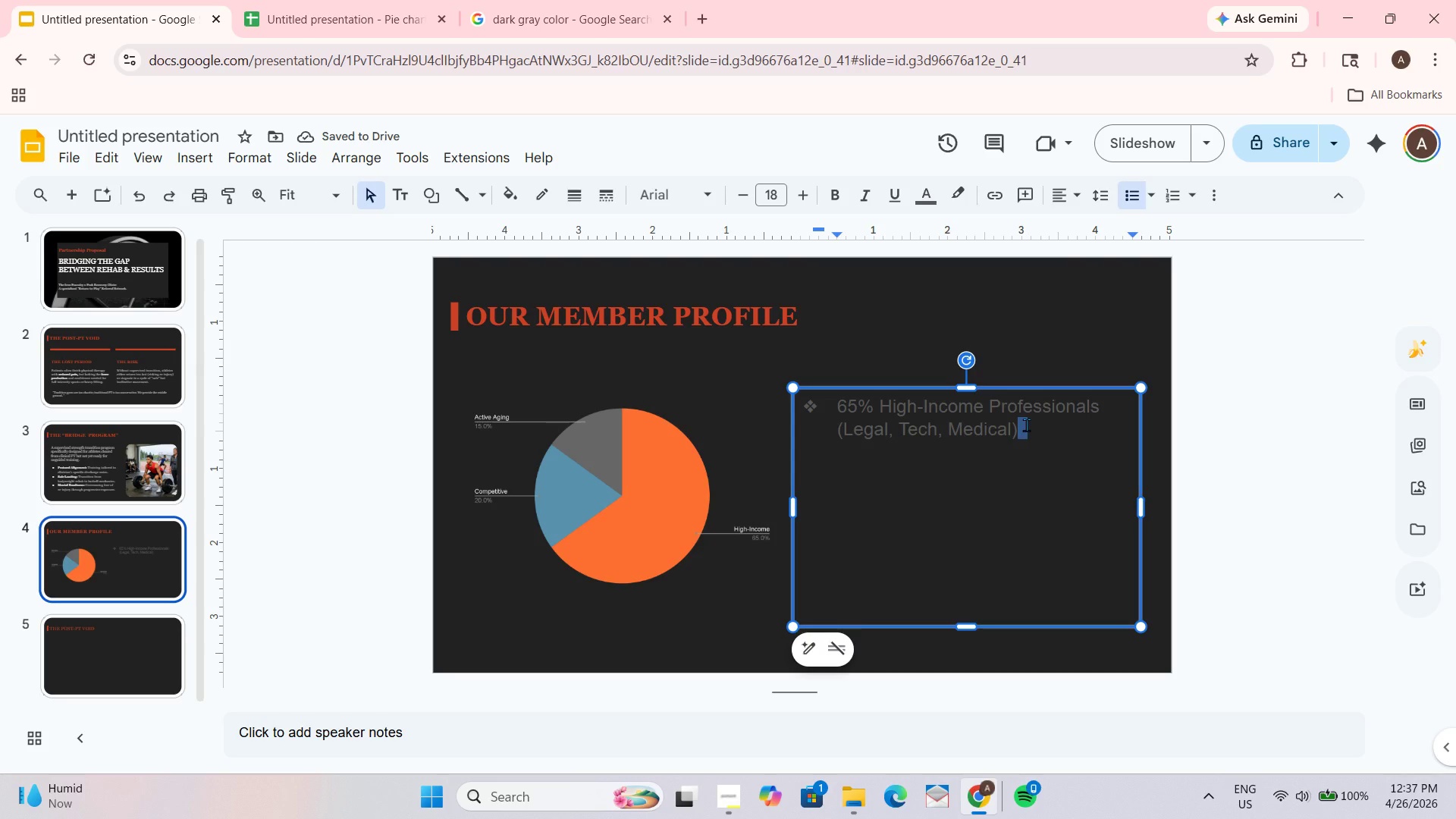 
key(Backspace)
 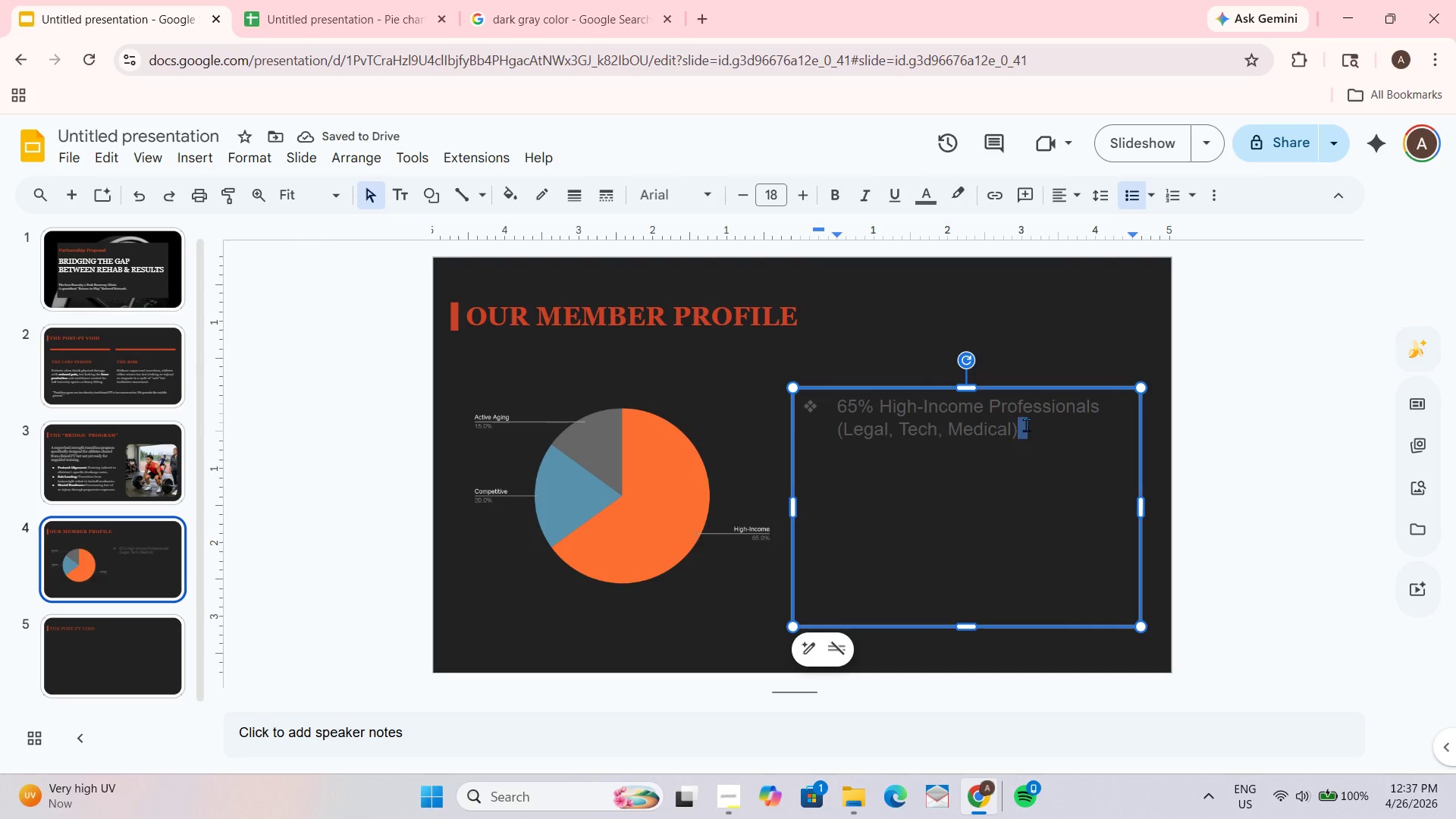 
key(Enter)
 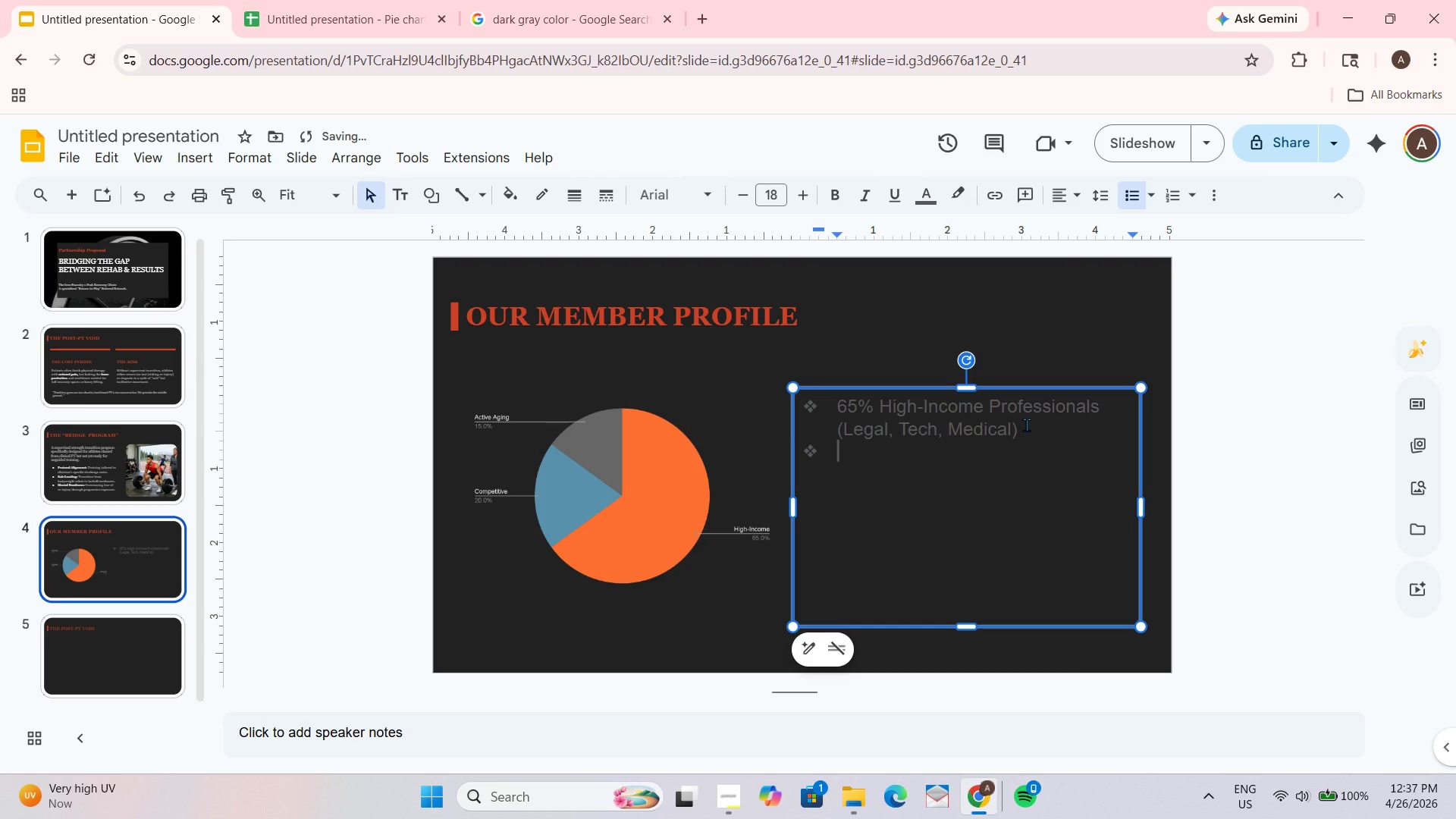 
hold_key(key=ShiftLeft, duration=0.84)
 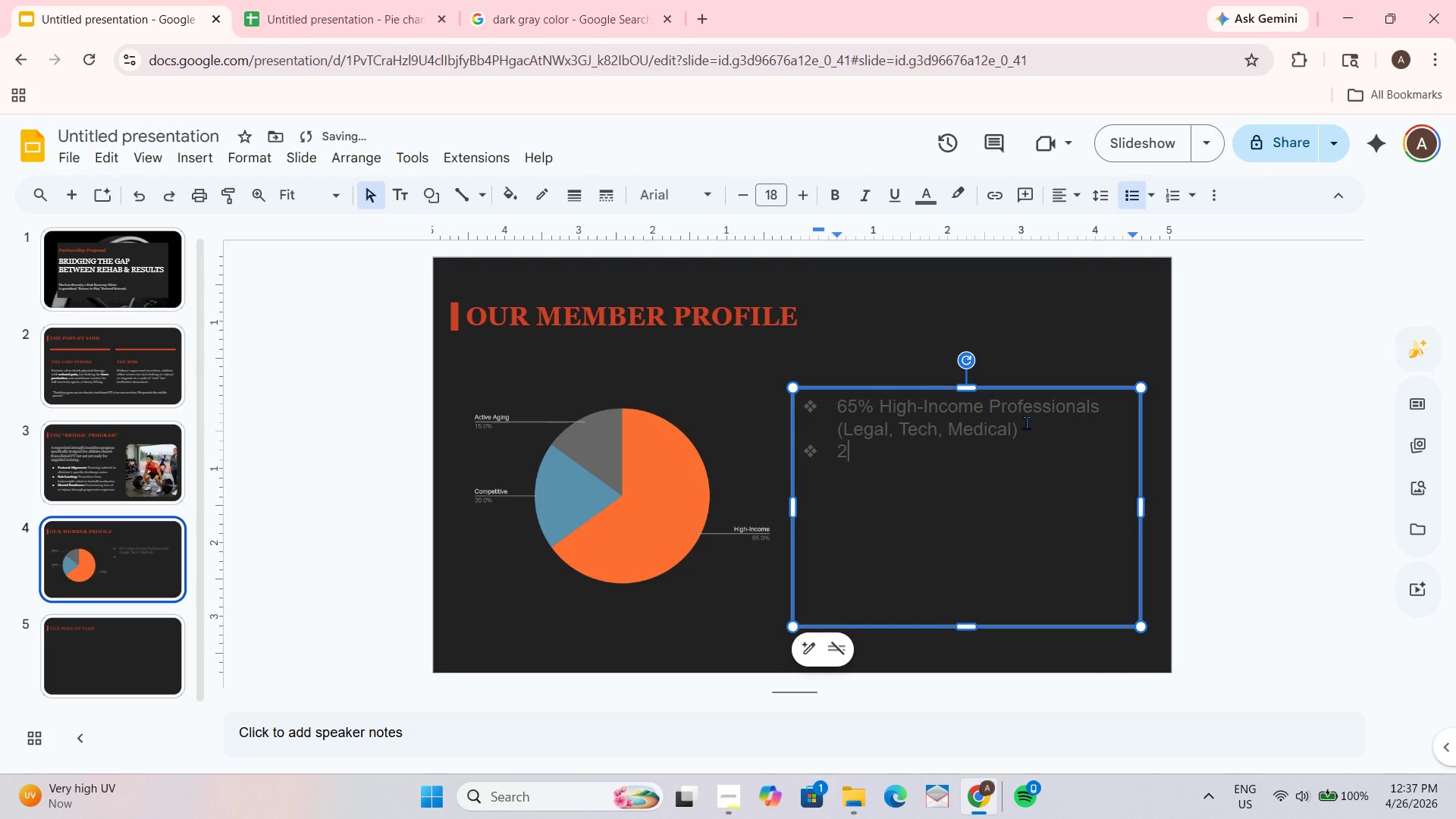 
type(20% Comperti)
key(Backspace)
key(Backspace)
key(Backspace)
type(titive Athletes)
 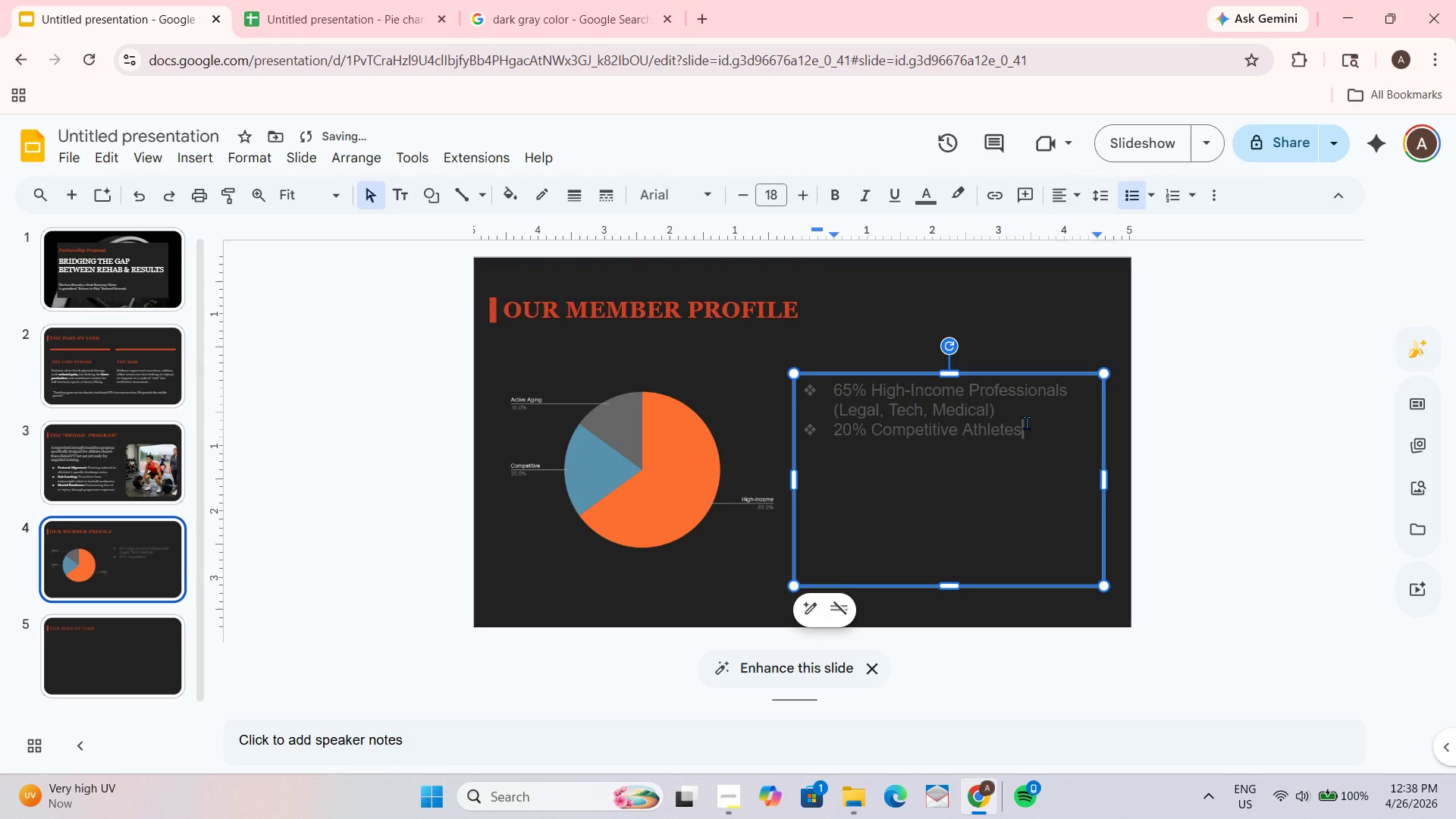 
type( ())
 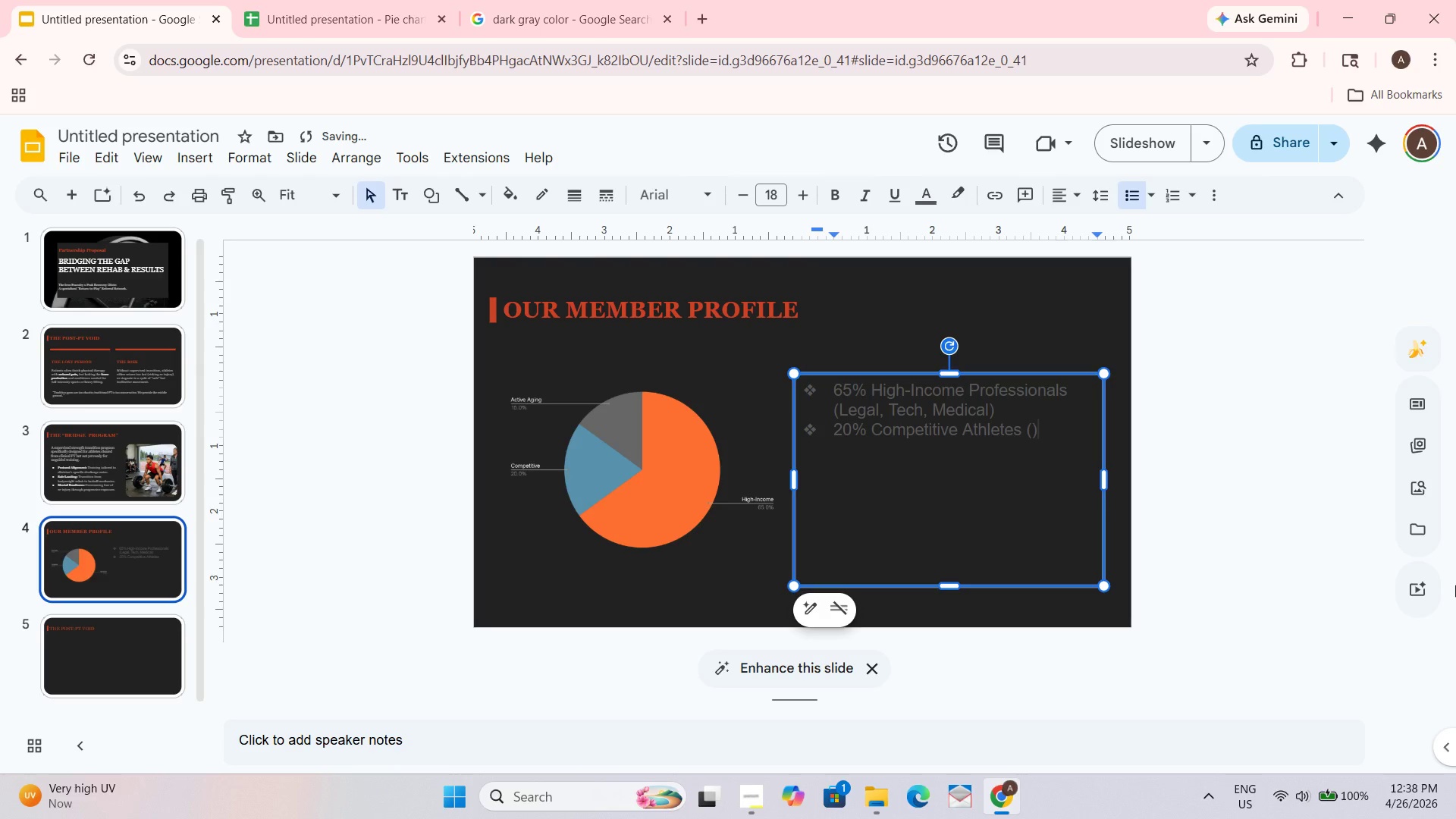 
key(ArrowLeft)
 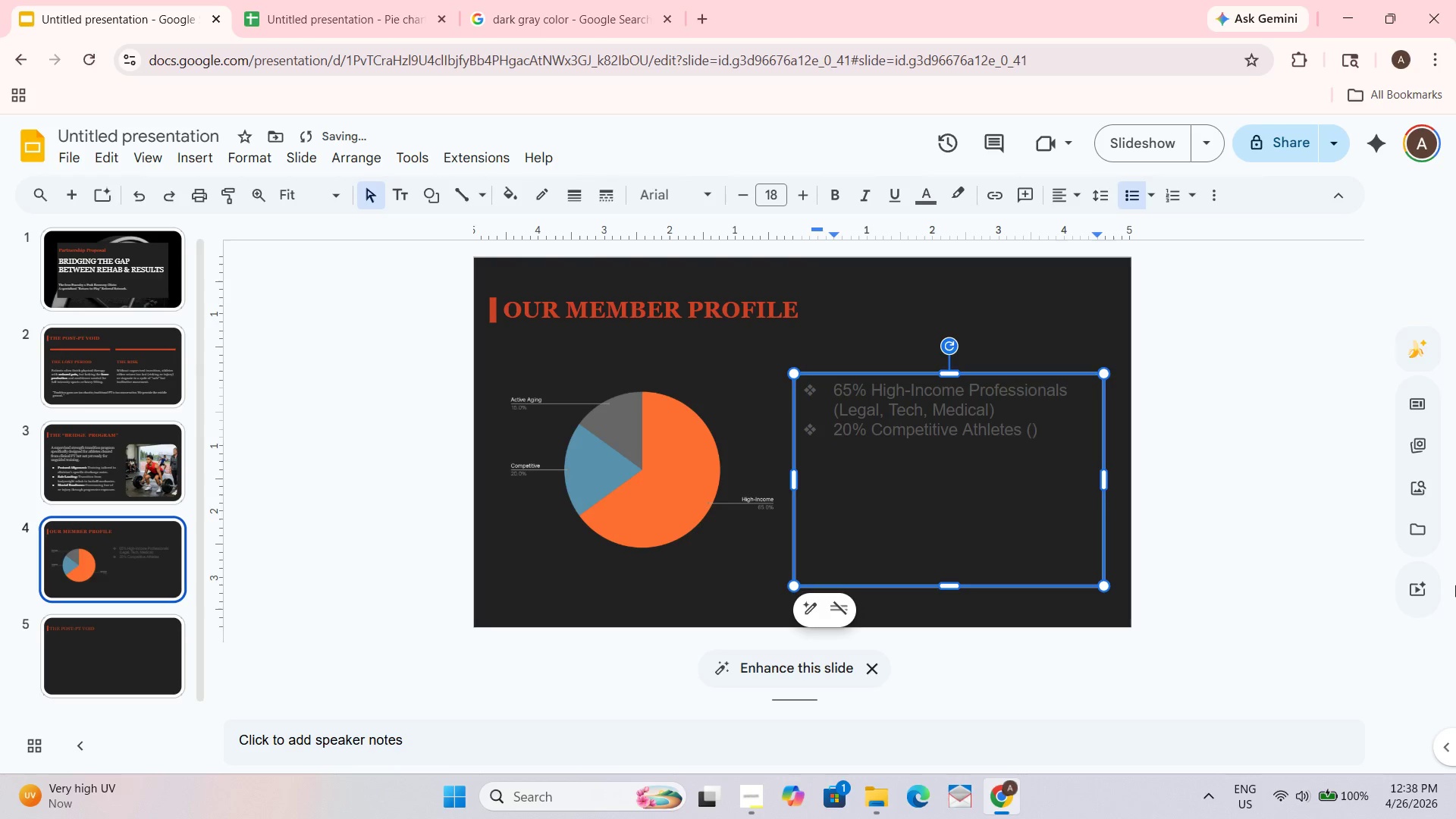 
type(Strongman,Power)
 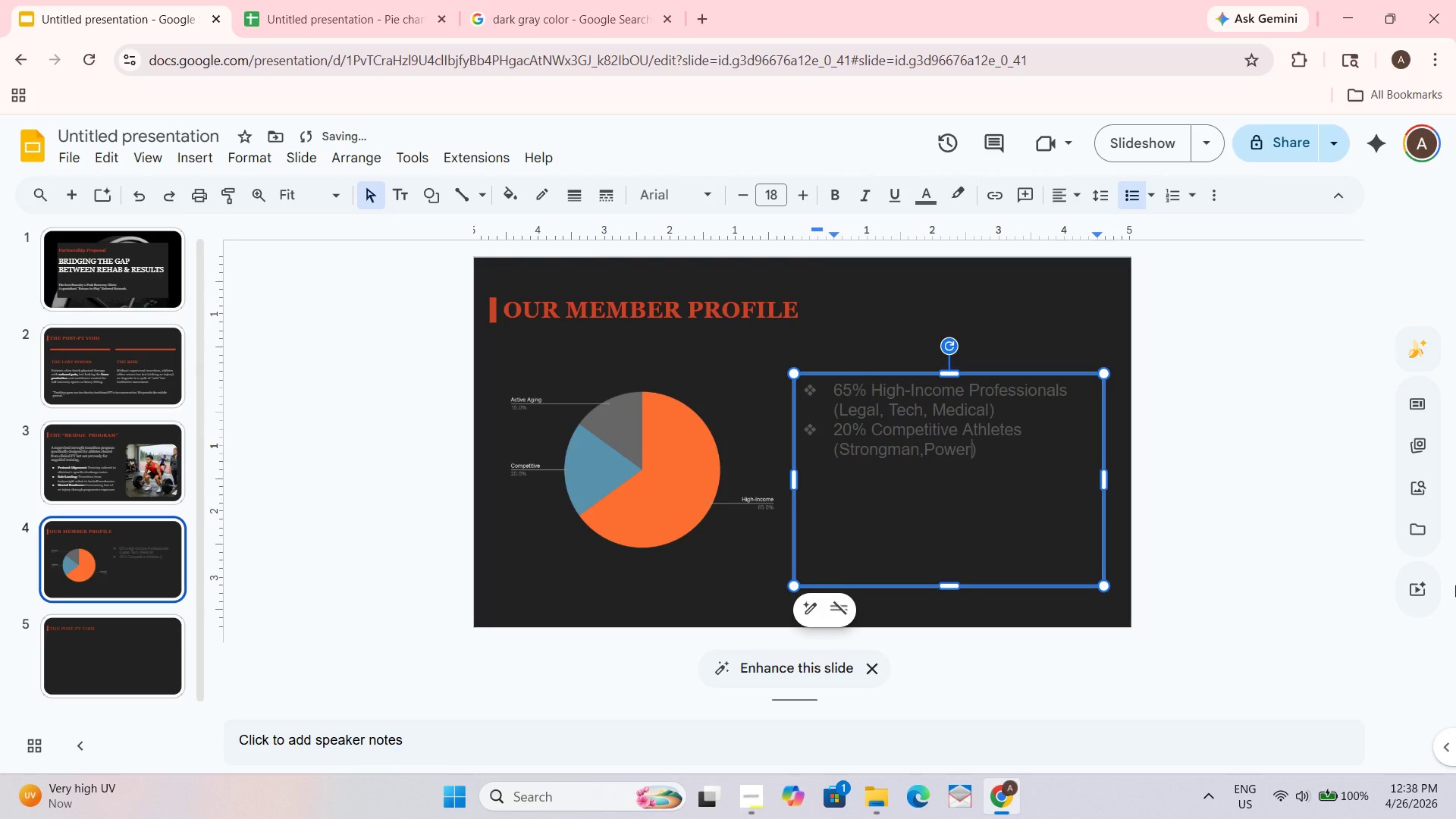 
key(ArrowLeft)
 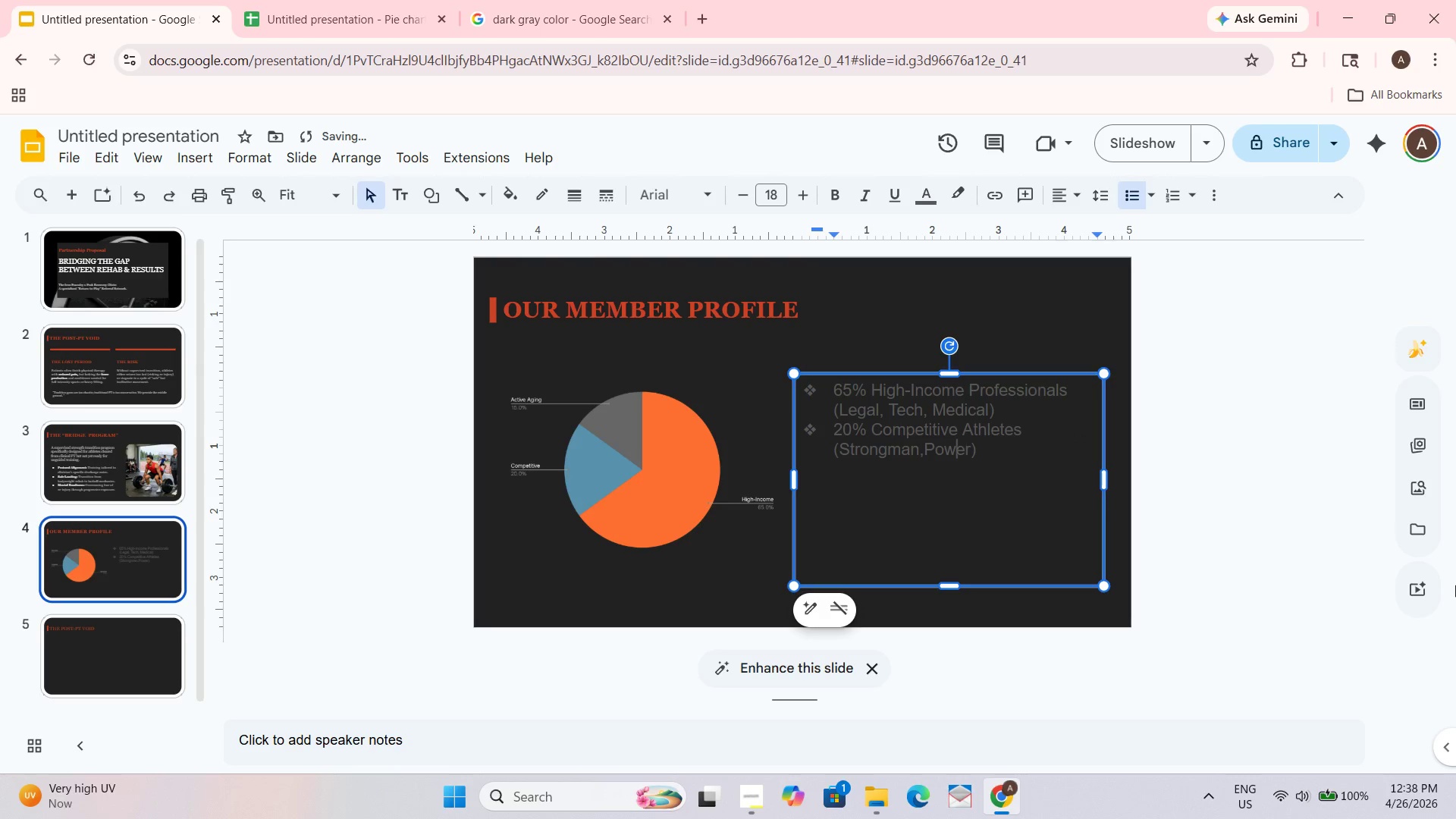 
key(ArrowLeft)
 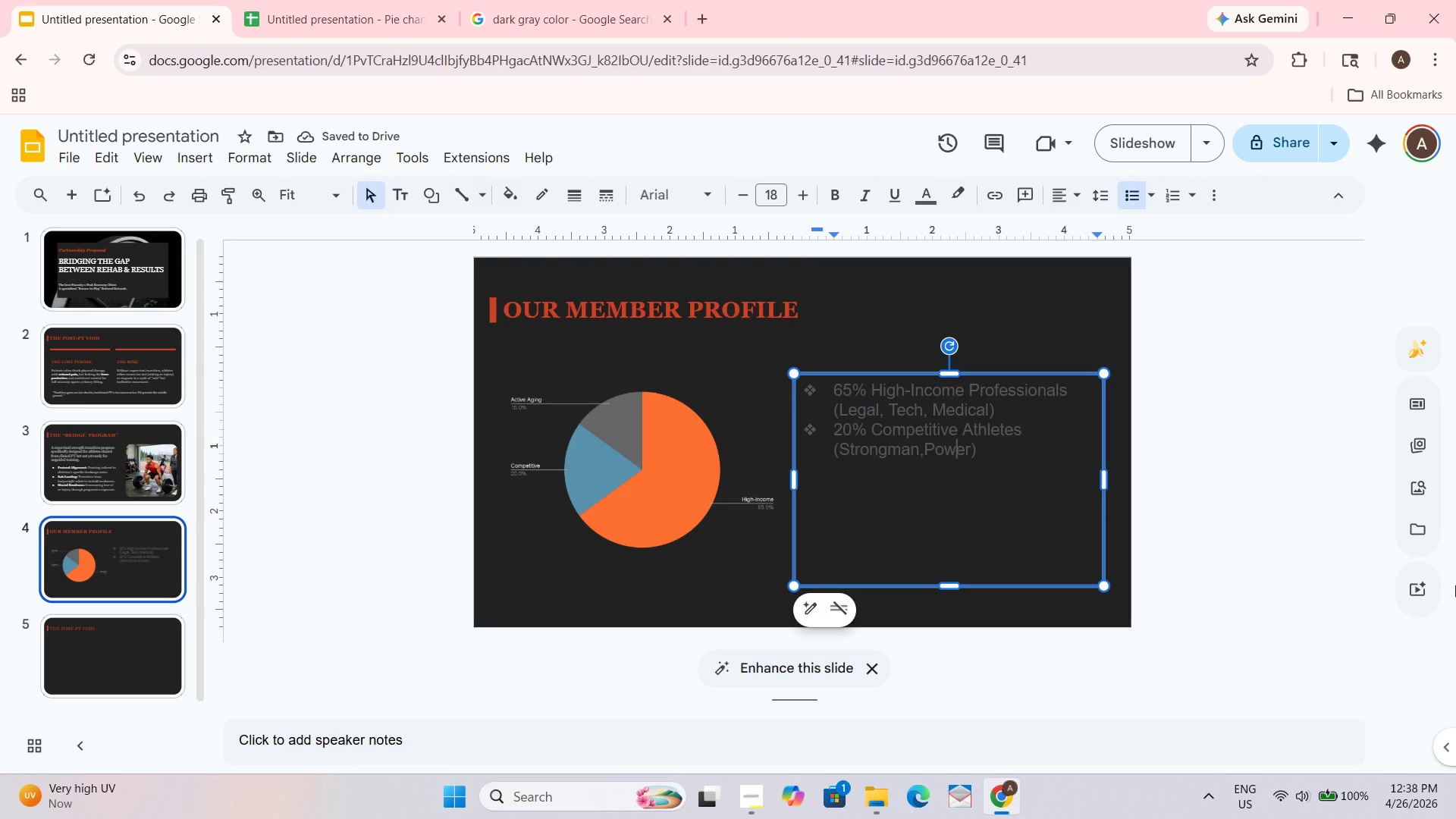 
key(ArrowLeft)
 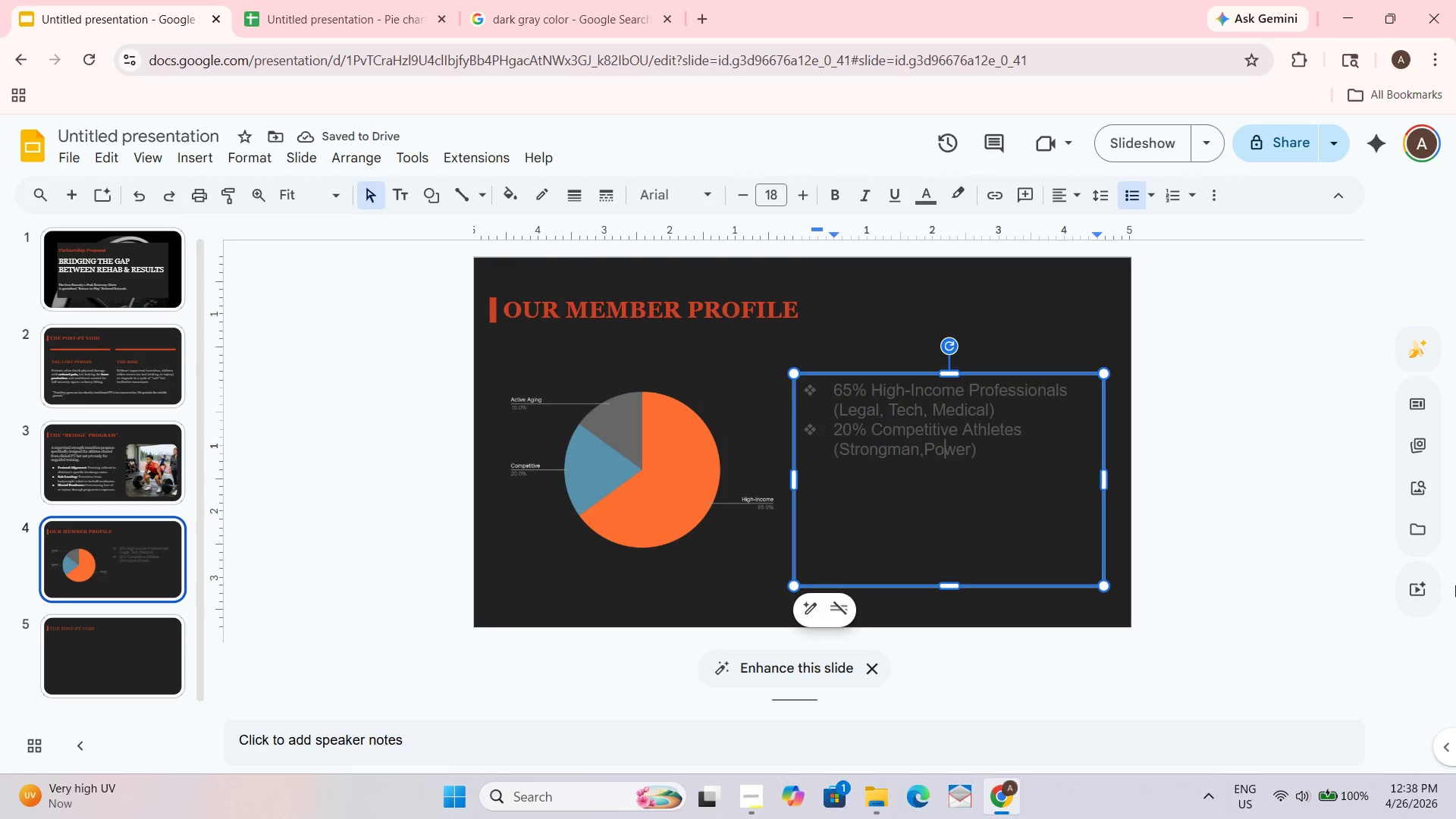 
key(ArrowLeft)
 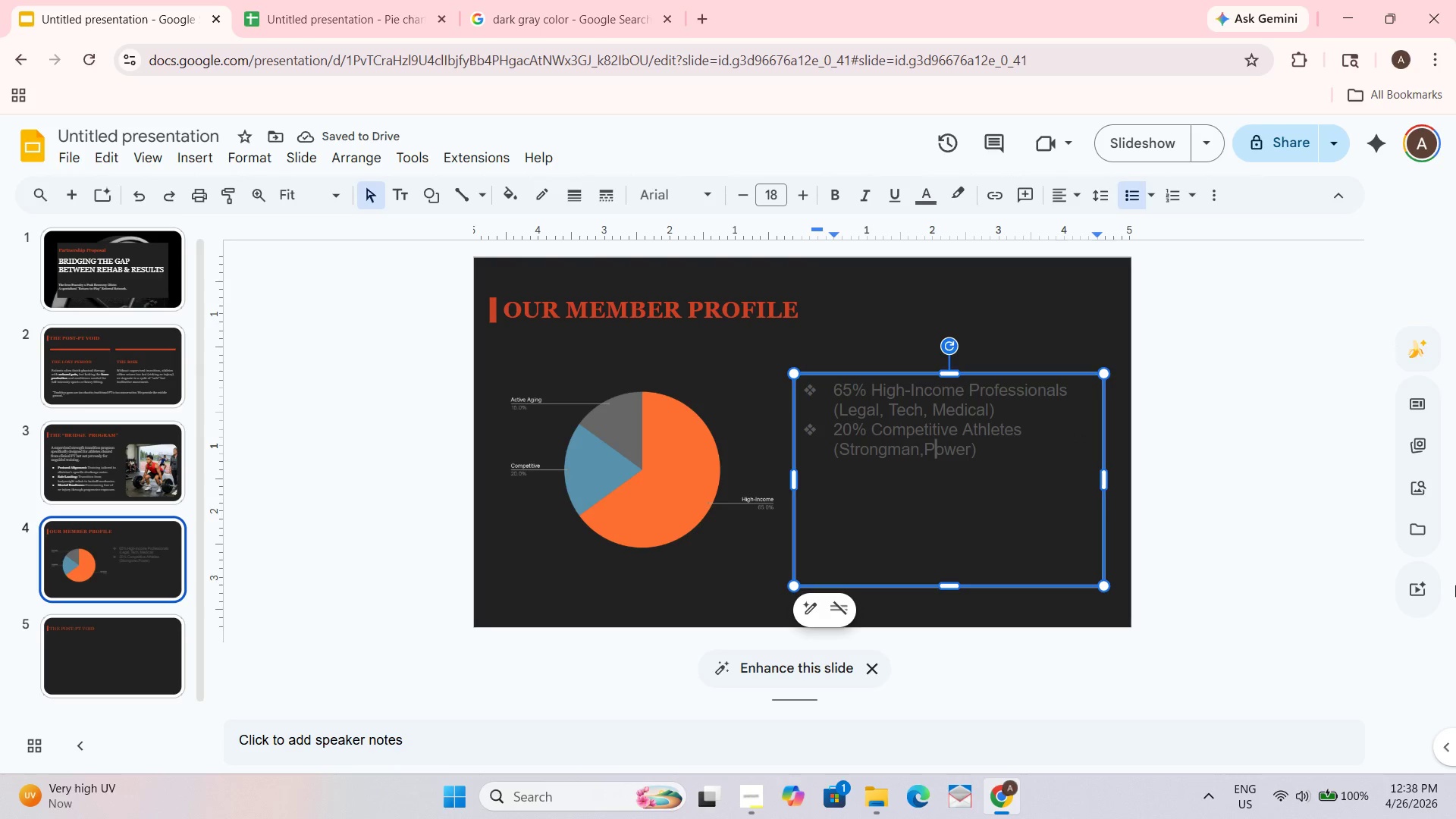 
key(ArrowLeft)
 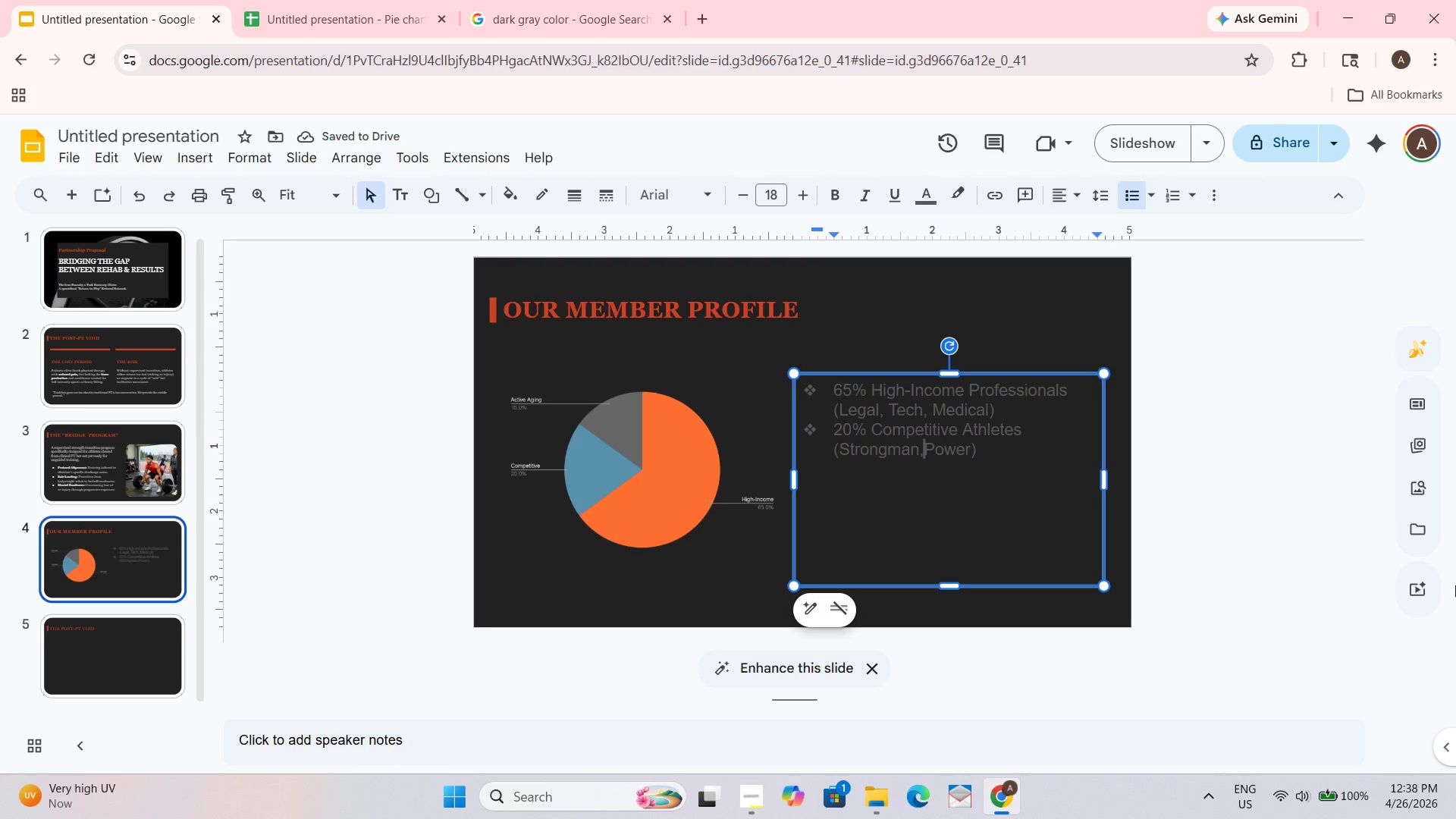 
key(ArrowLeft)
 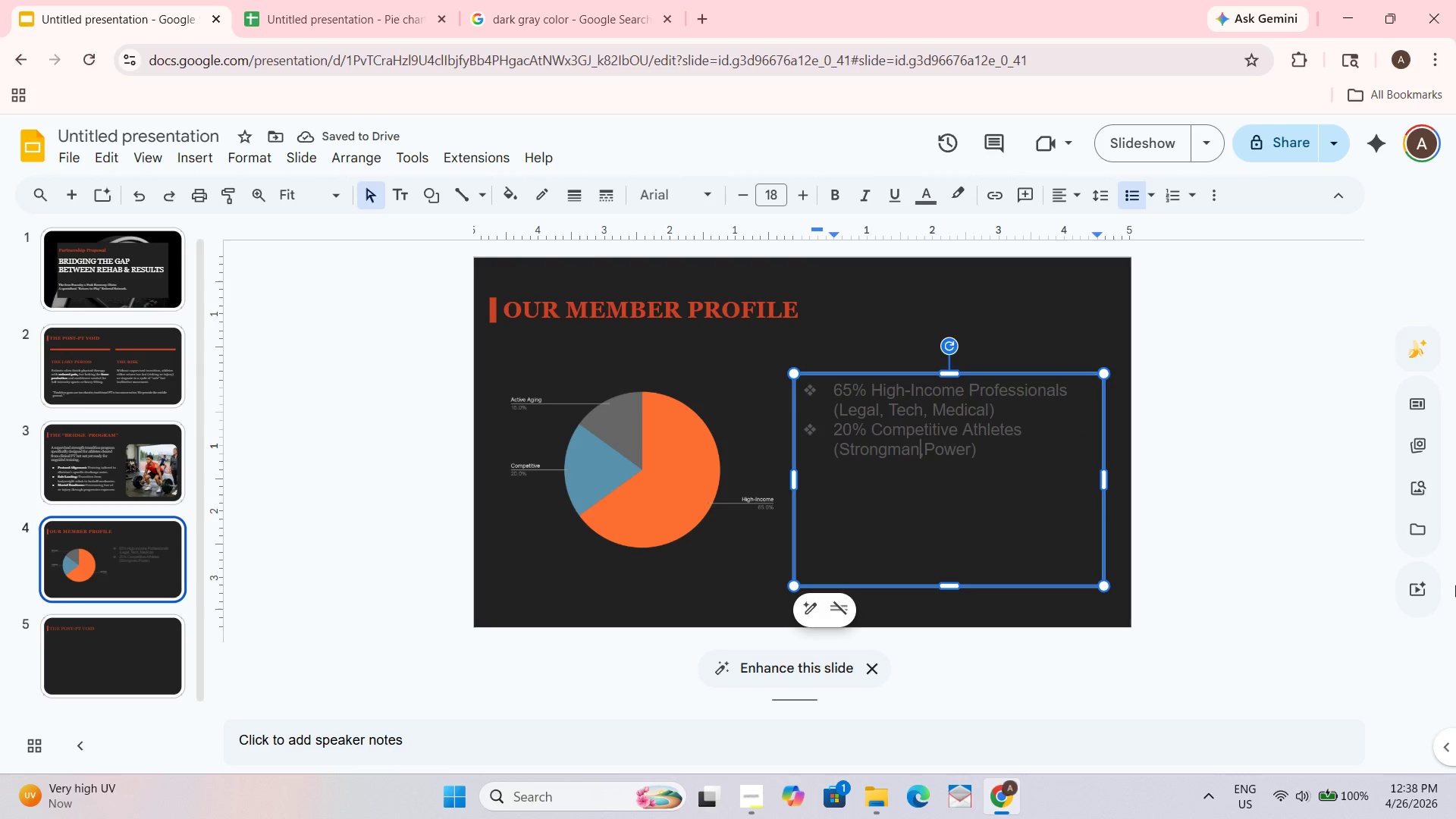 
key(ArrowRight)
 